 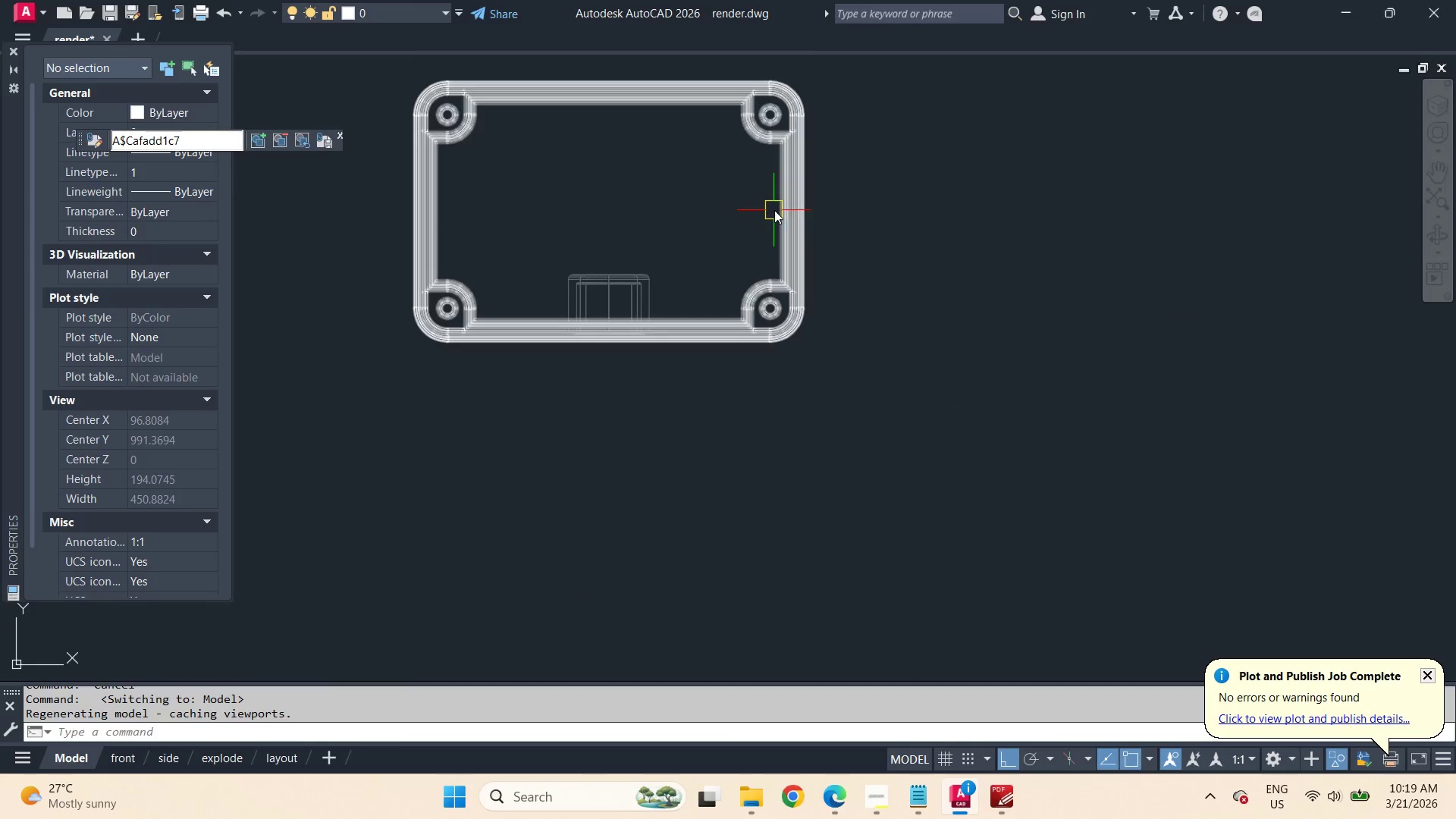 
left_click([777, 210])
 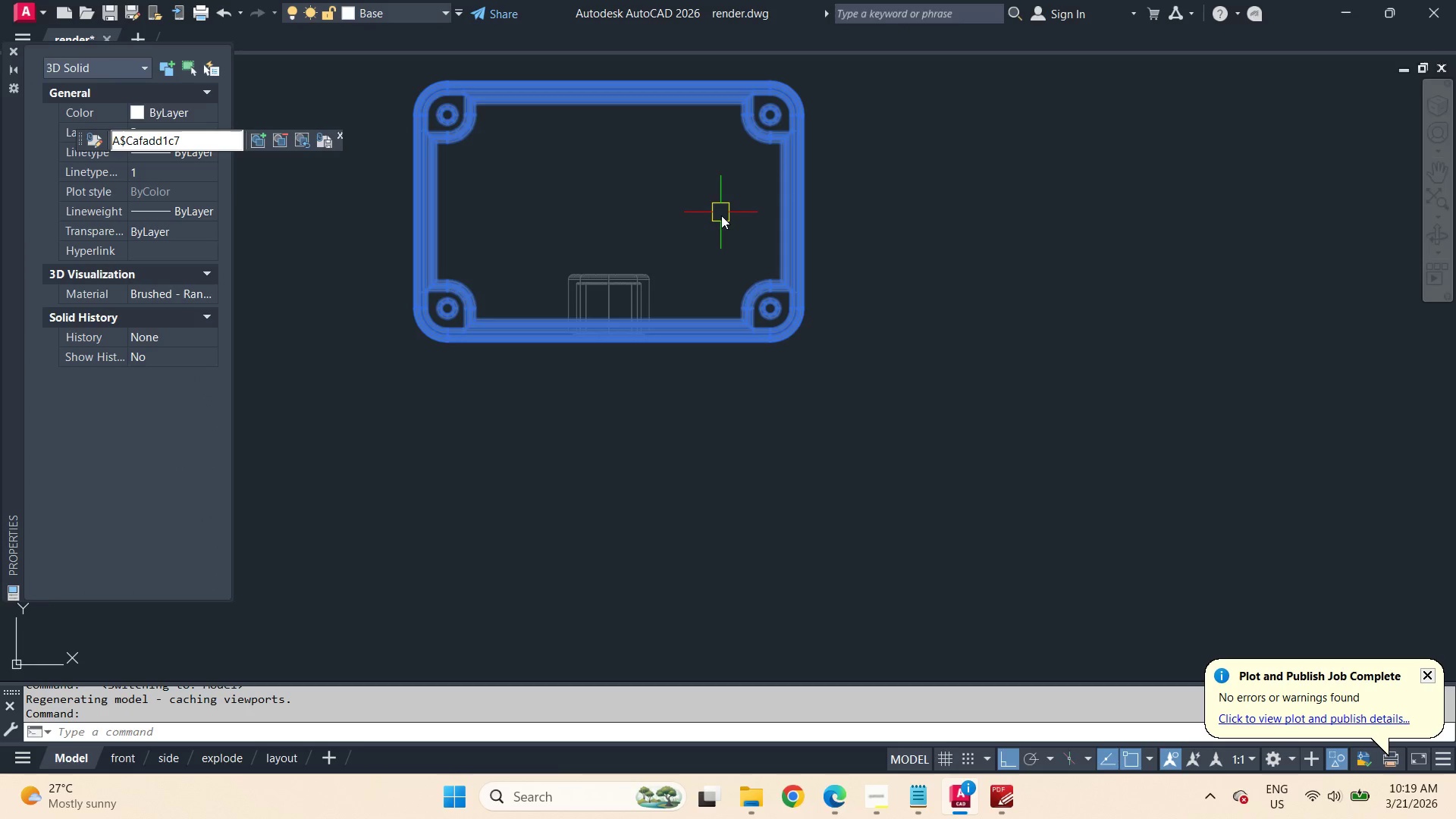 
wait(9.02)
 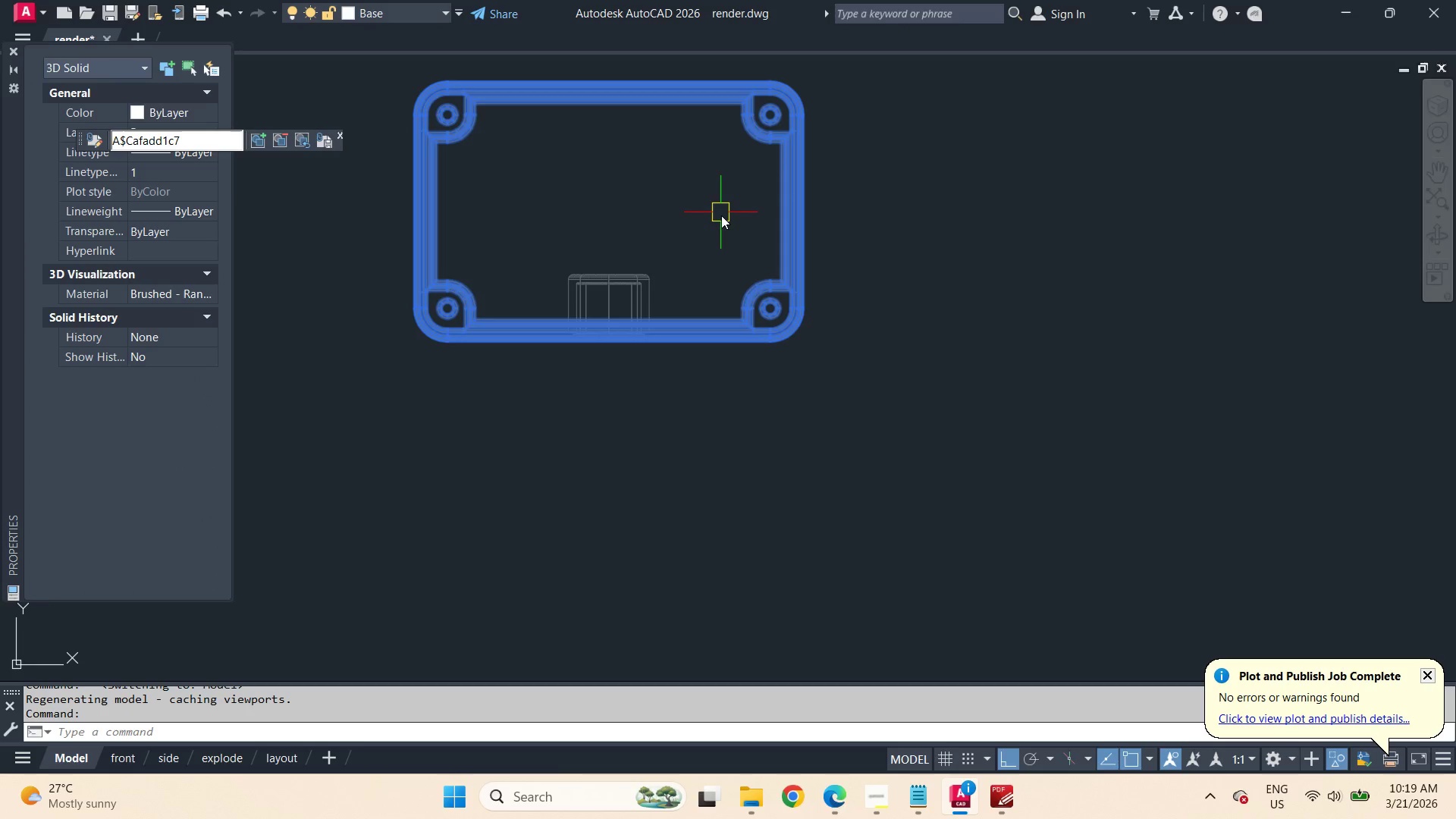 
type(co )
 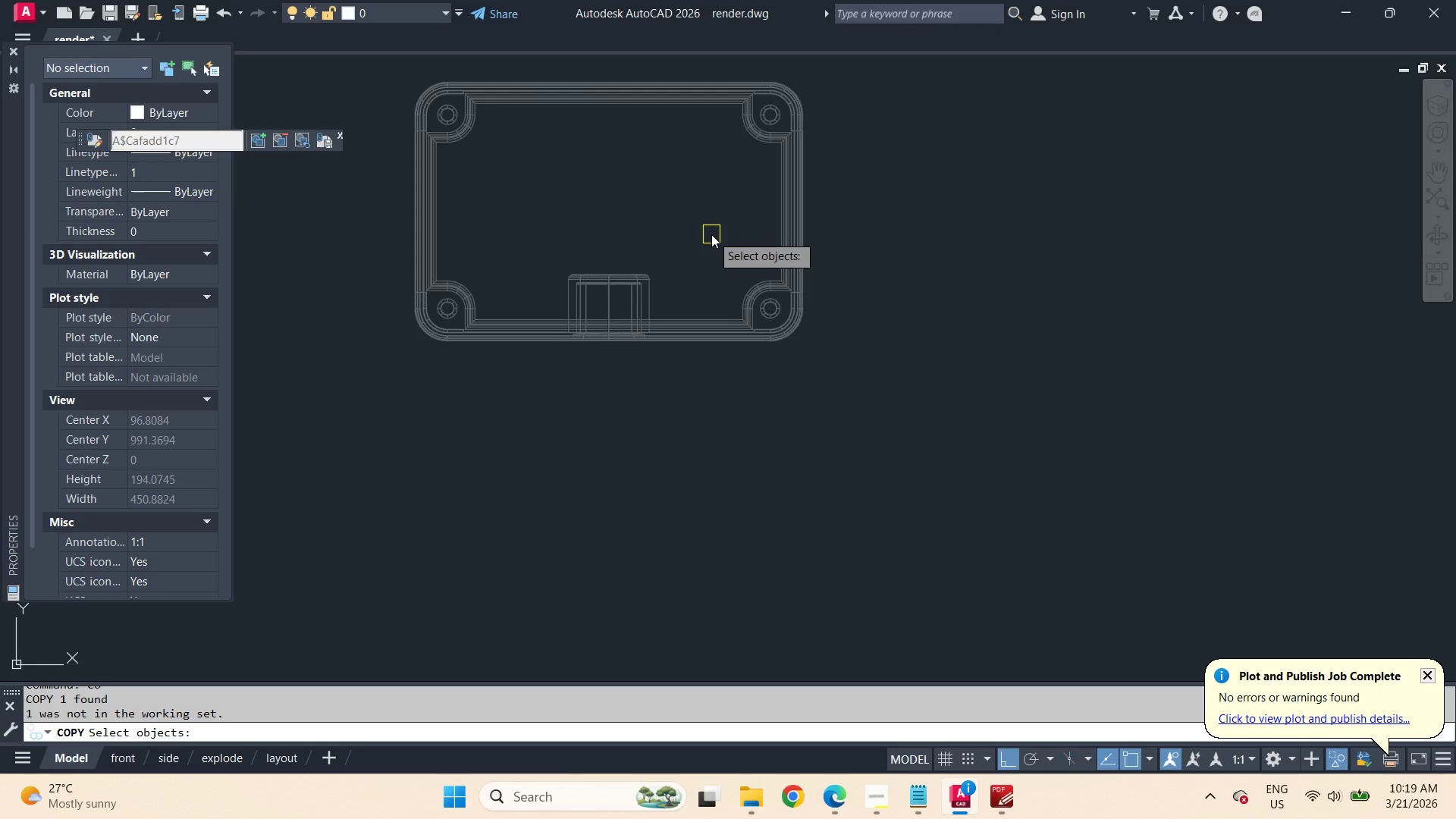 
key(Escape)
 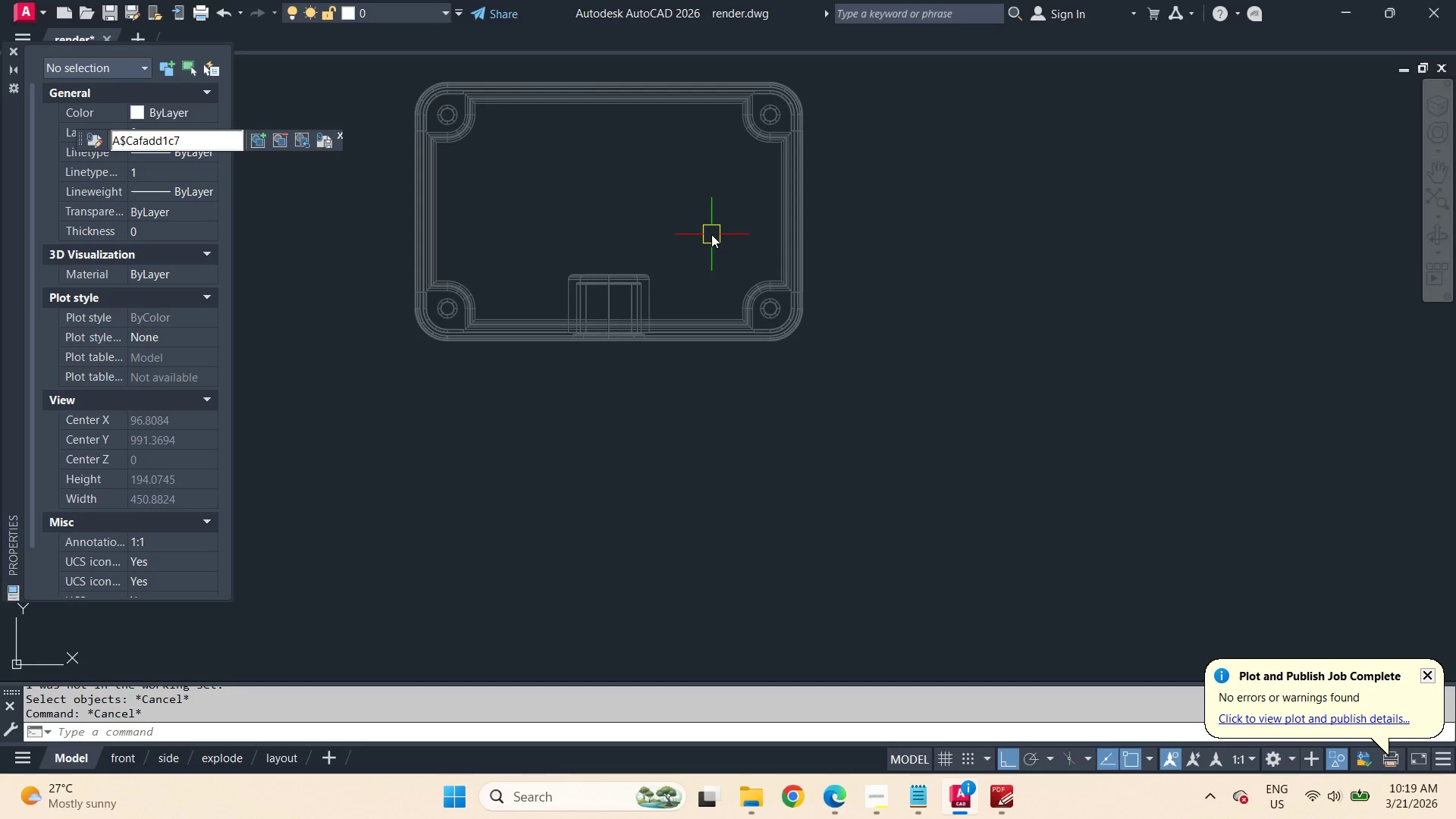 
key(Escape)
 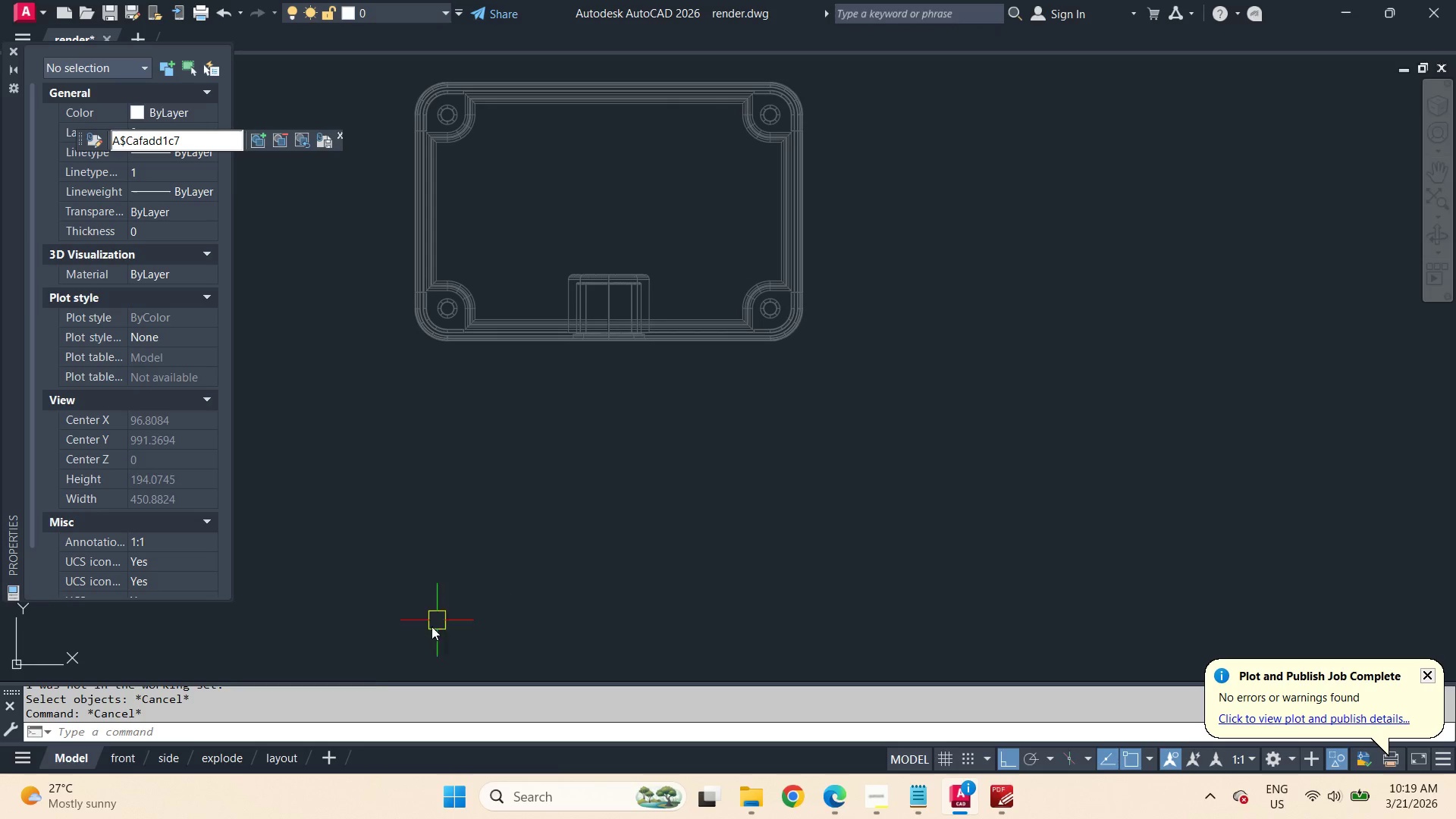 
left_click([284, 764])
 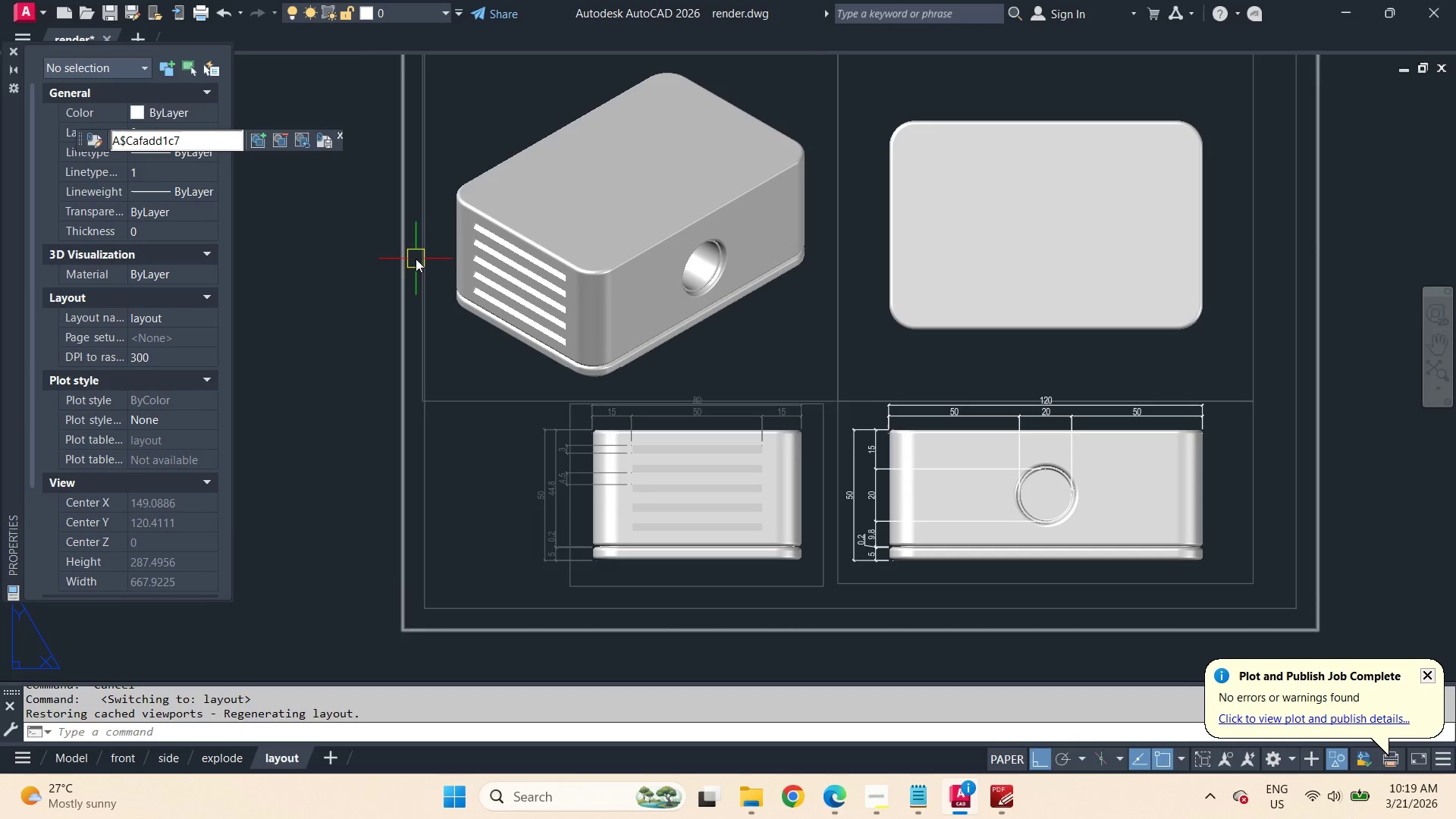 
left_click([330, 140])
 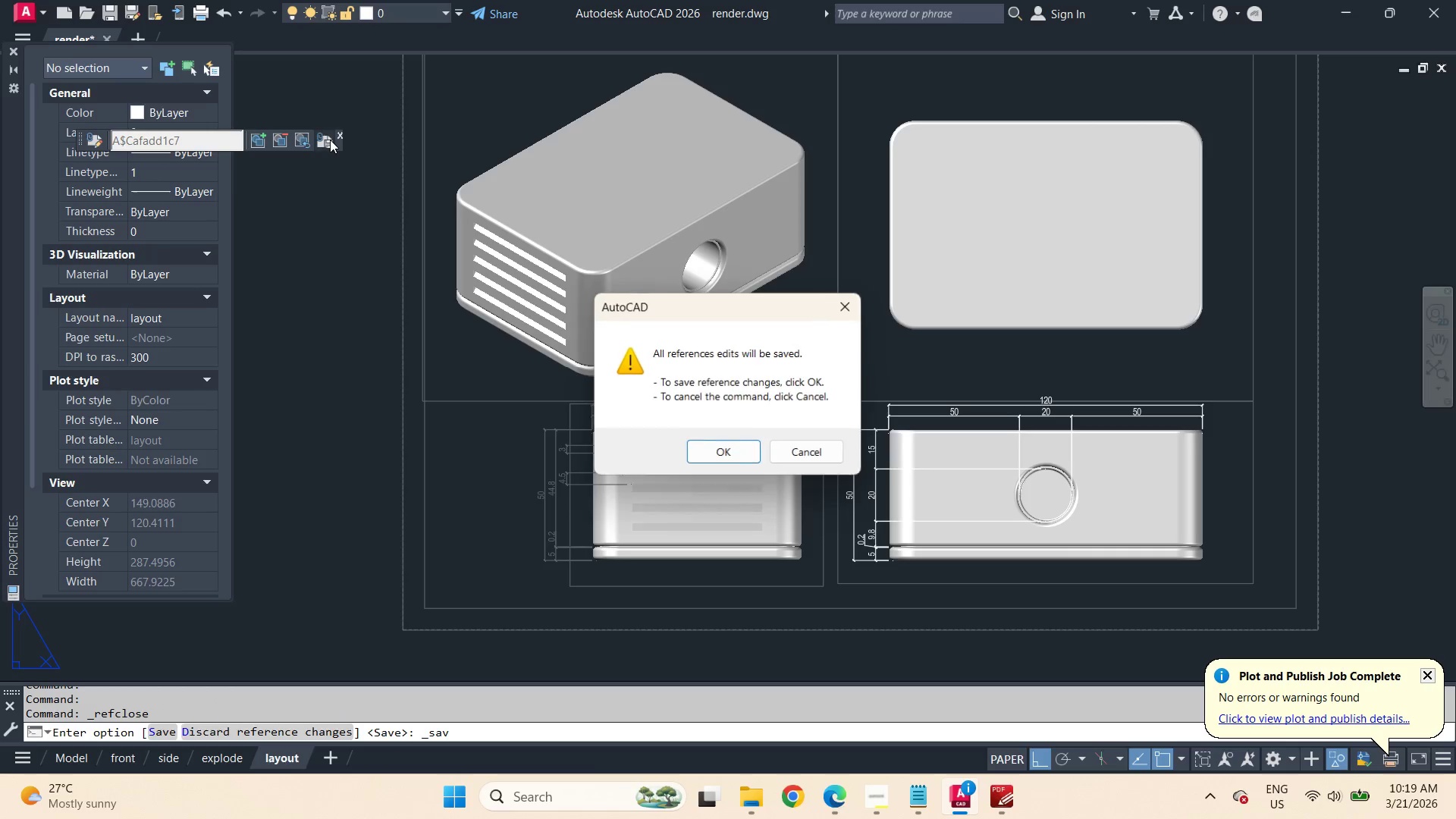 
key(Space)
 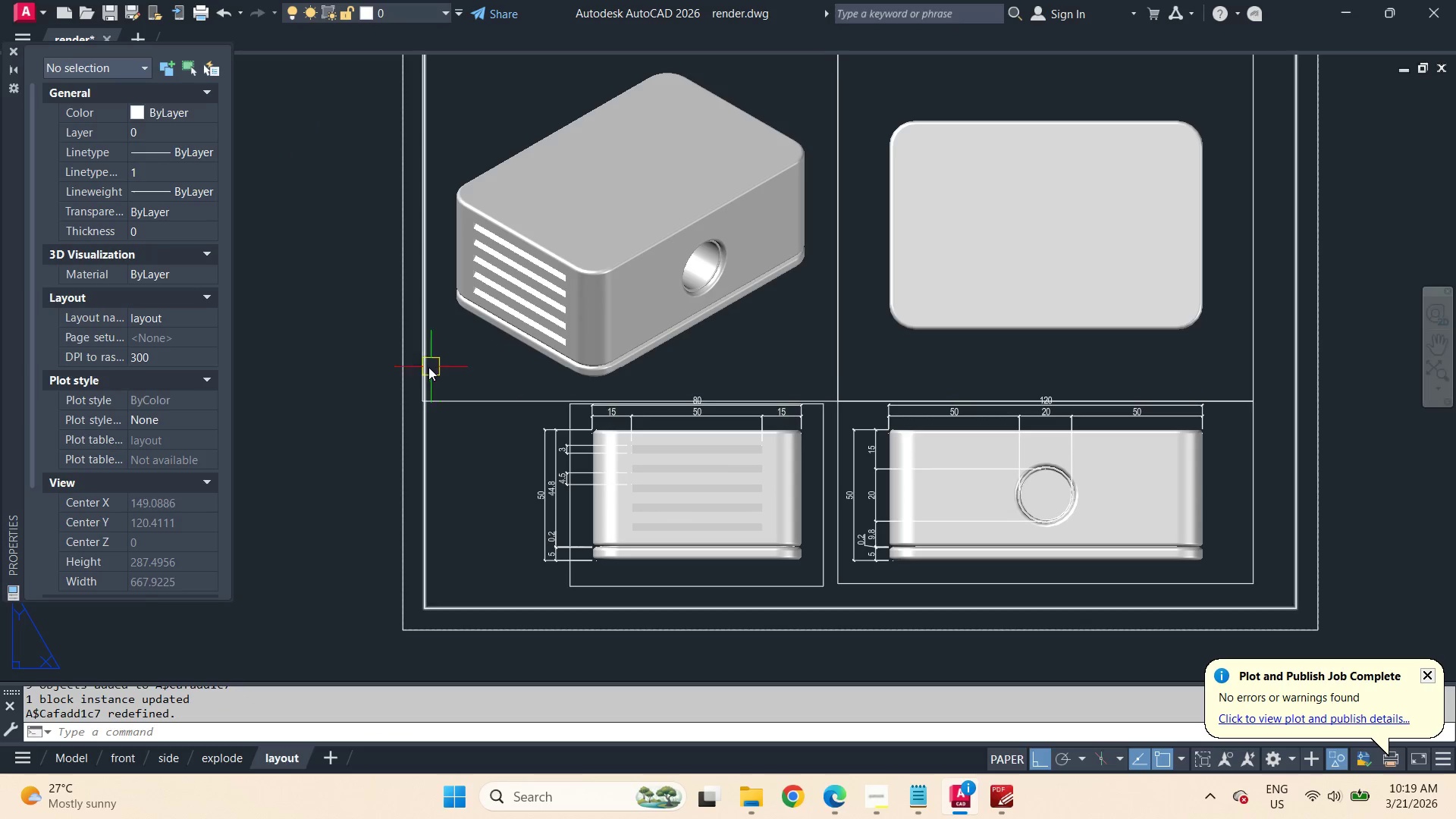 
left_click_drag(start_coordinate=[421, 368], to_coordinate=[840, 291])
 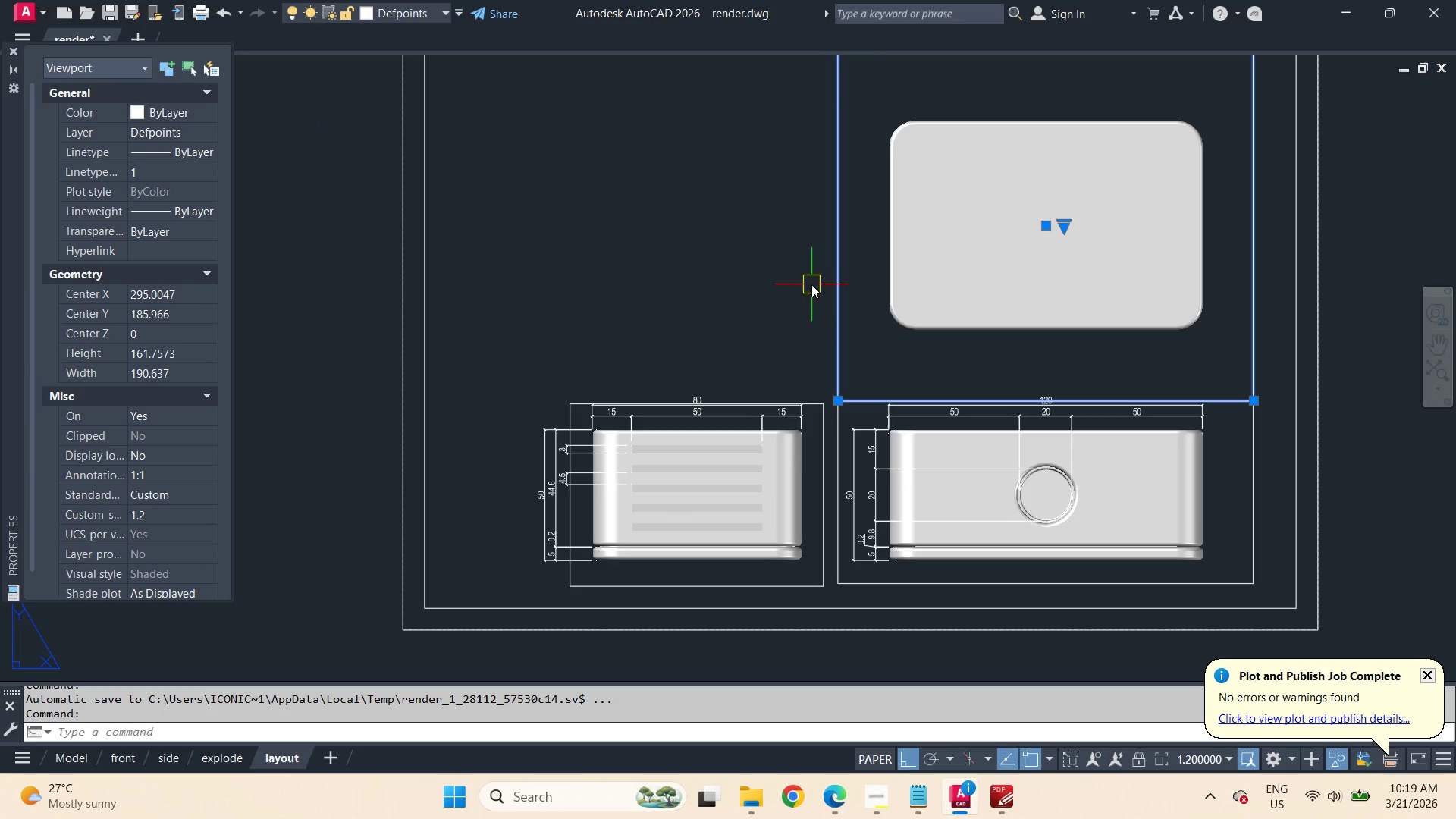 
key(E)
 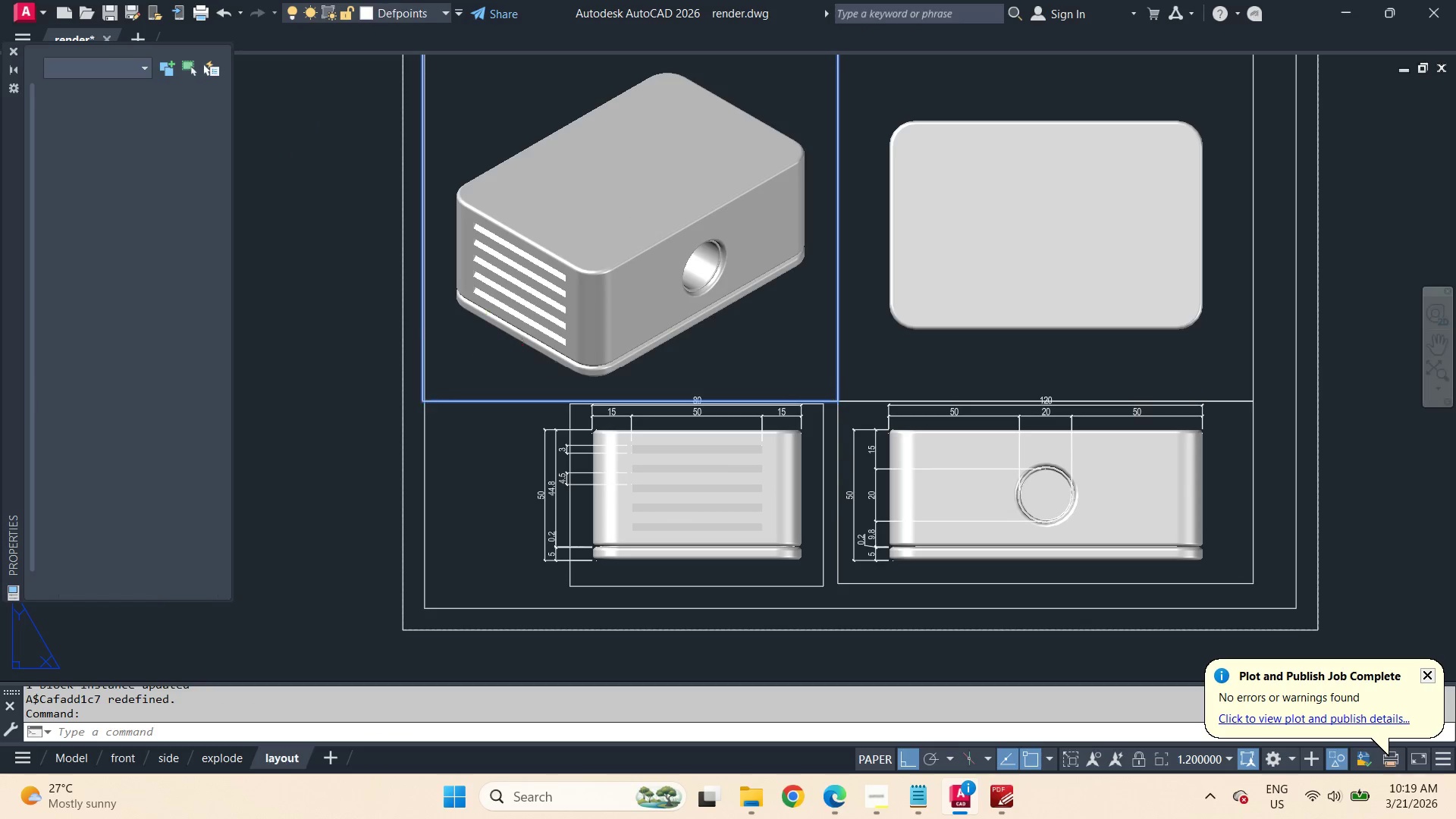 
key(Space)
 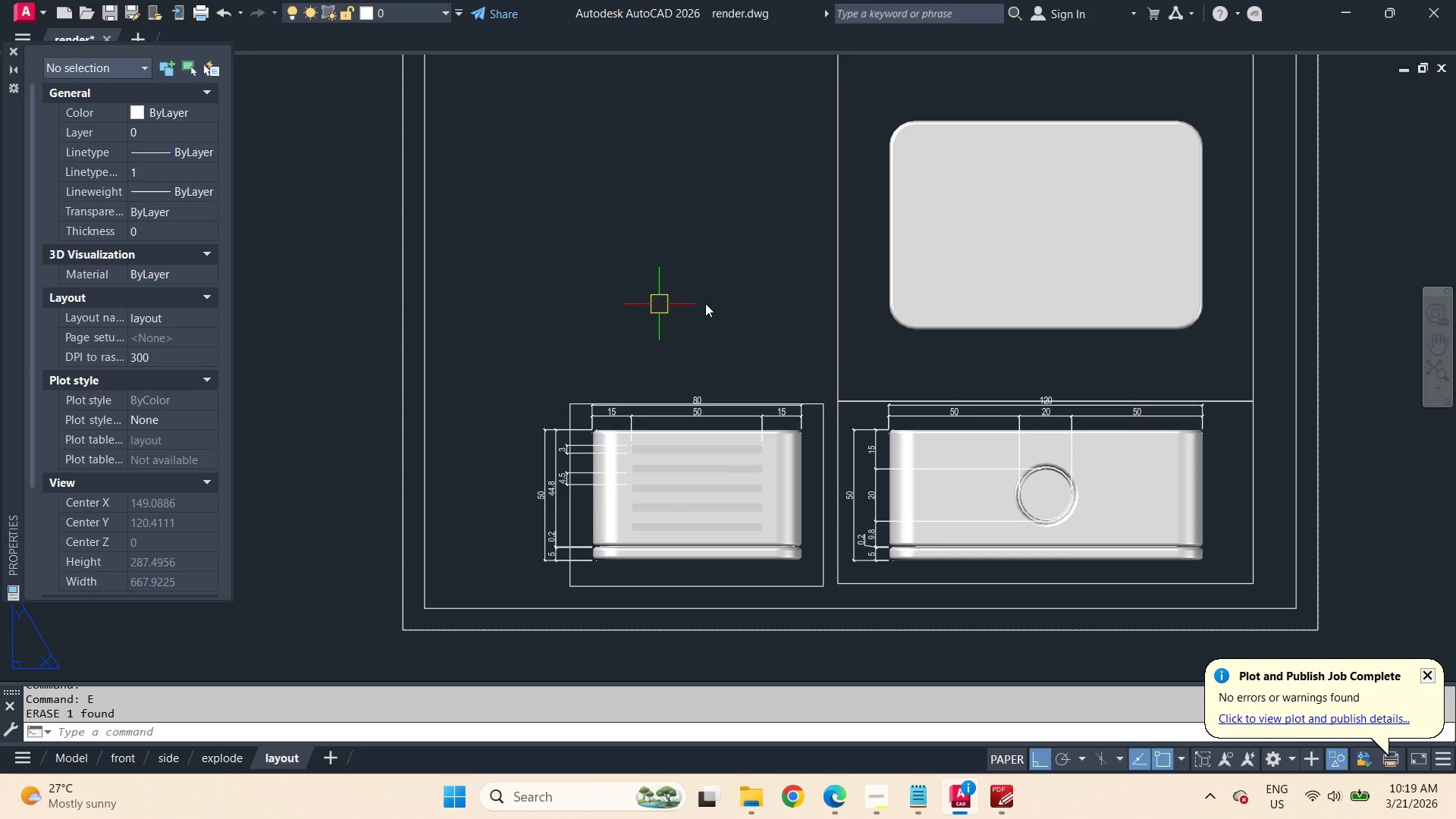 
left_click([840, 291])
 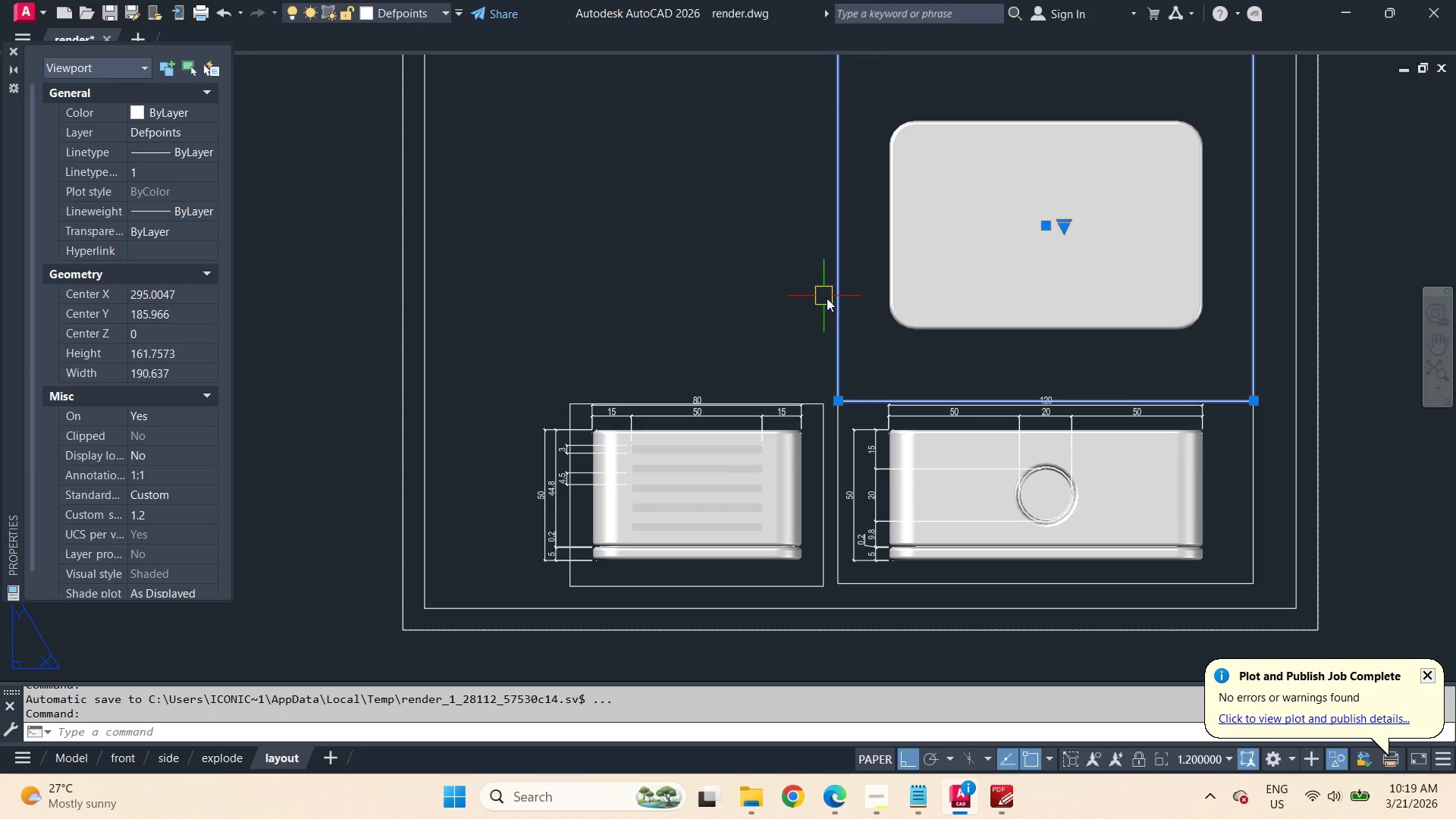 
type(co )
 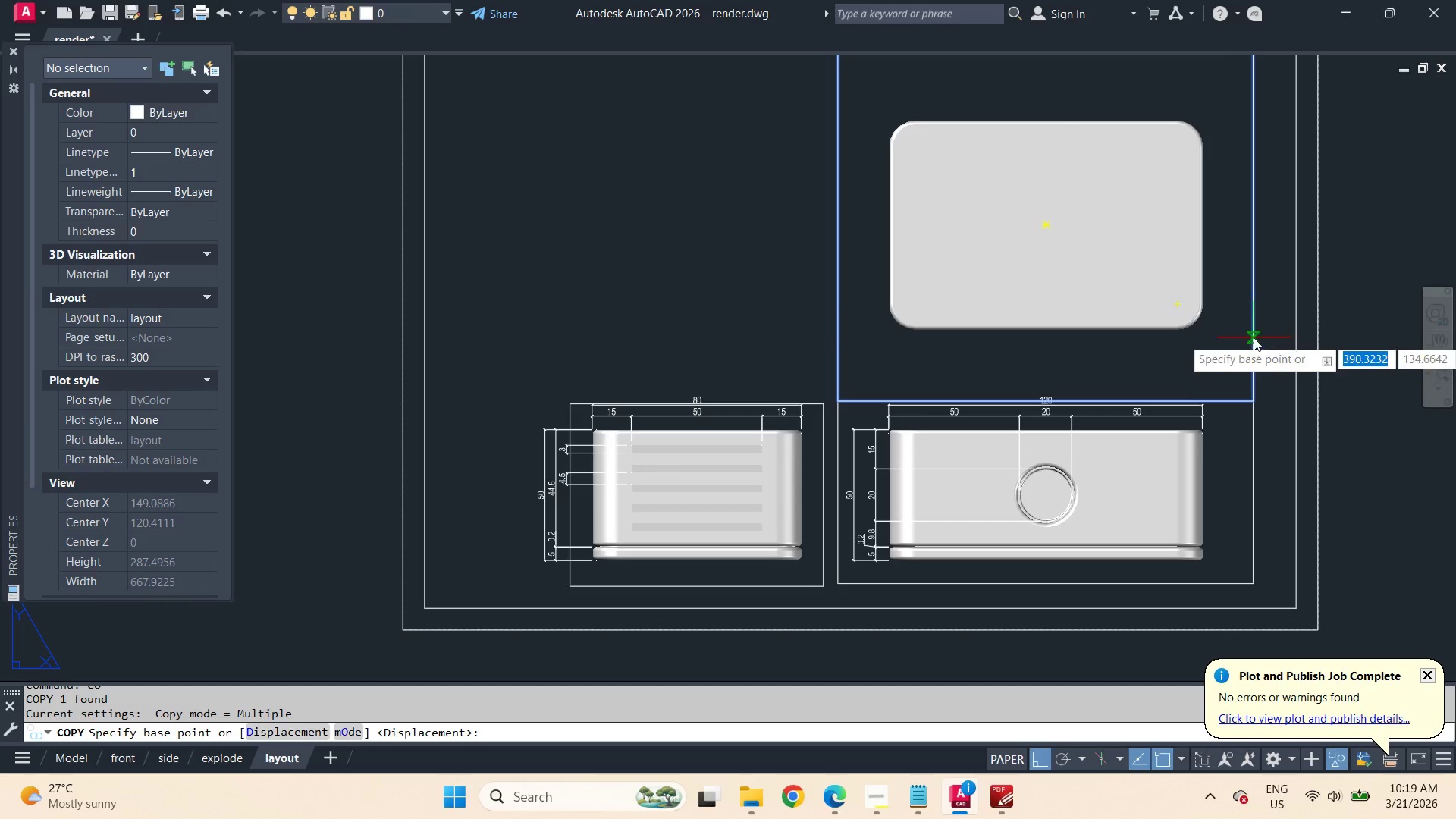 
left_click([1253, 340])
 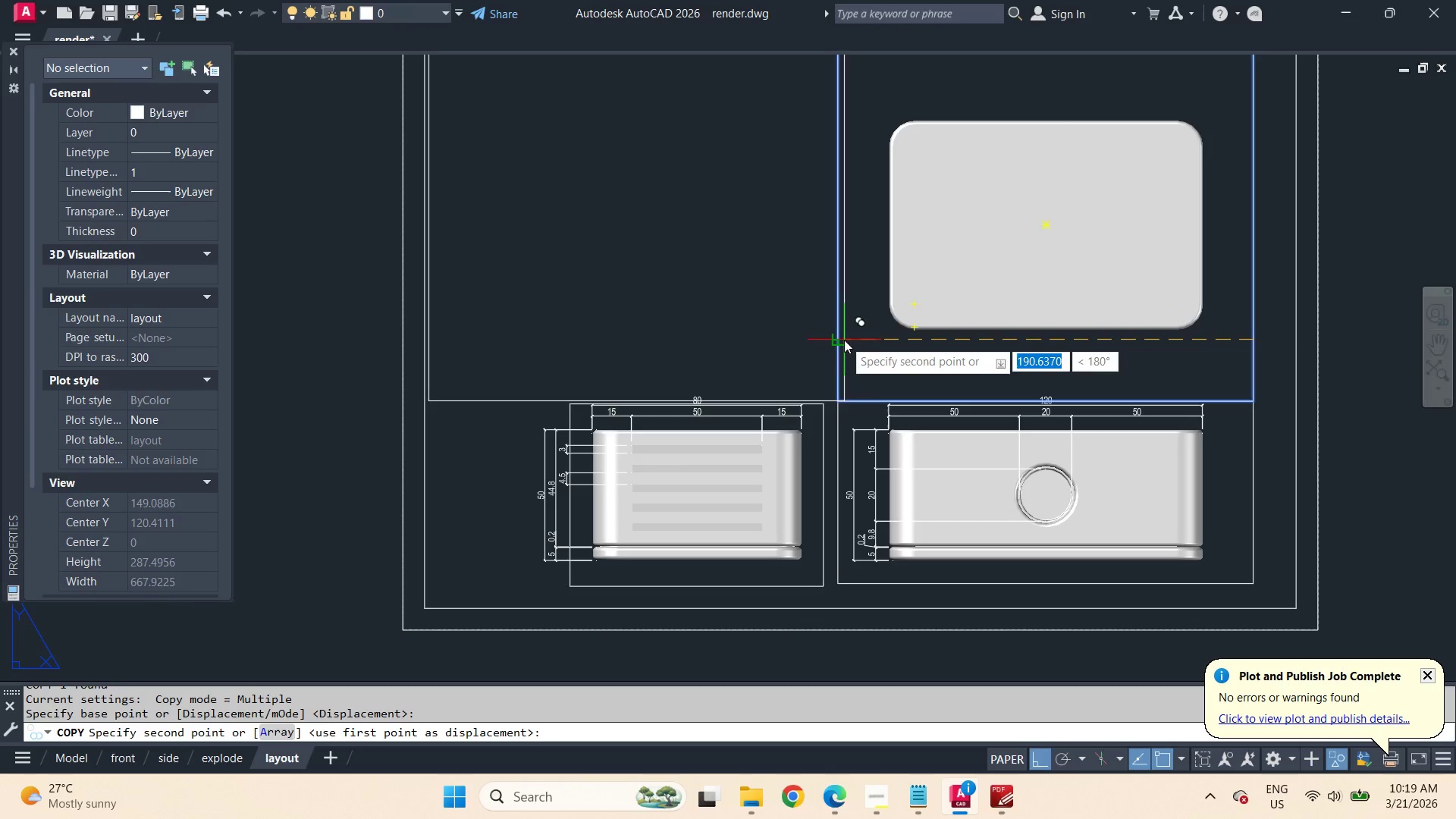 
left_click([843, 340])
 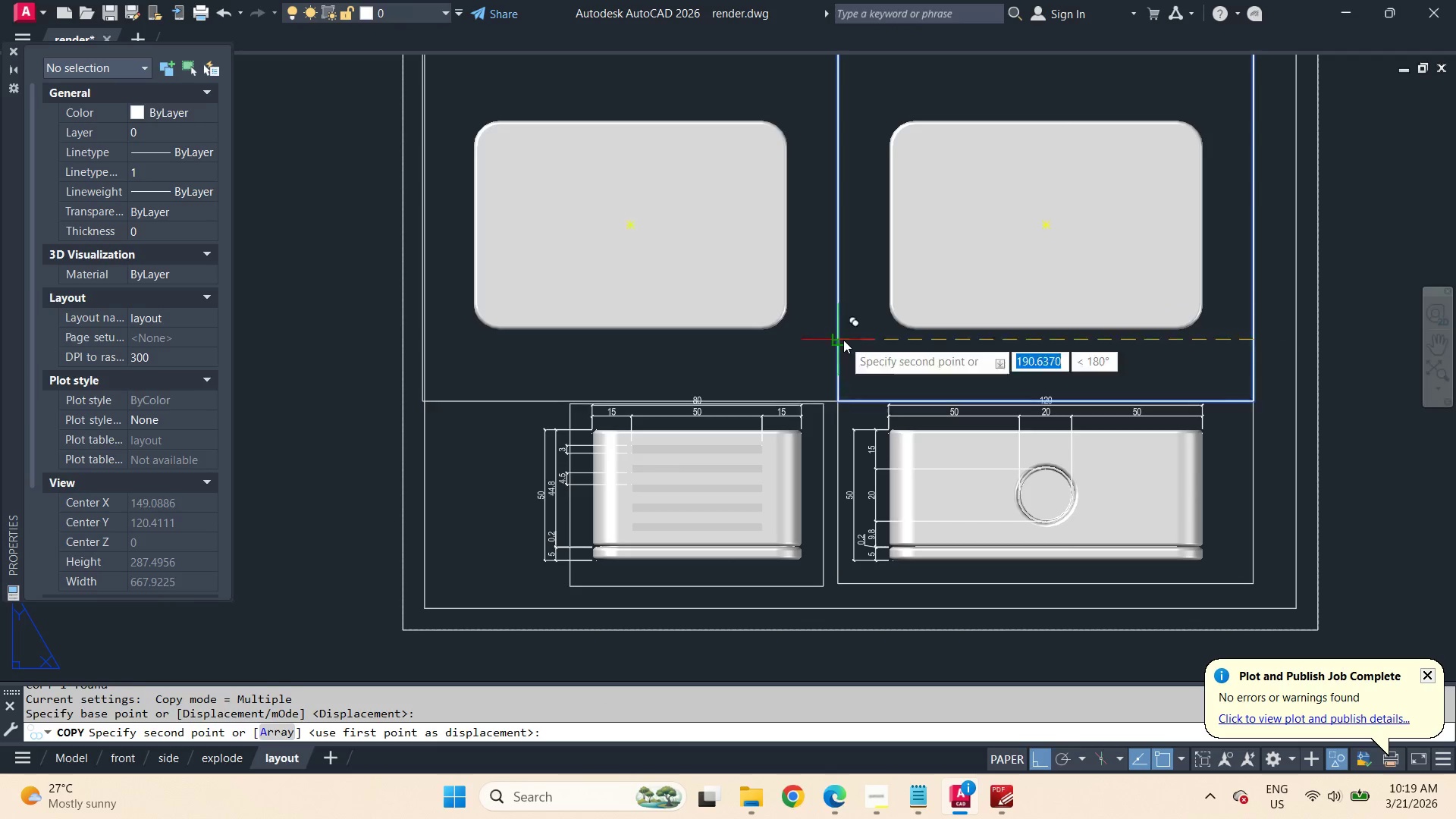 
key(Space)
 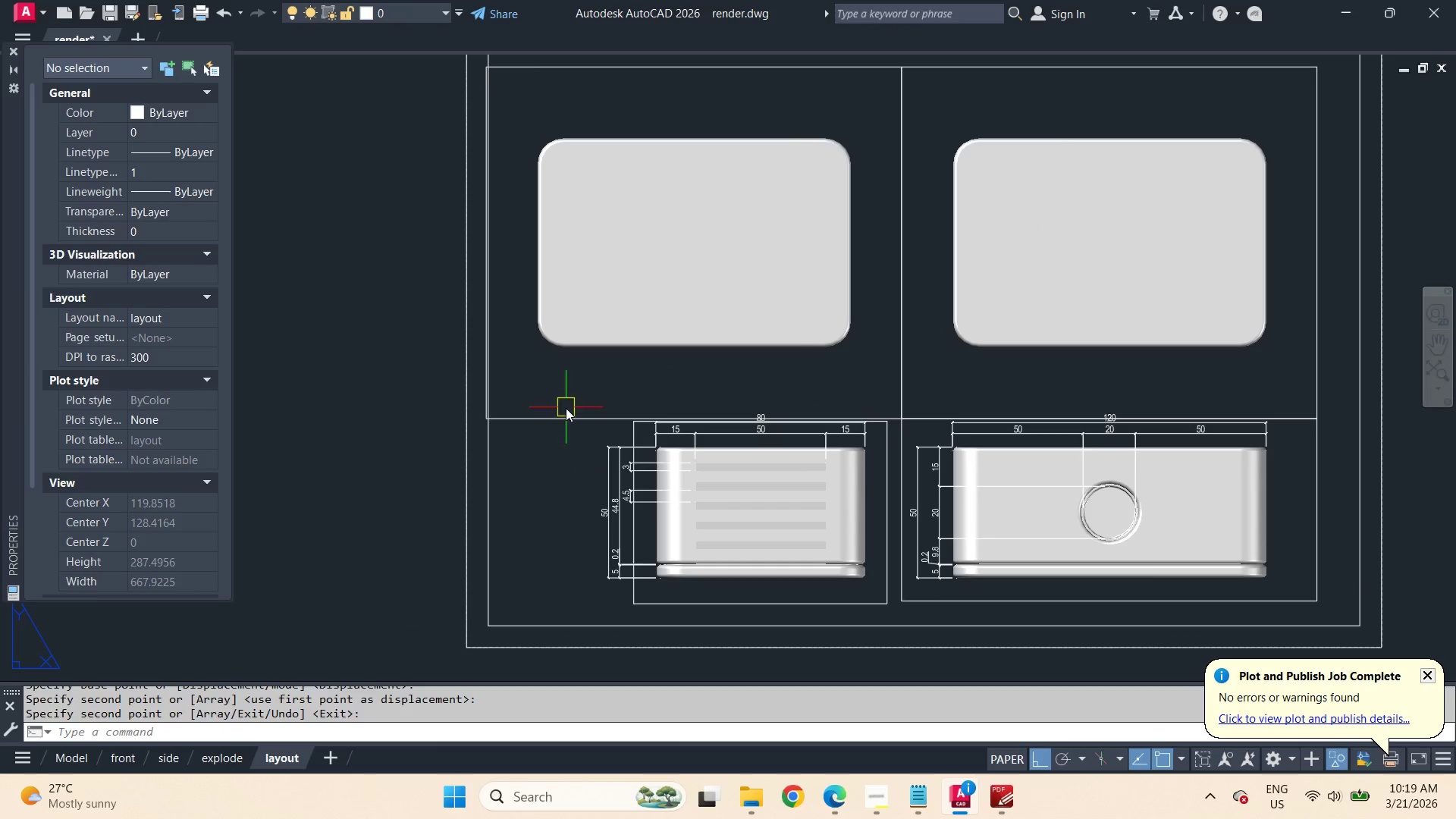 
double_click([576, 376])
 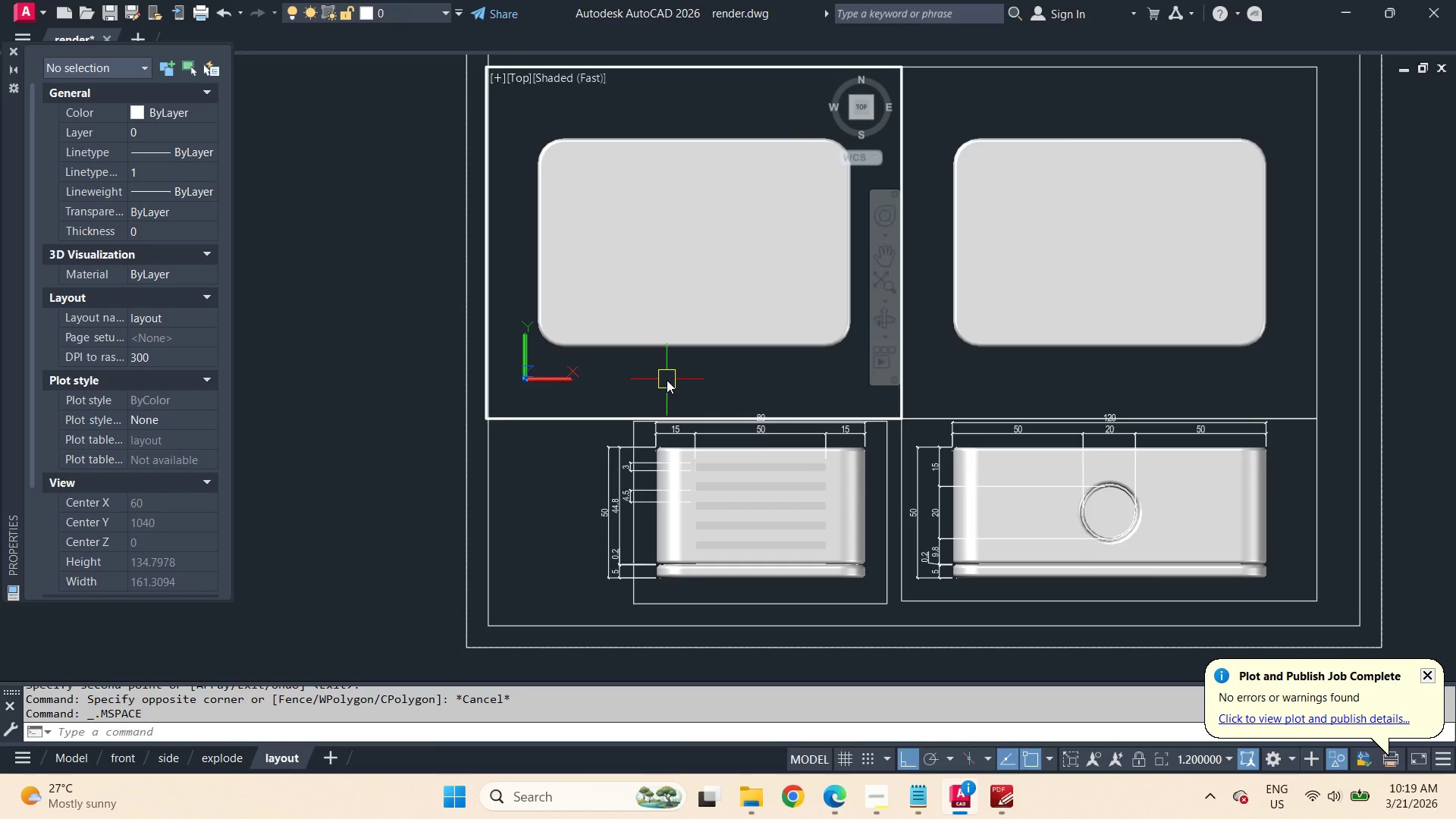 
type(layf )
 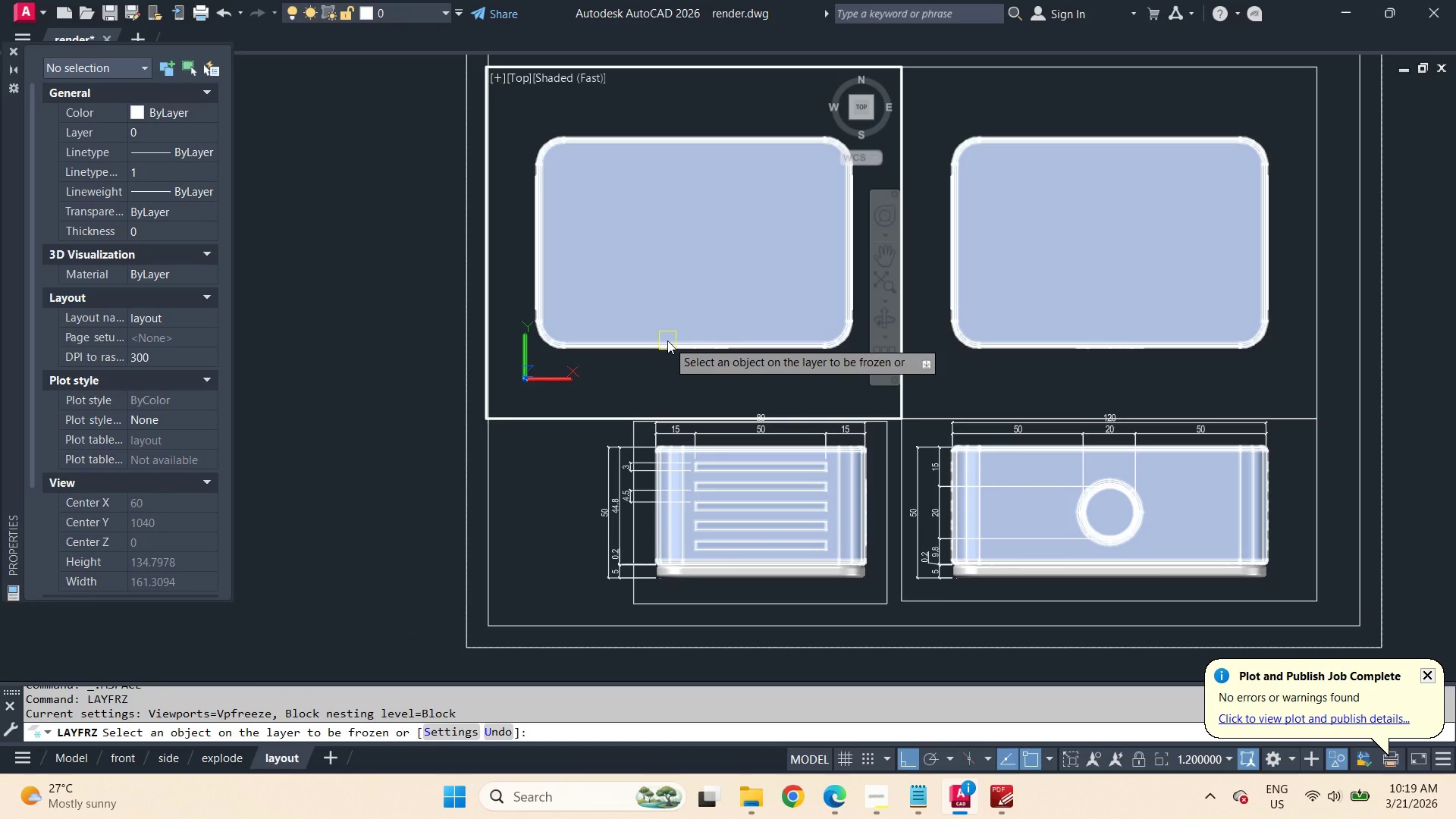 
left_click([667, 340])
 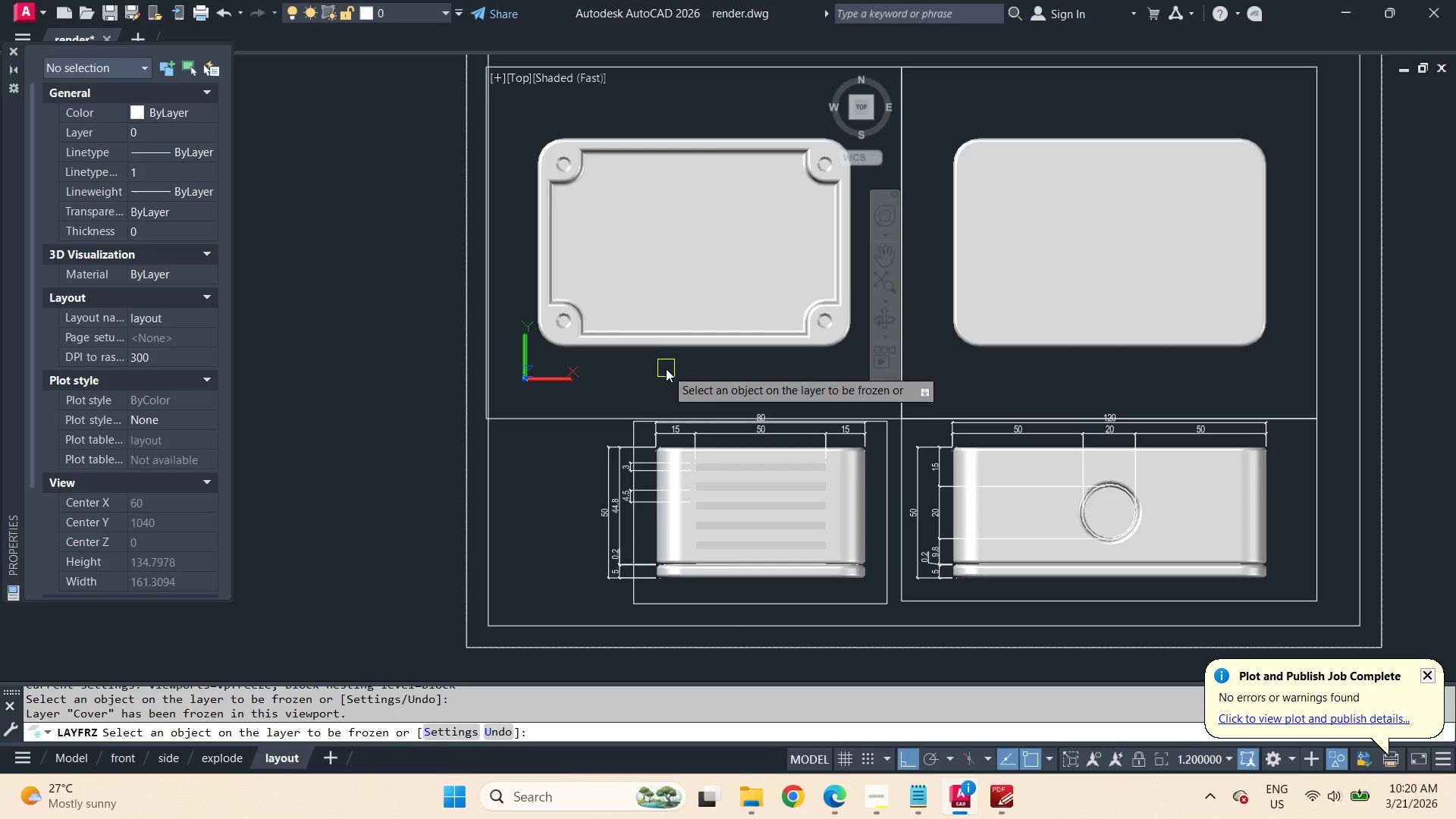 
key(Space)
 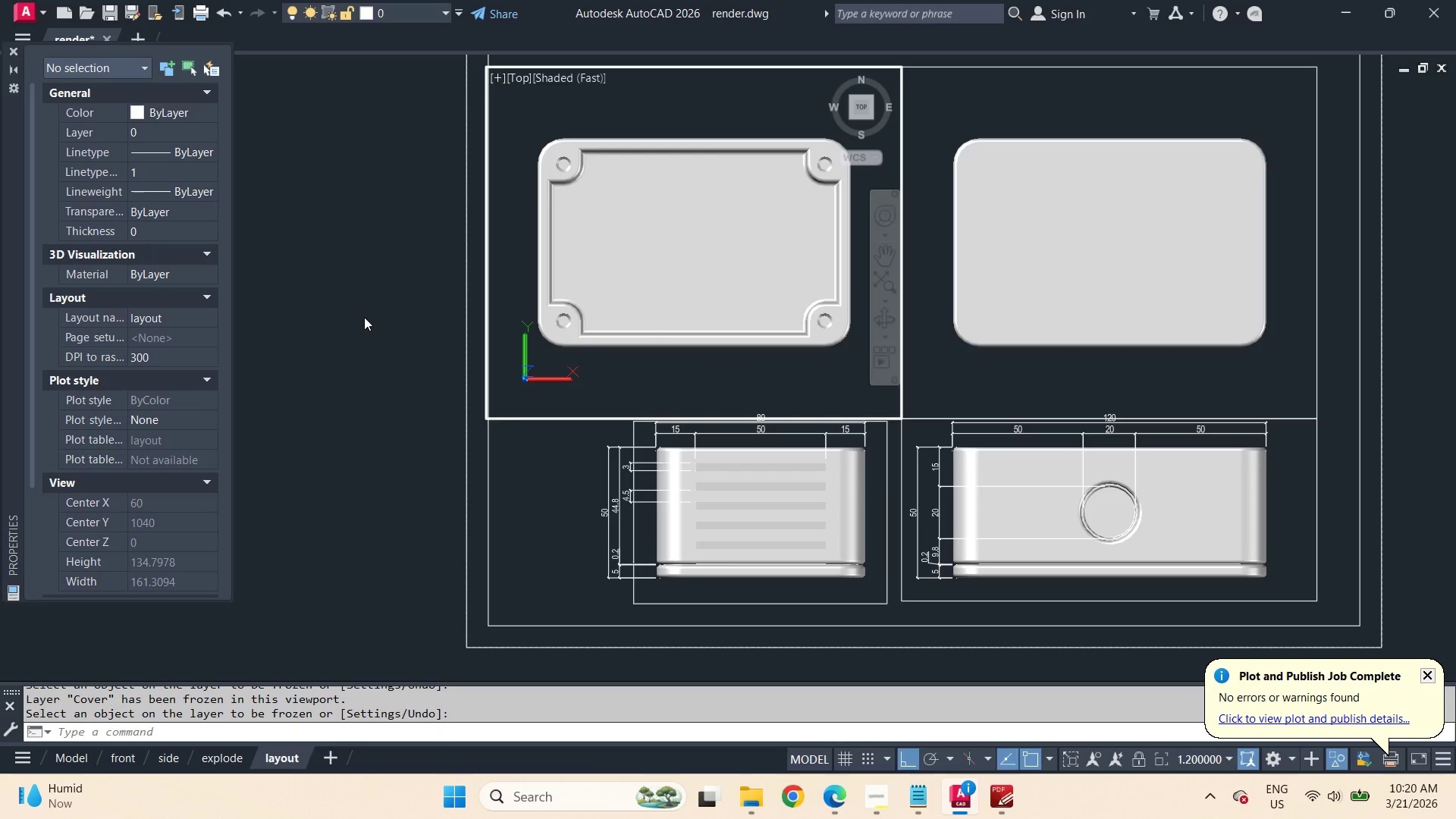 
double_click([364, 317])
 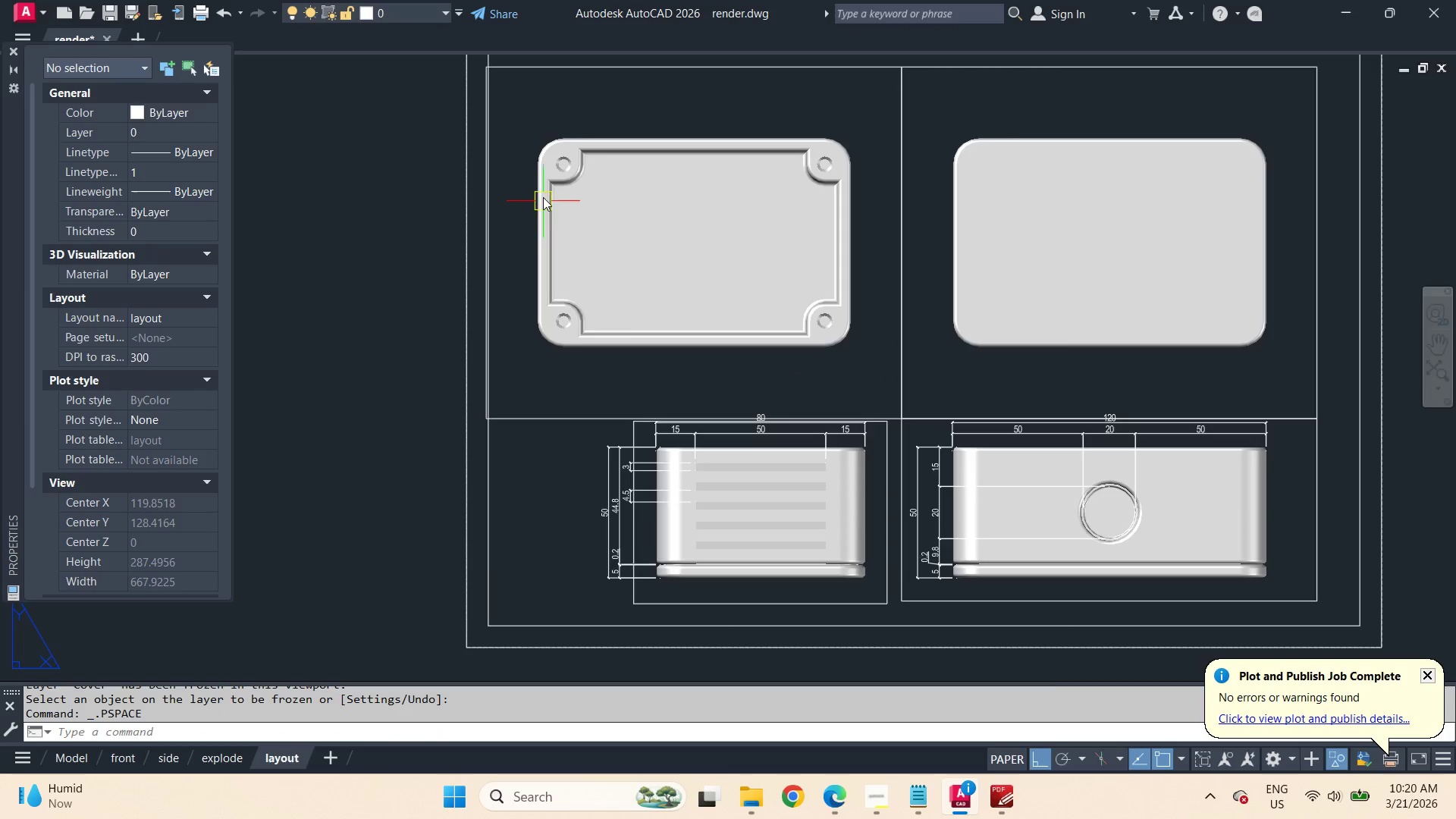 
scroll: coordinate [594, 182], scroll_direction: up, amount: 6.0
 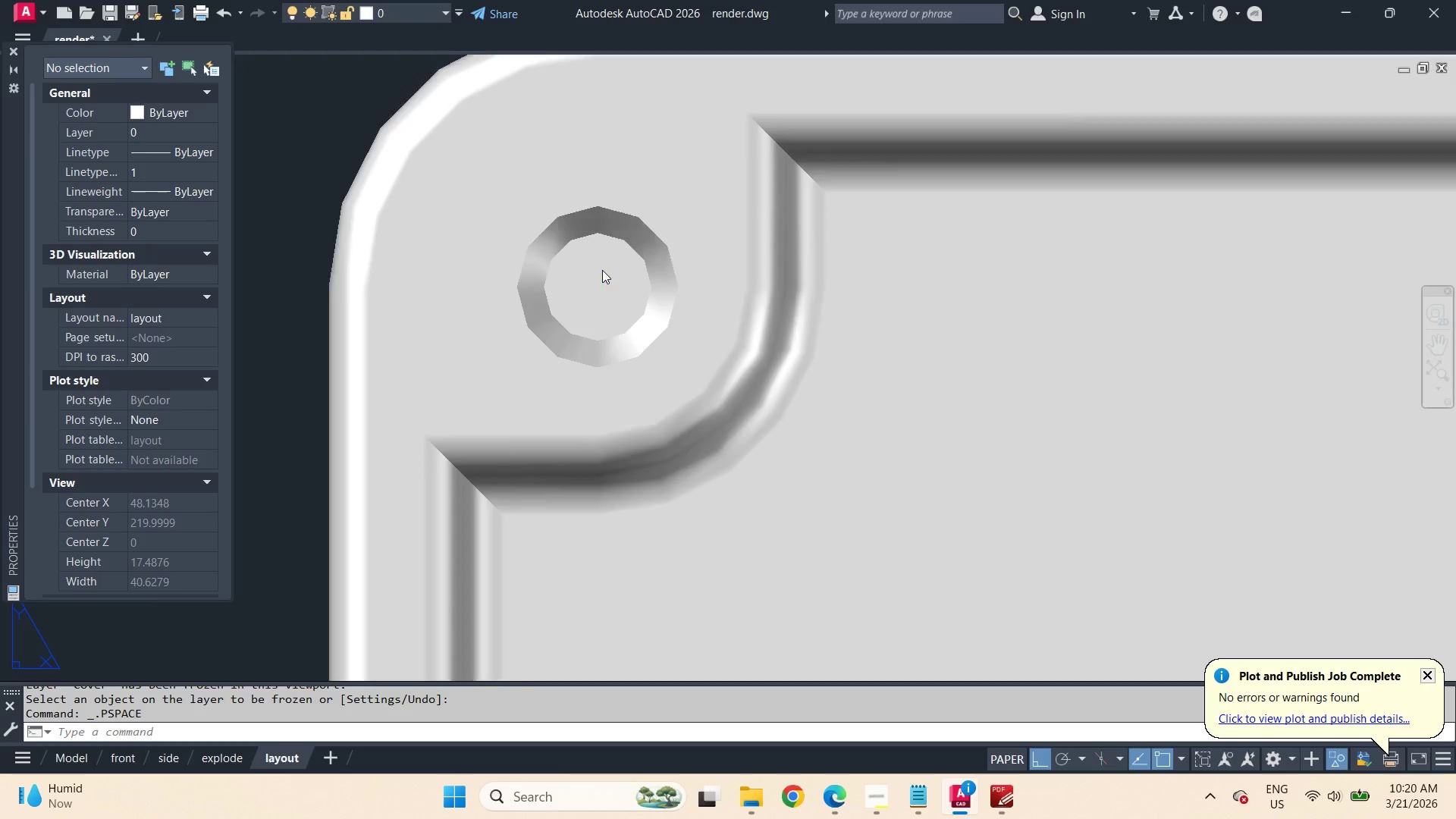 
scroll: coordinate [602, 270], scroll_direction: down, amount: 2.0
 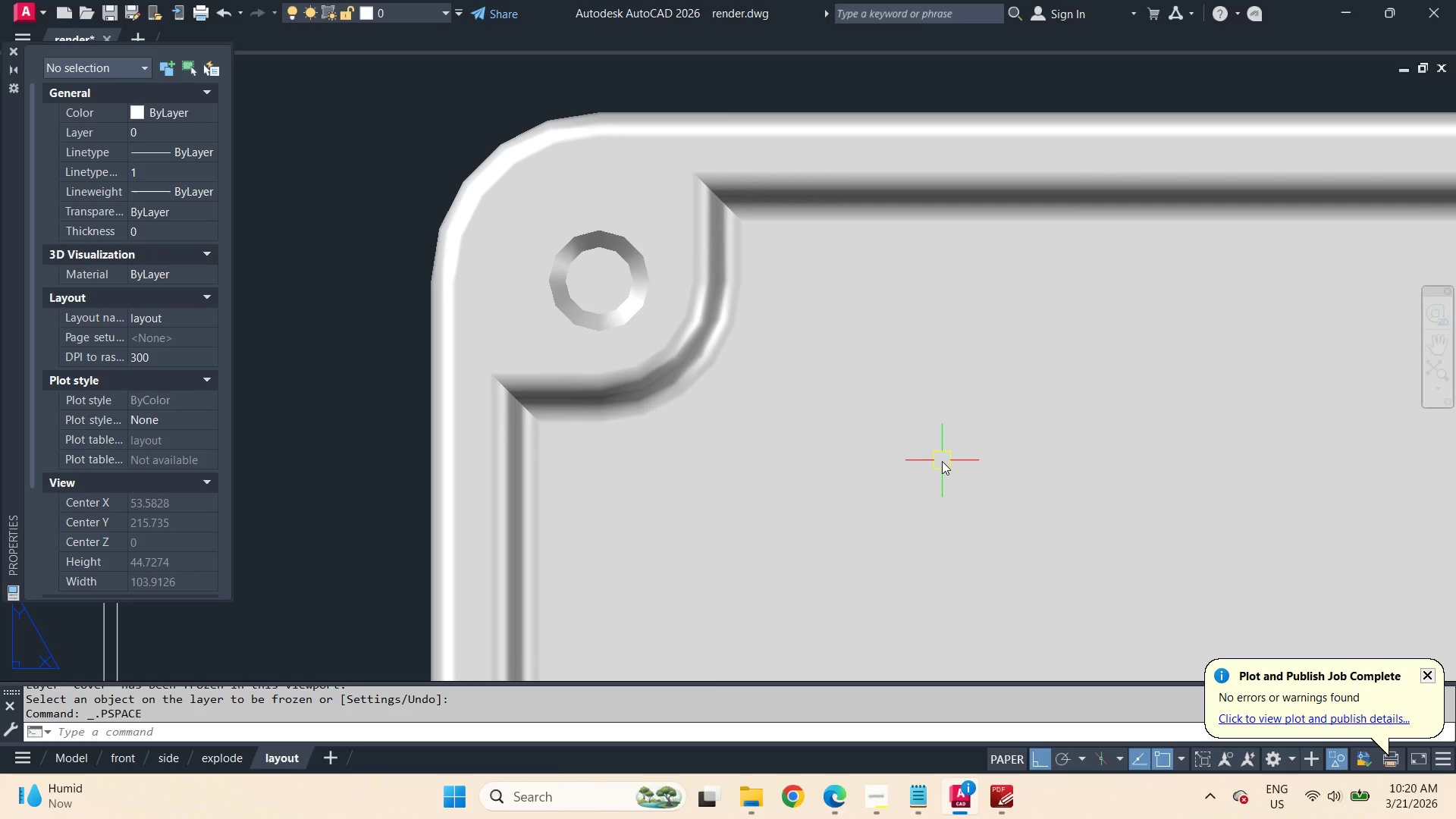 
wait(14.63)
 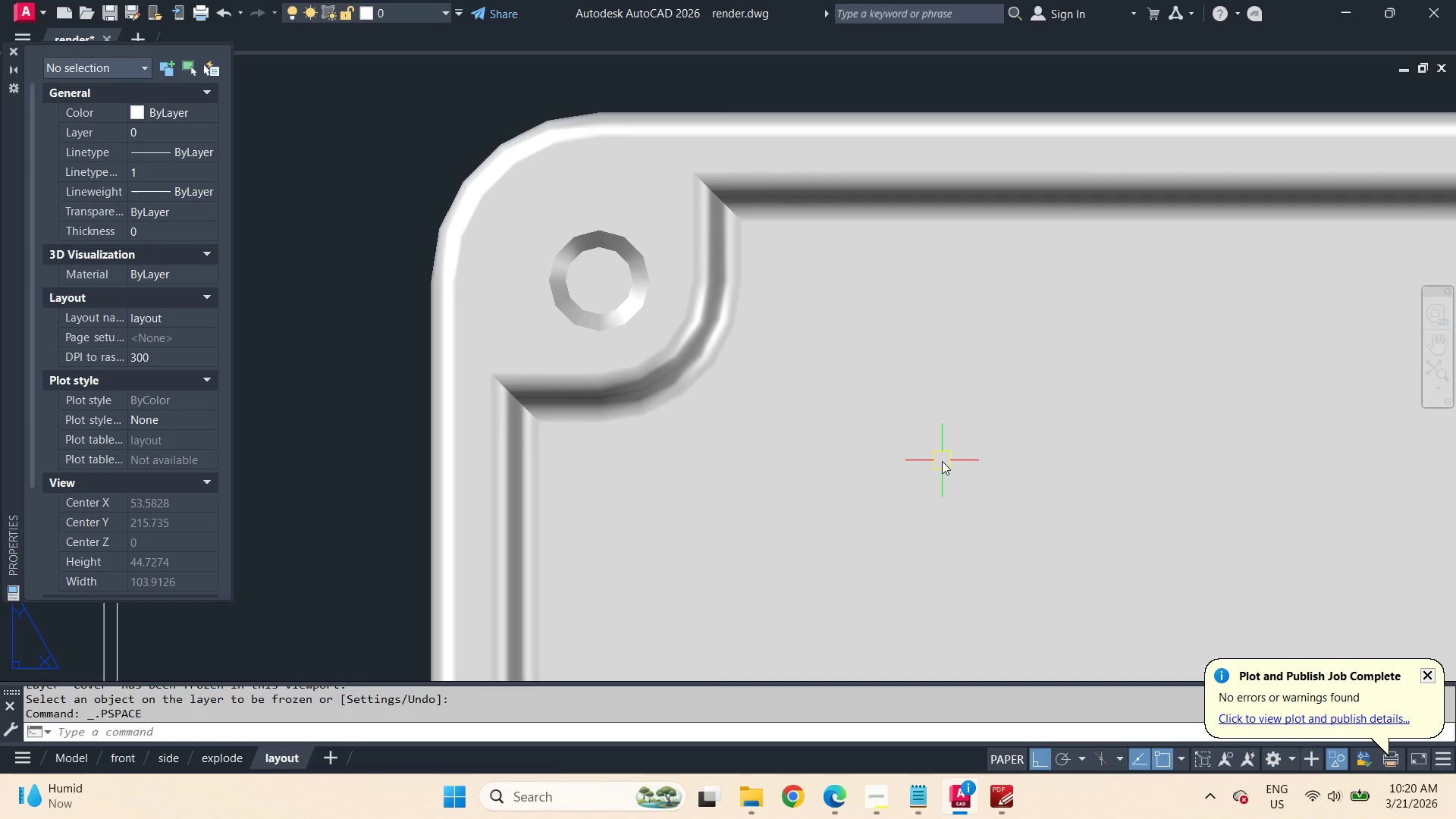 
left_click([71, 764])
 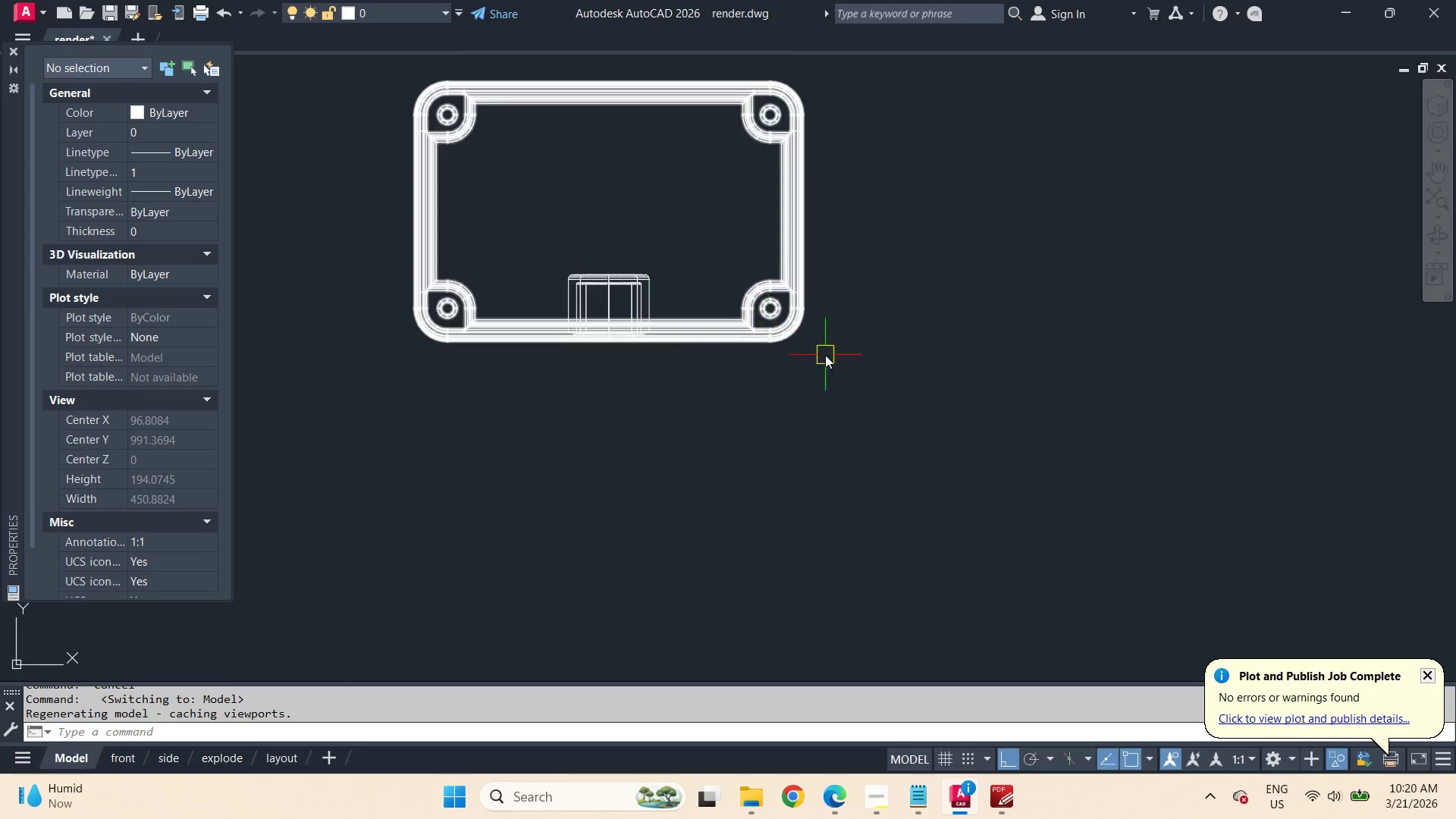 
hold_key(key=ShiftLeft, duration=2.25)
 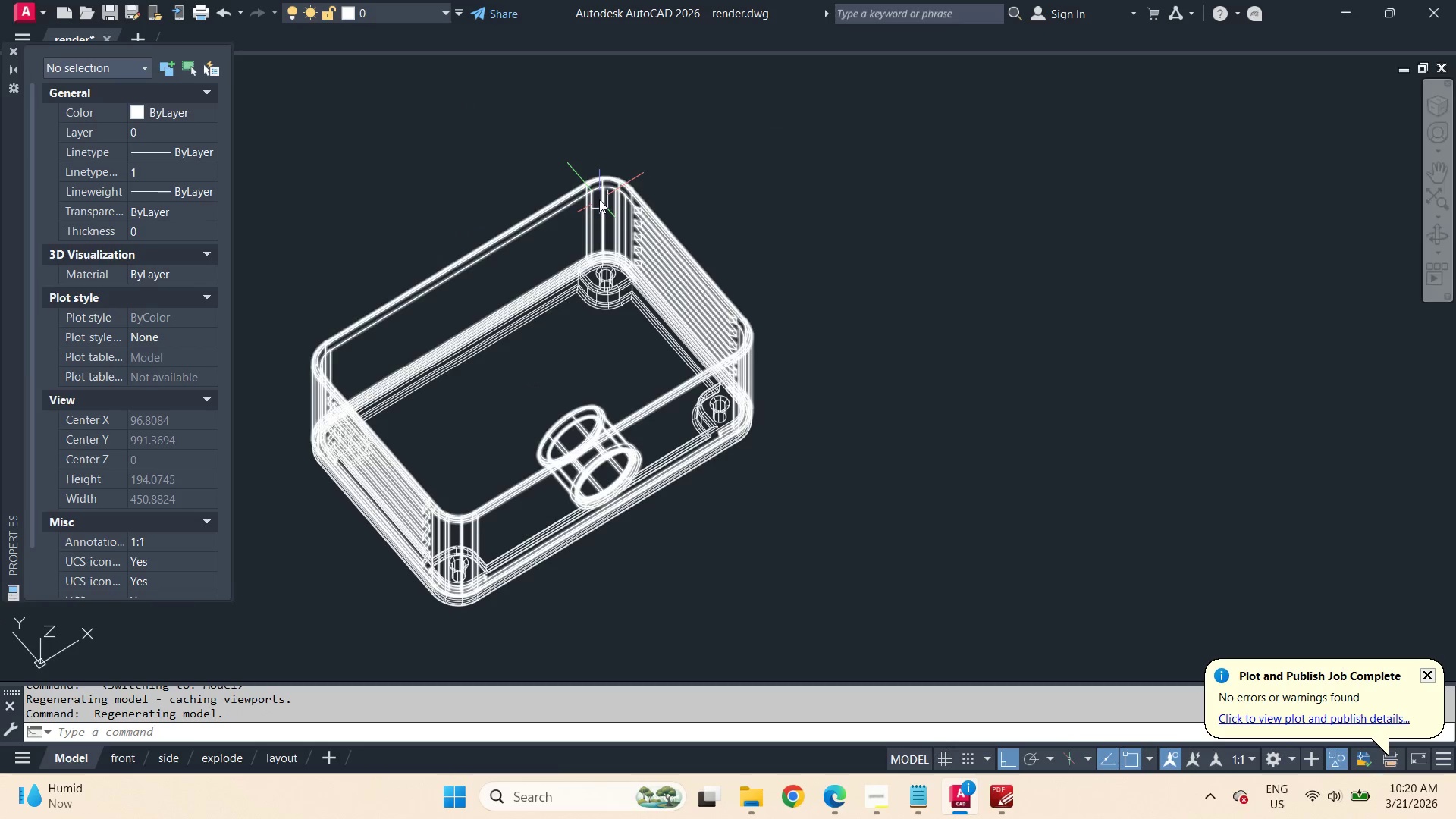 
right_click([599, 199])
 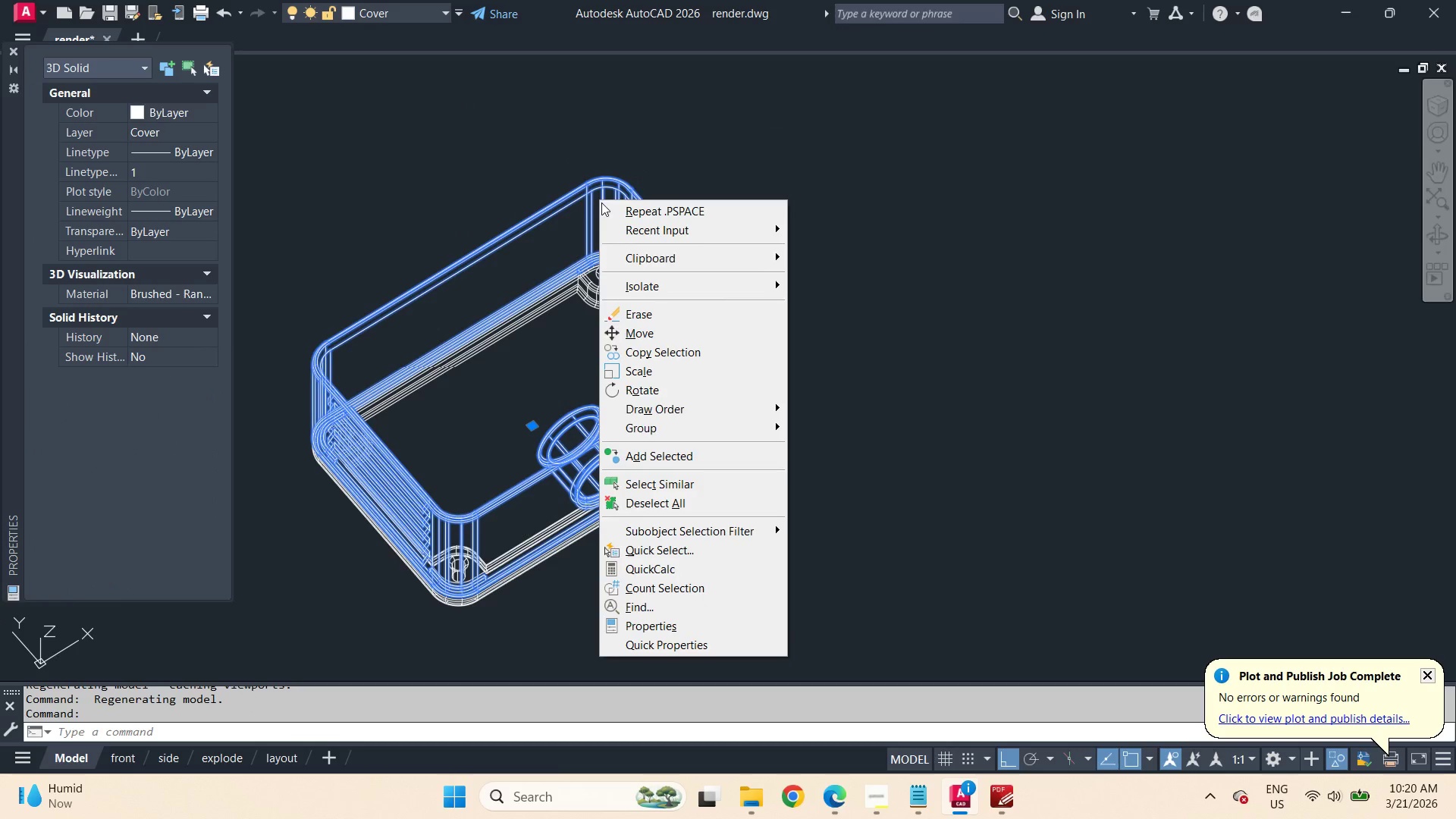 
left_click([599, 199])
 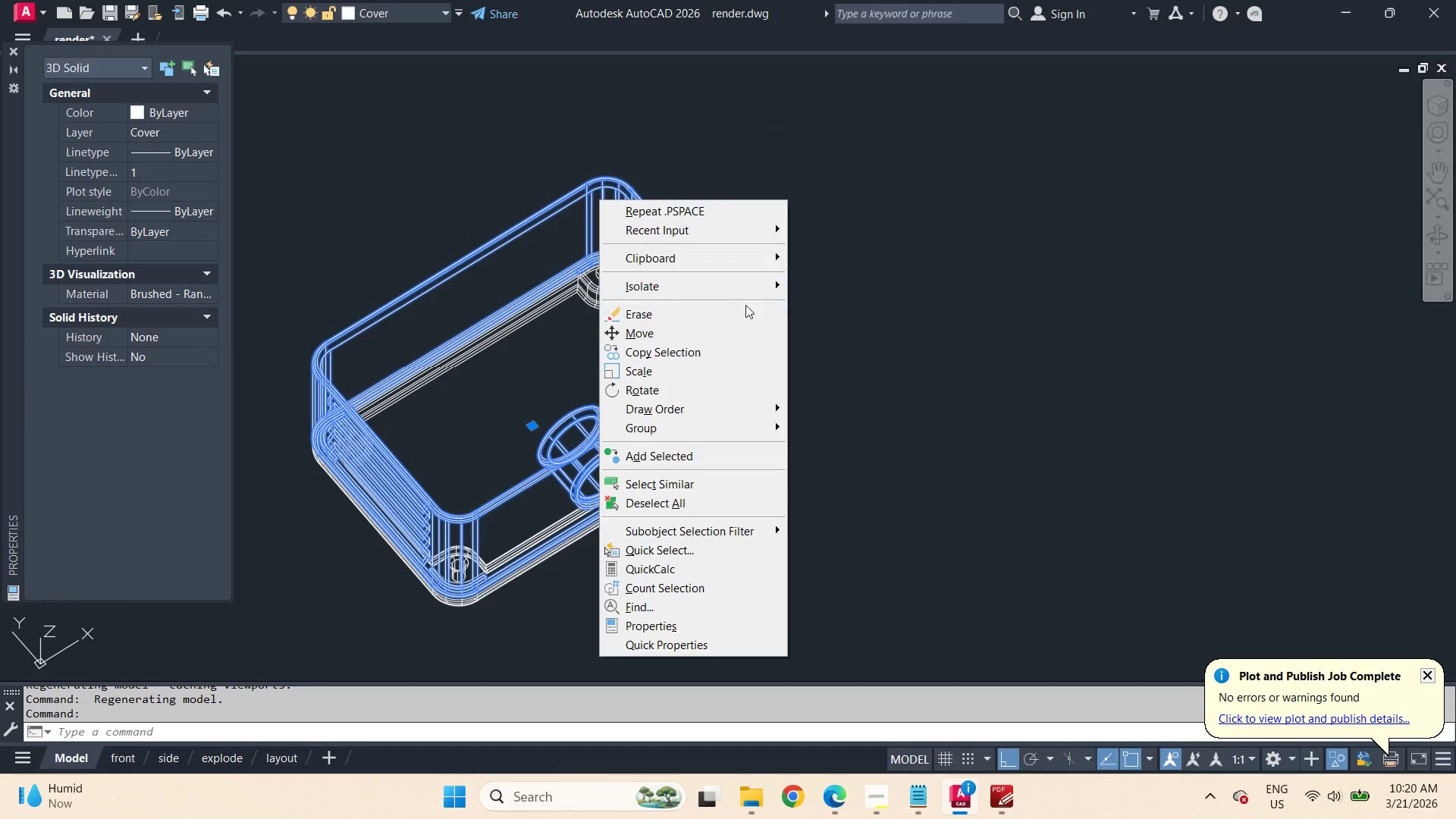 
left_click_drag(start_coordinate=[745, 281], to_coordinate=[747, 287])
 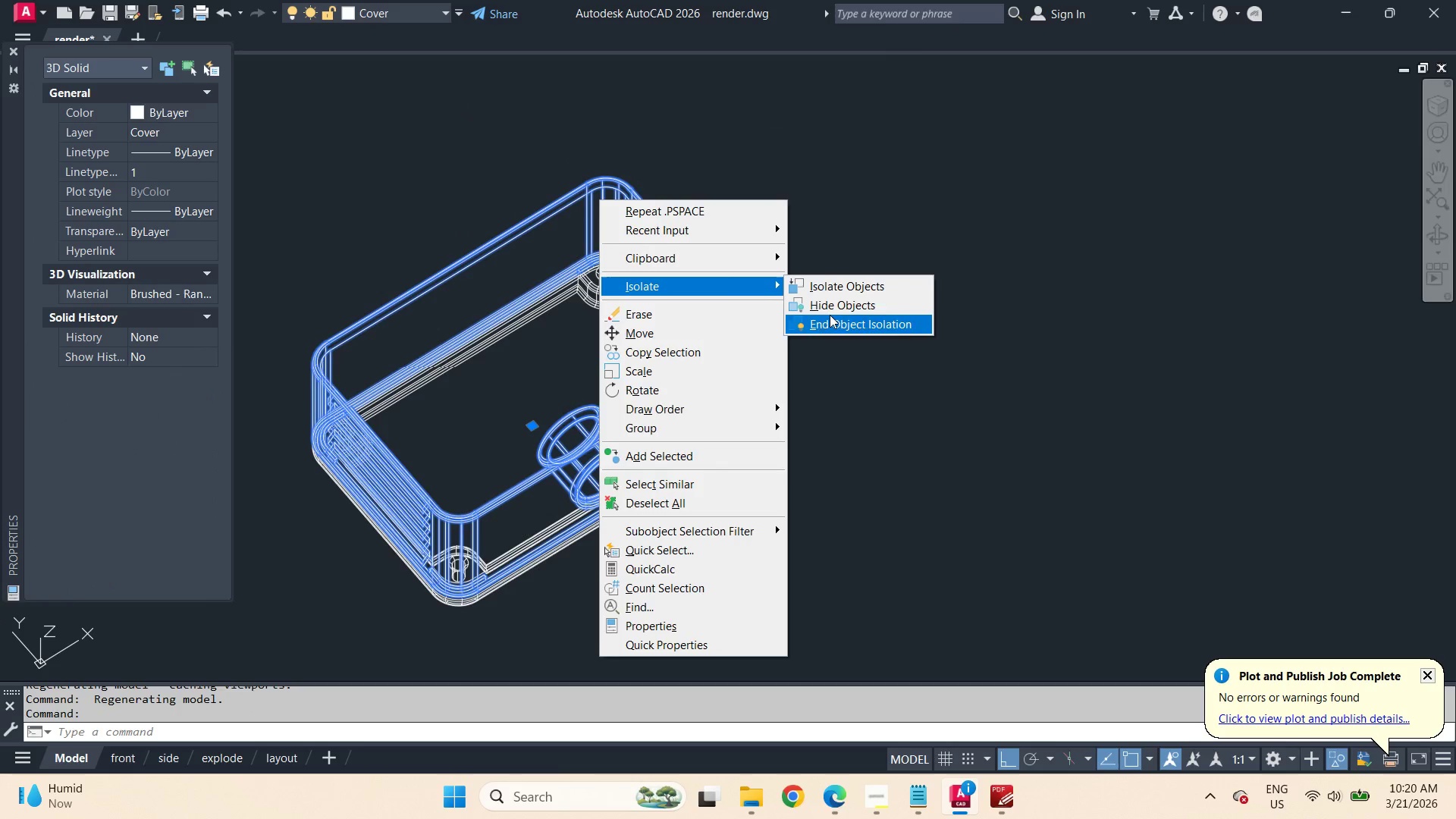 
left_click([824, 303])
 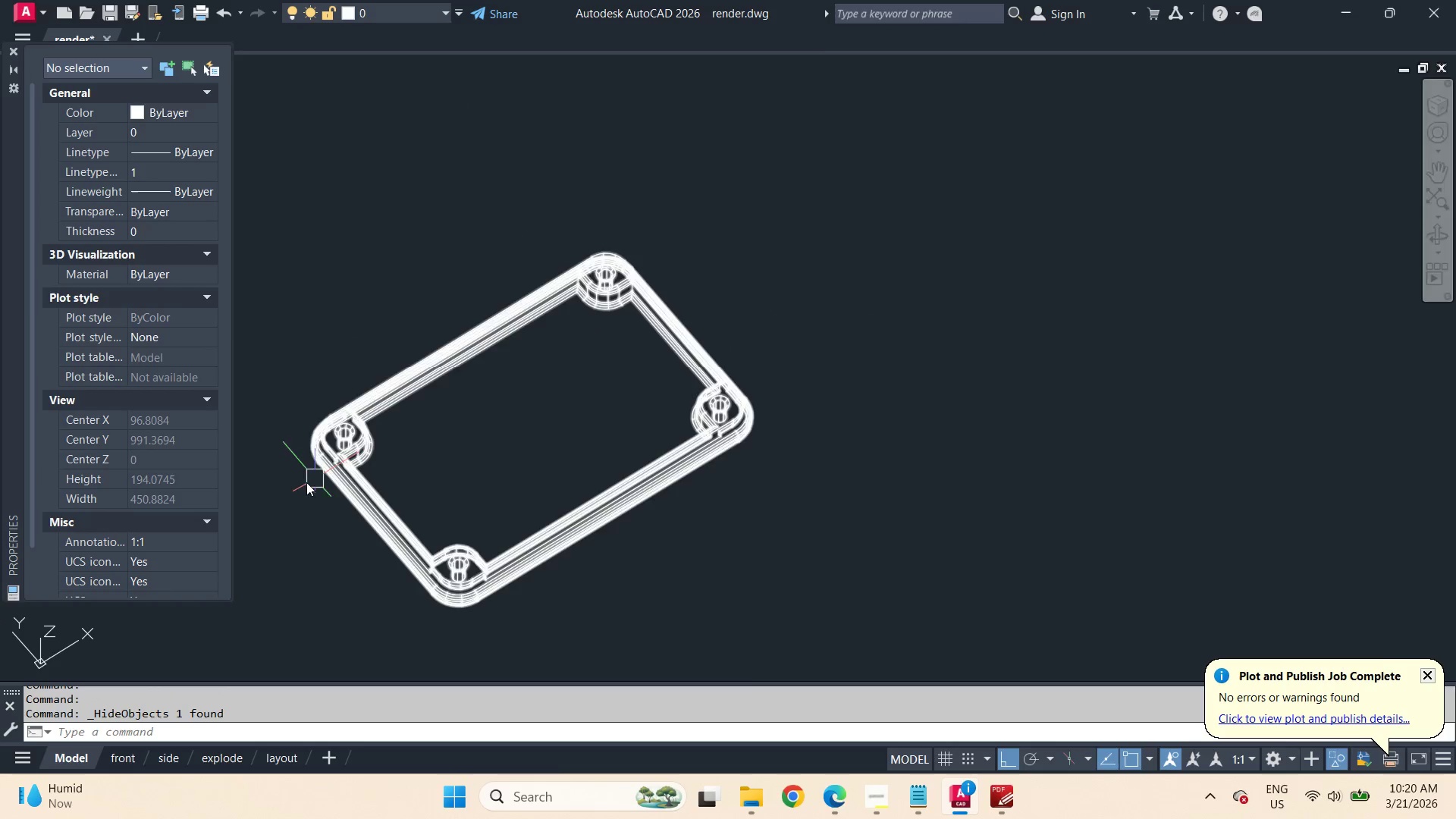 
scroll: coordinate [278, 488], scroll_direction: up, amount: 3.0
 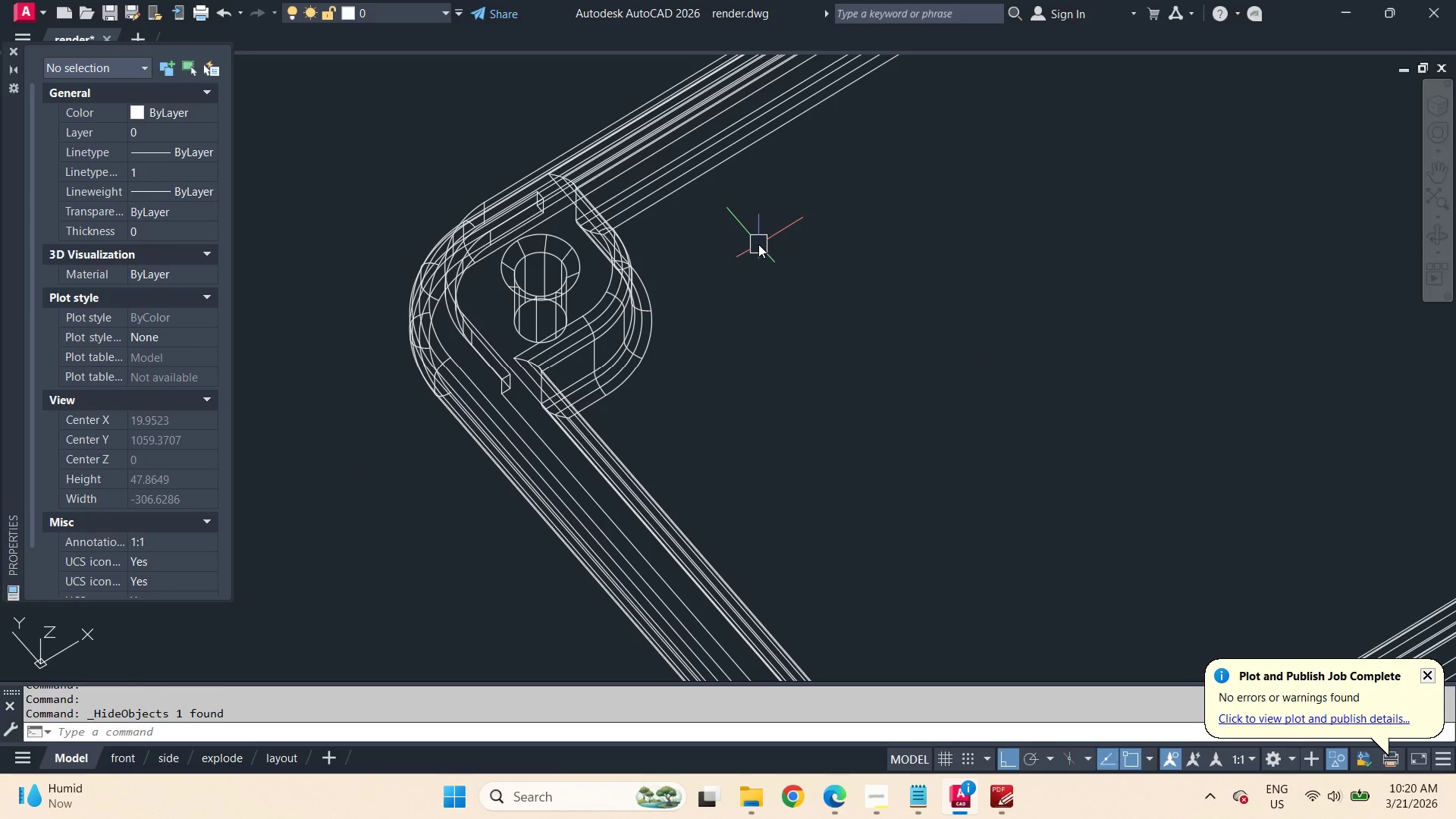 
type(vs 2 )
 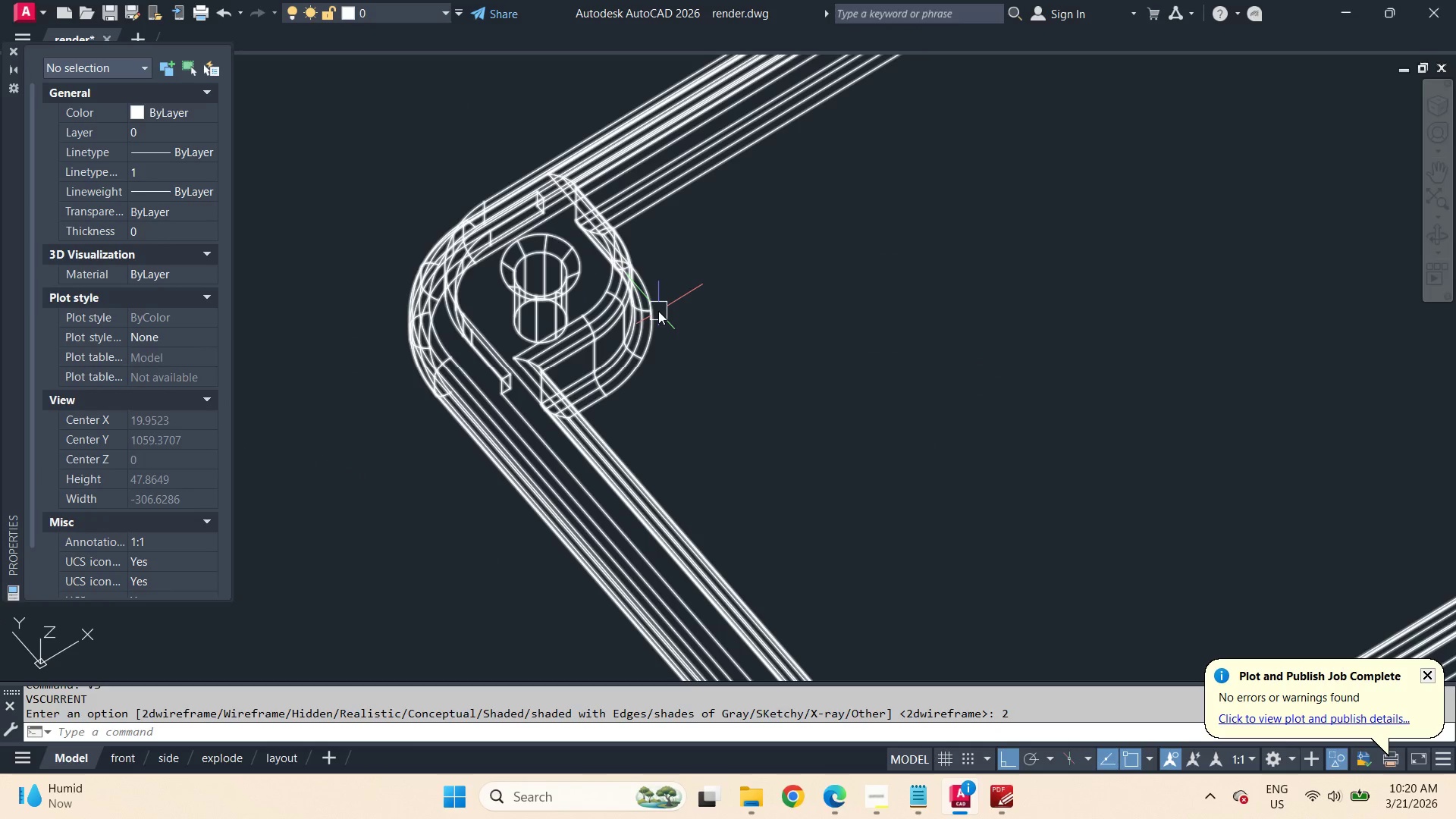 
type(vs )
 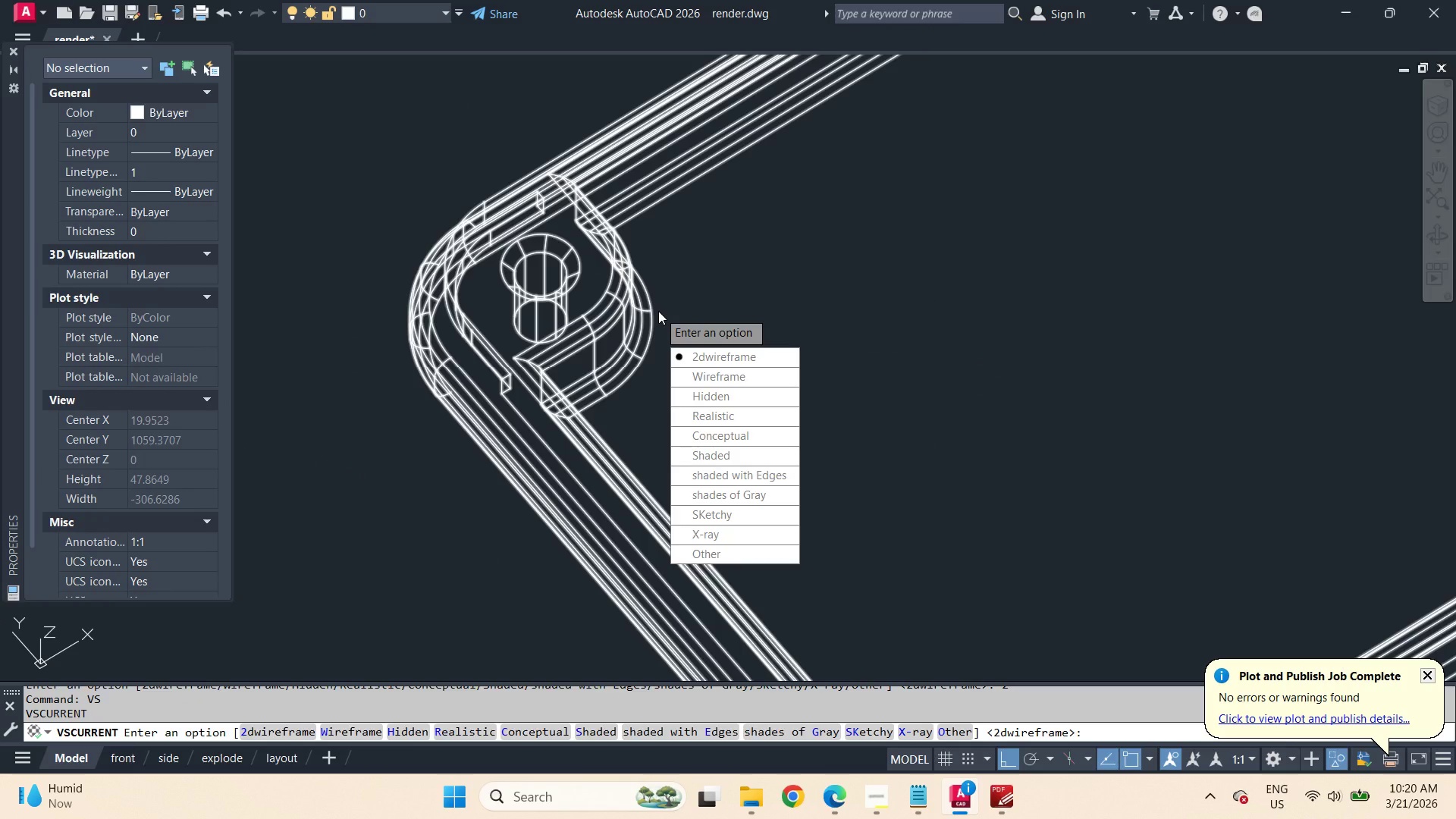 
key(S)
 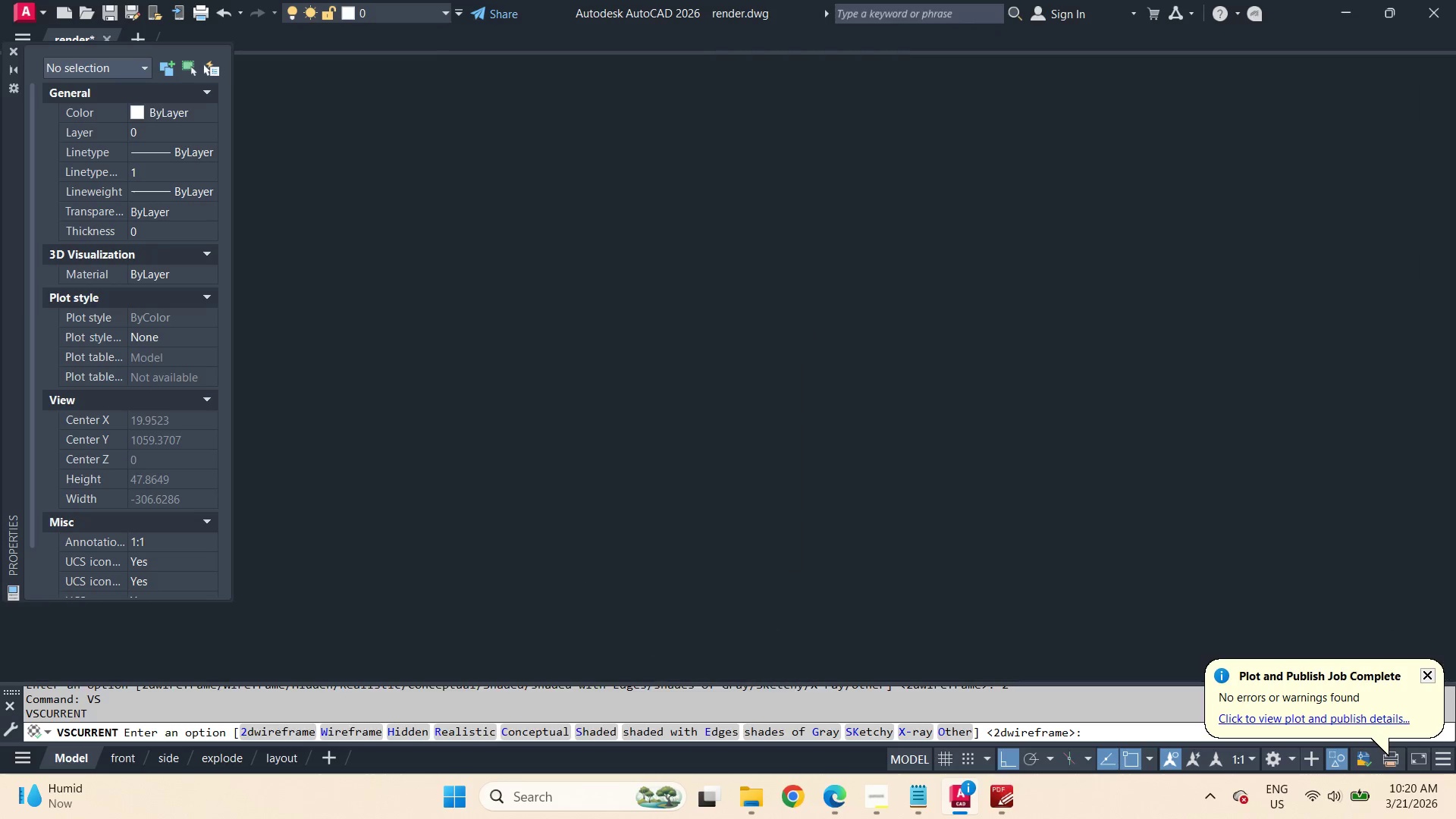 
key(Space)
 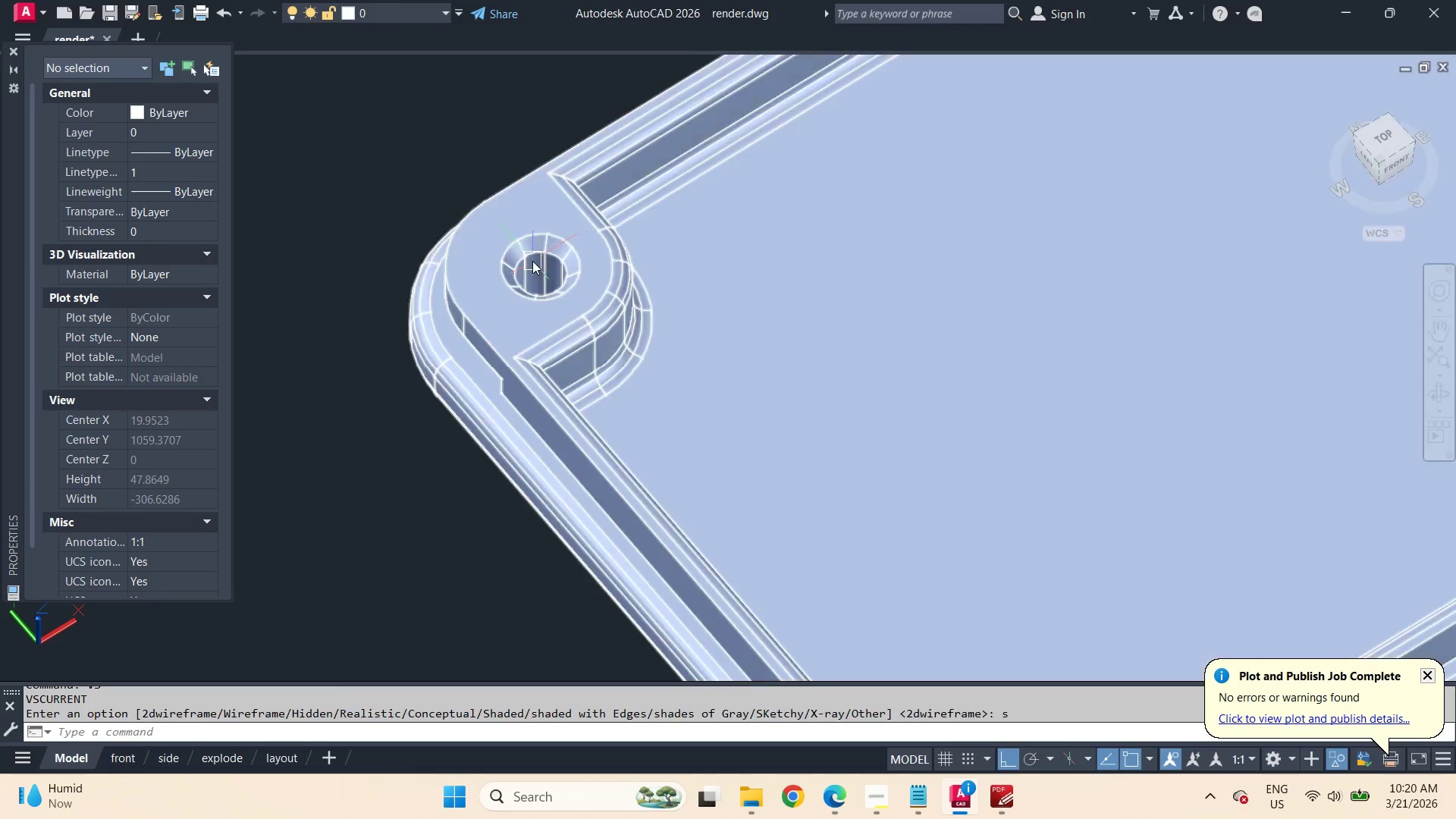 
hold_key(key=ShiftLeft, duration=2.62)
 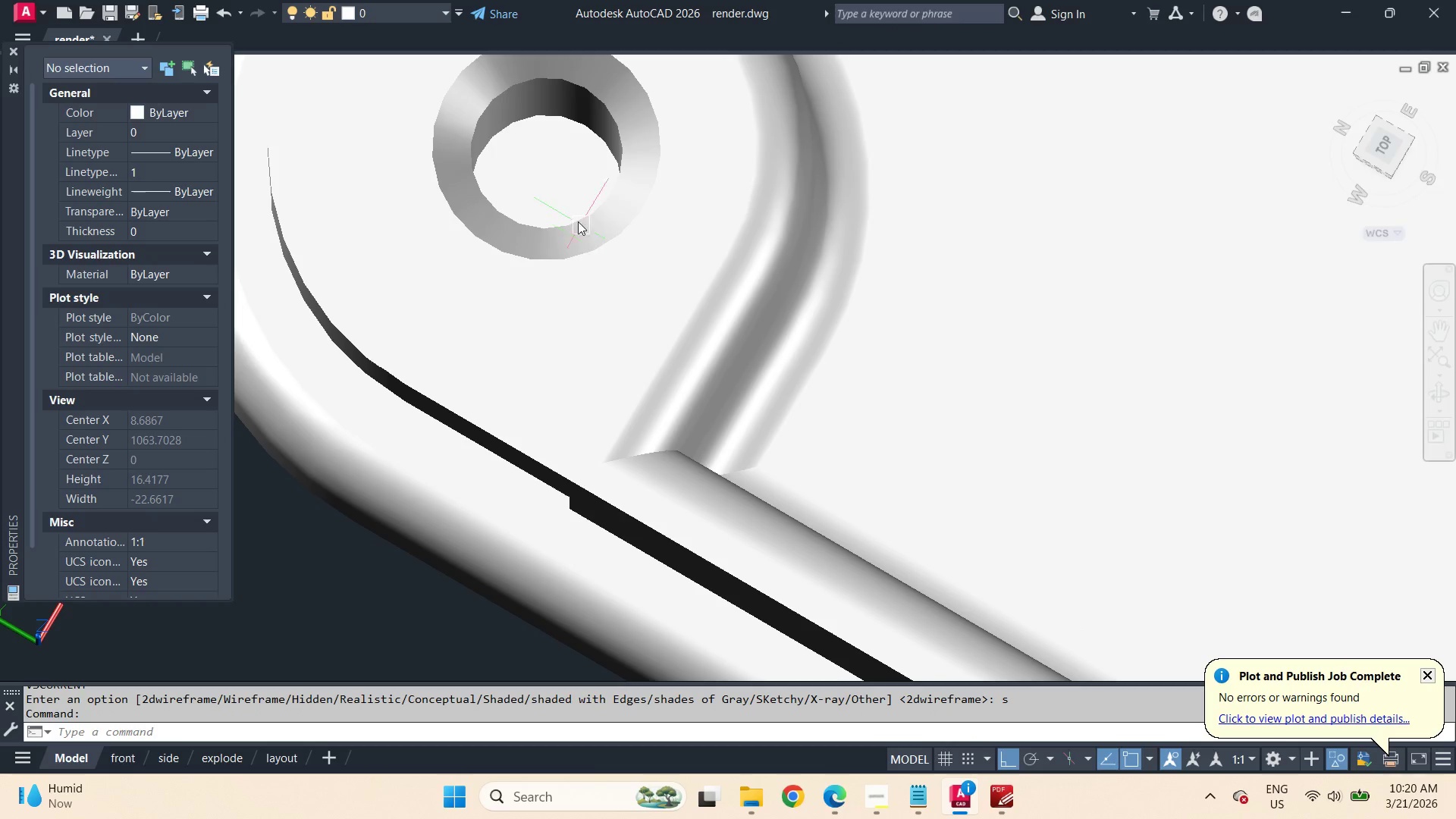 
scroll: coordinate [532, 264], scroll_direction: up, amount: 3.0
 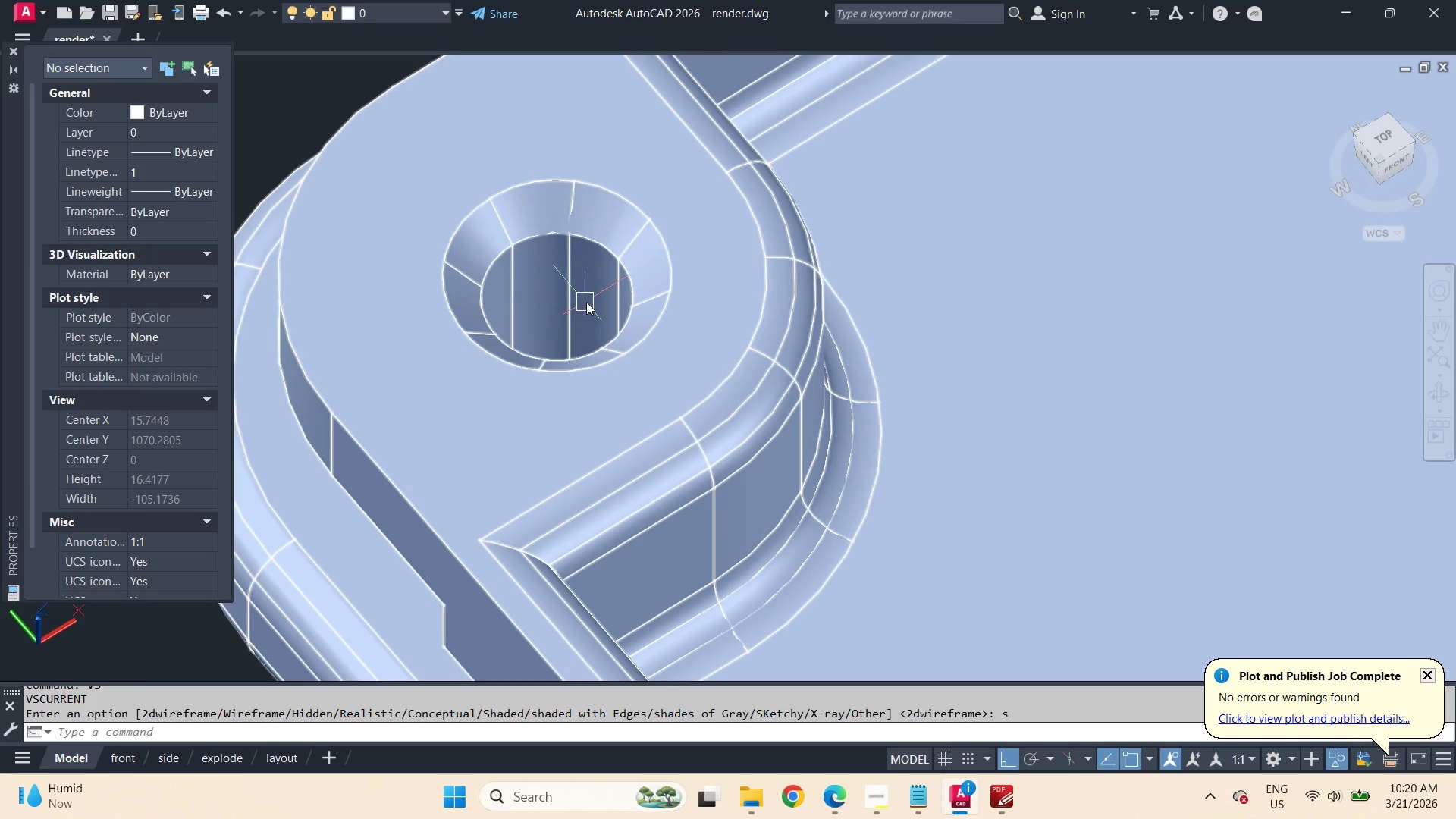 
hold_key(key=ControlLeft, duration=1.24)
left_click([541, 183])
 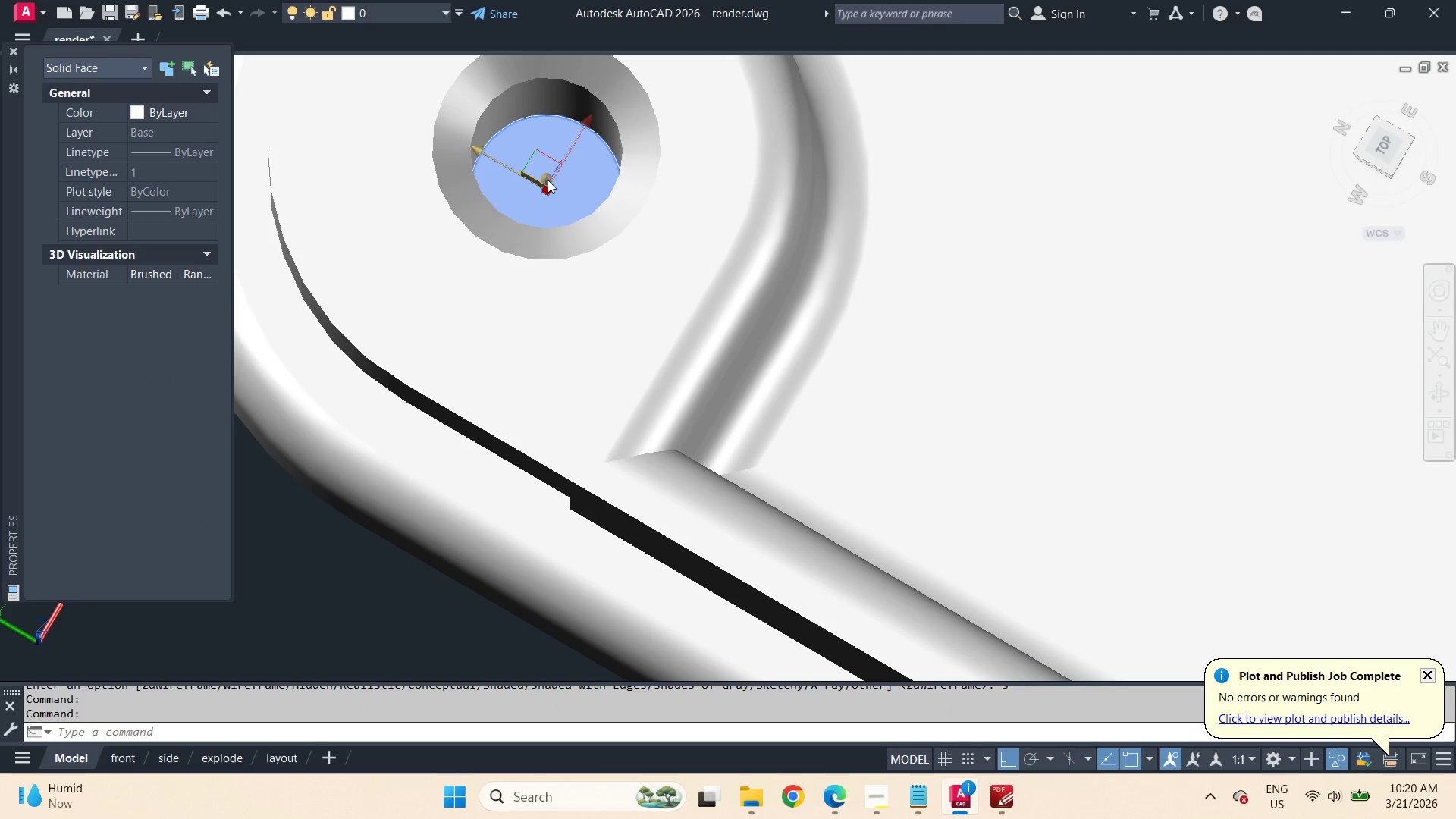 
left_click_drag(start_coordinate=[548, 180], to_coordinate=[547, 190])
 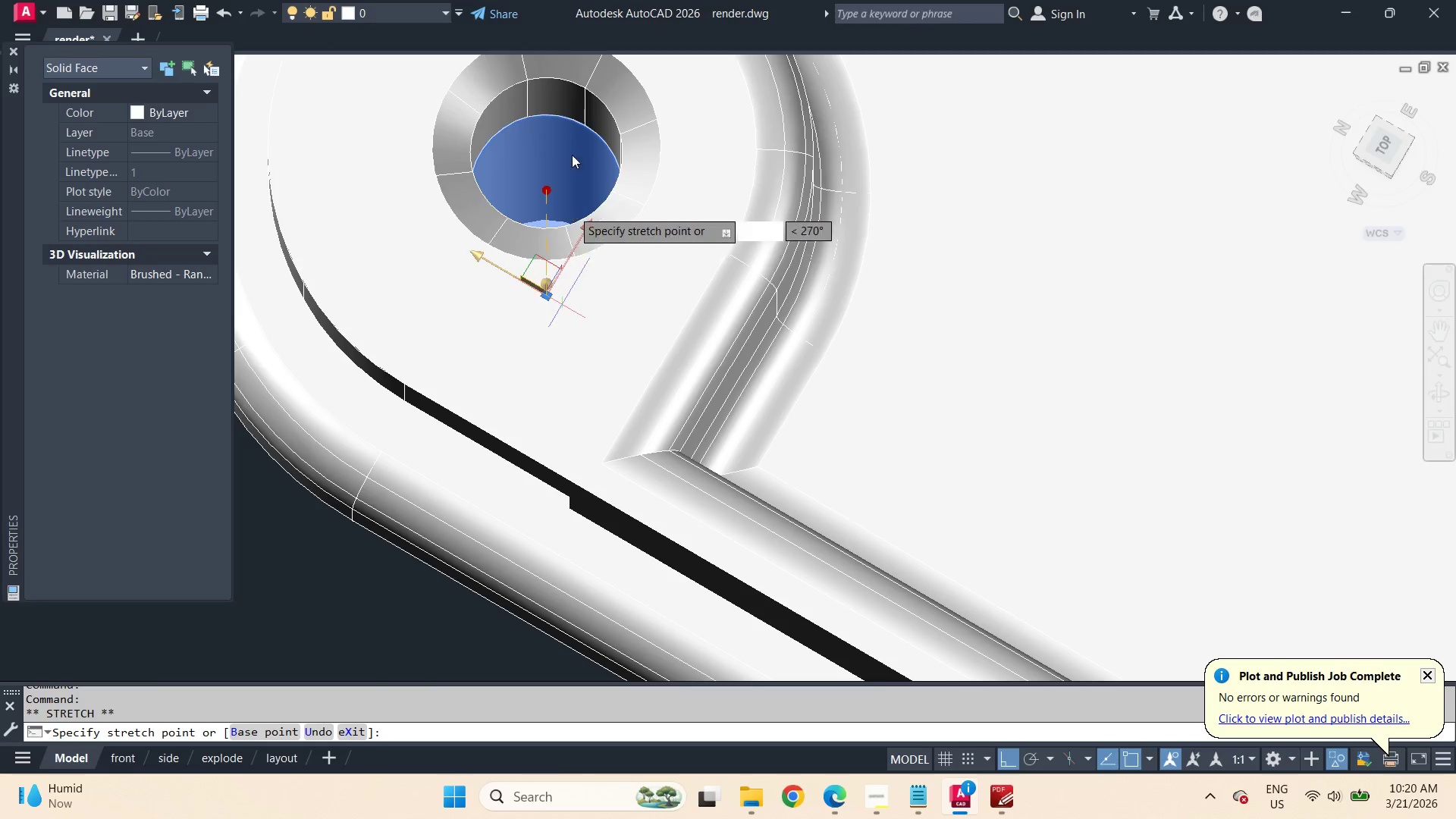 
left_click([505, 546])
 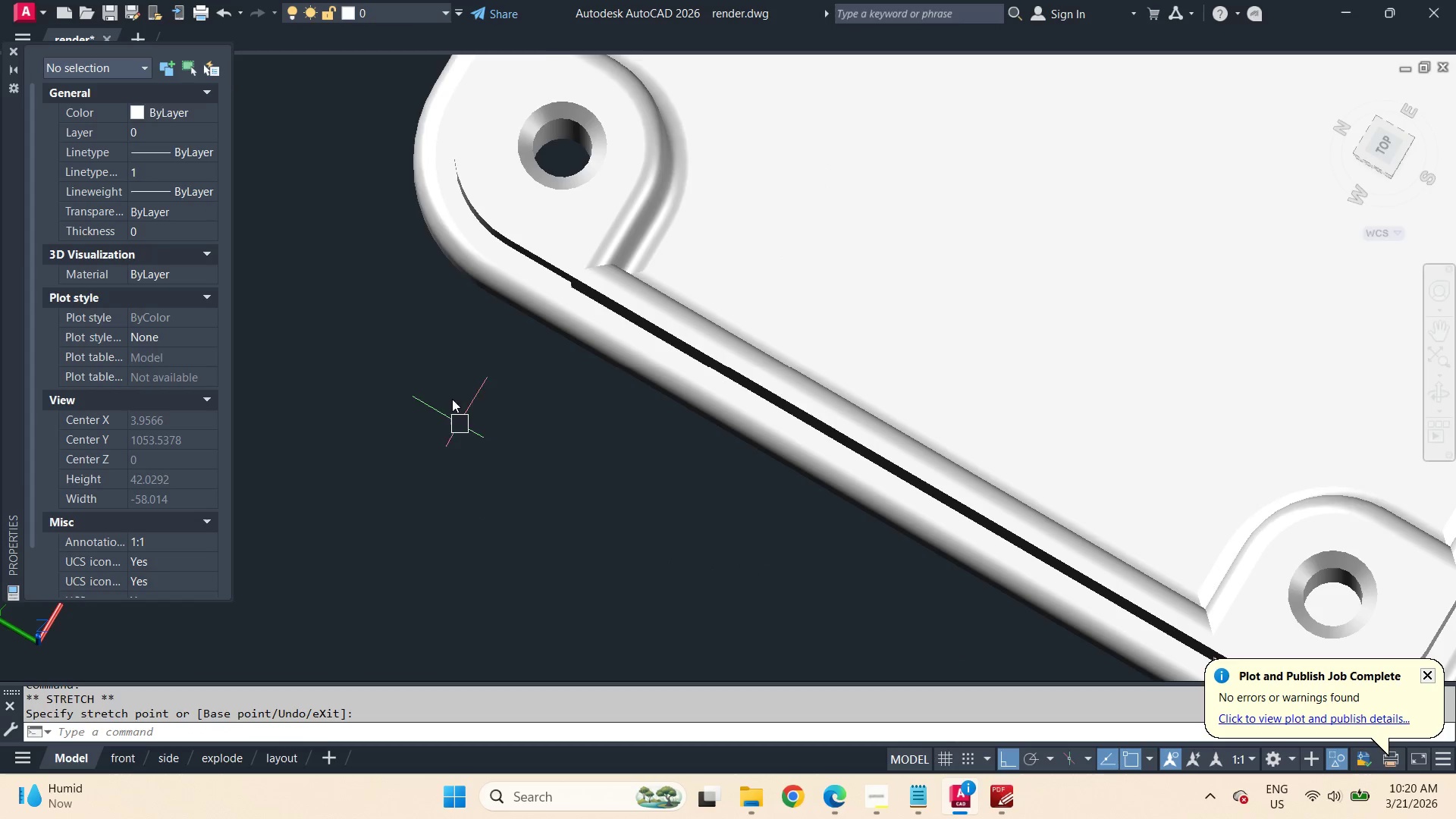 
scroll: coordinate [441, 373], scroll_direction: down, amount: 5.0
 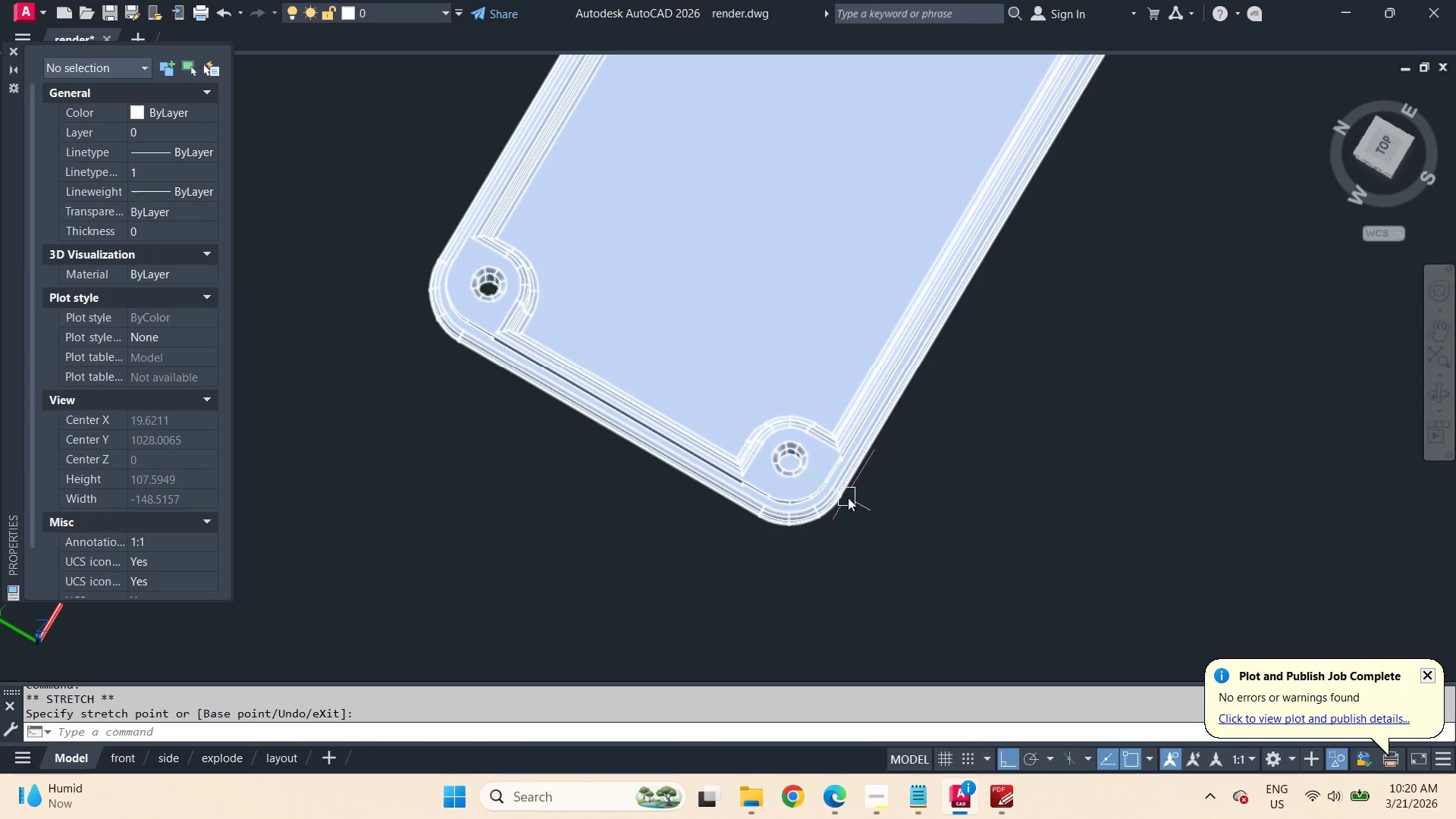 
hold_key(key=ControlLeft, duration=1.0)
left_click([736, 450])
 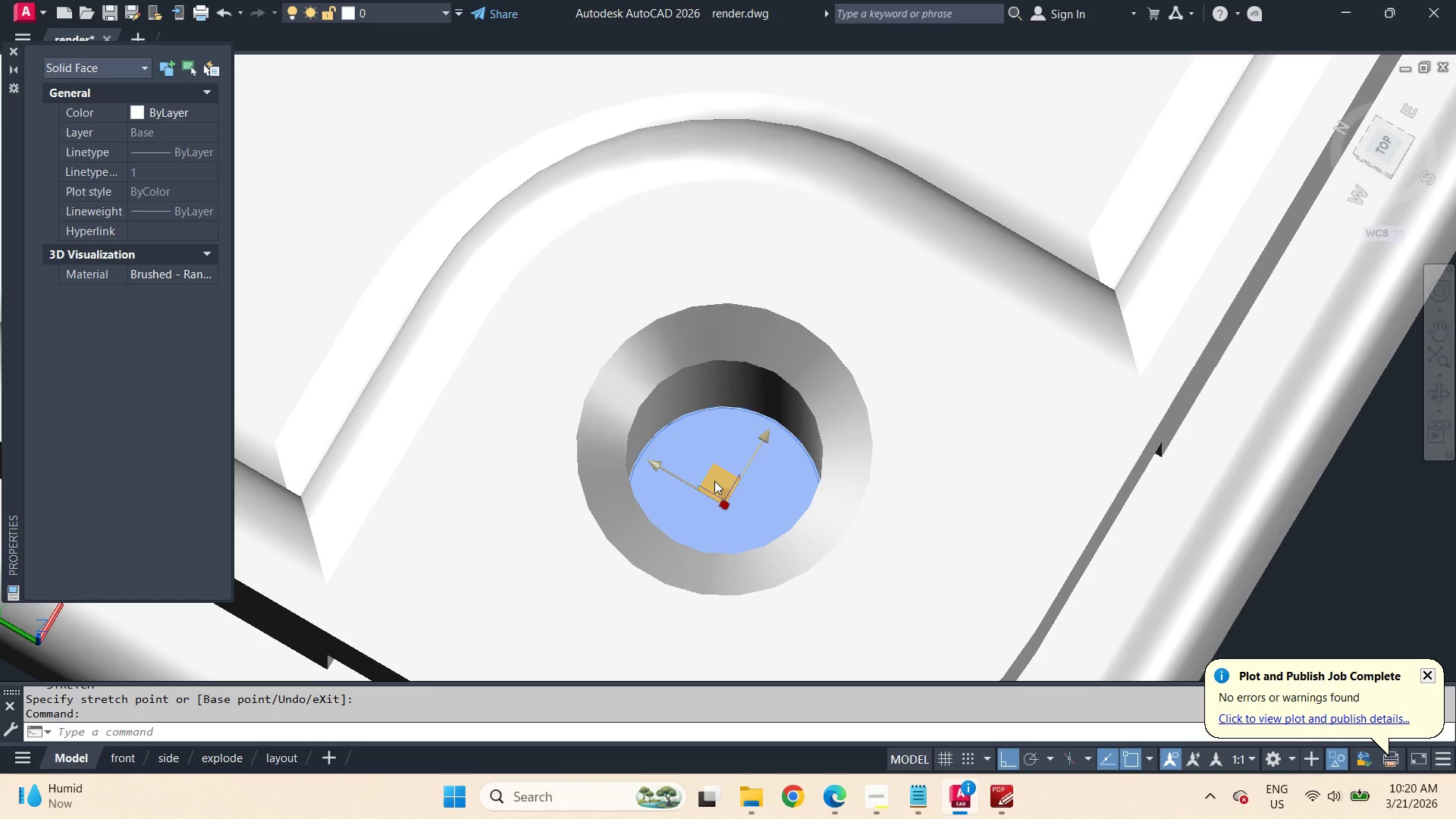 
scroll: coordinate [731, 413], scroll_direction: up, amount: 6.0
 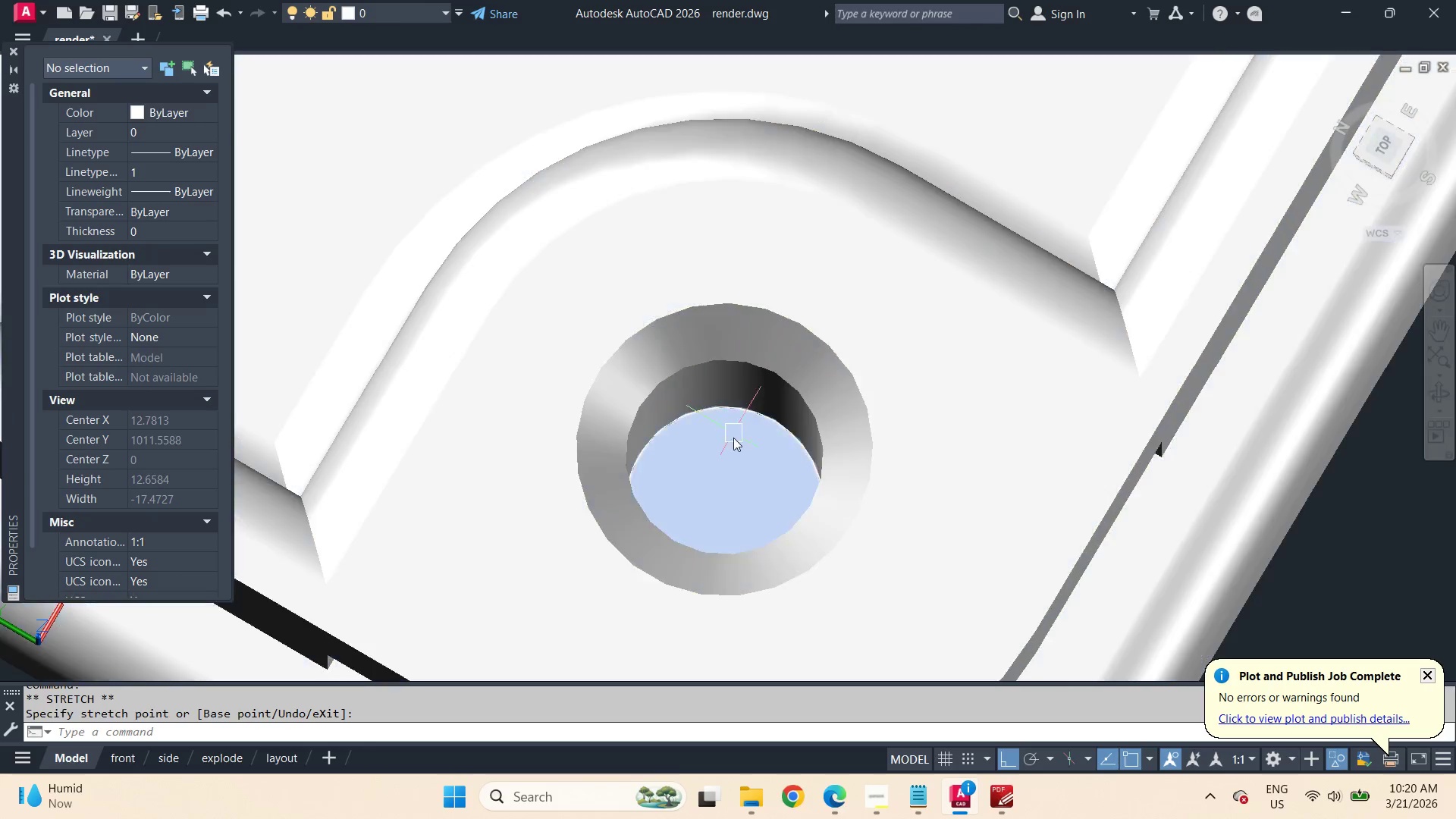 
hold_key(key=ShiftLeft, duration=1.14)
 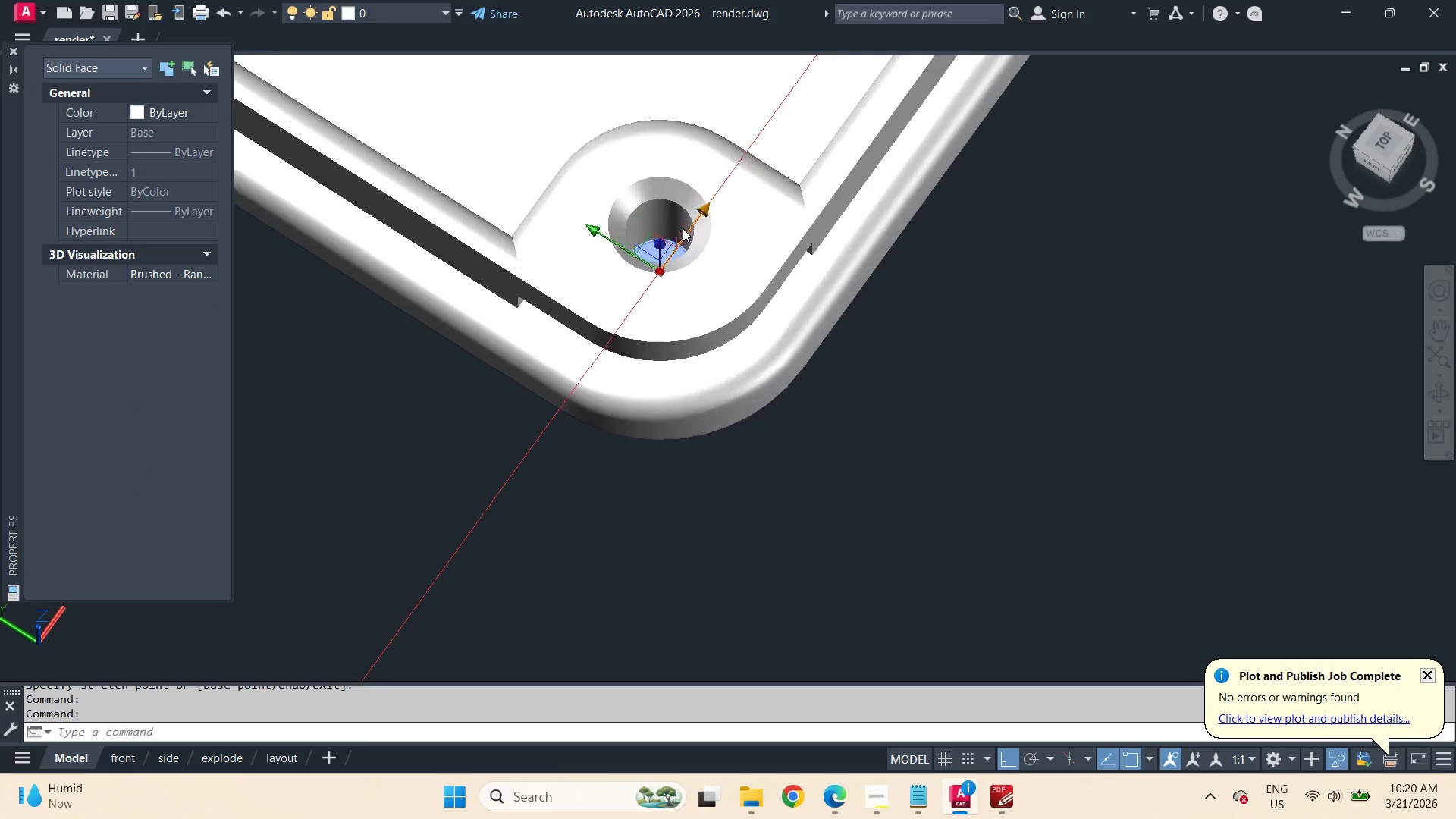 
scroll: coordinate [706, 219], scroll_direction: down, amount: 3.0
 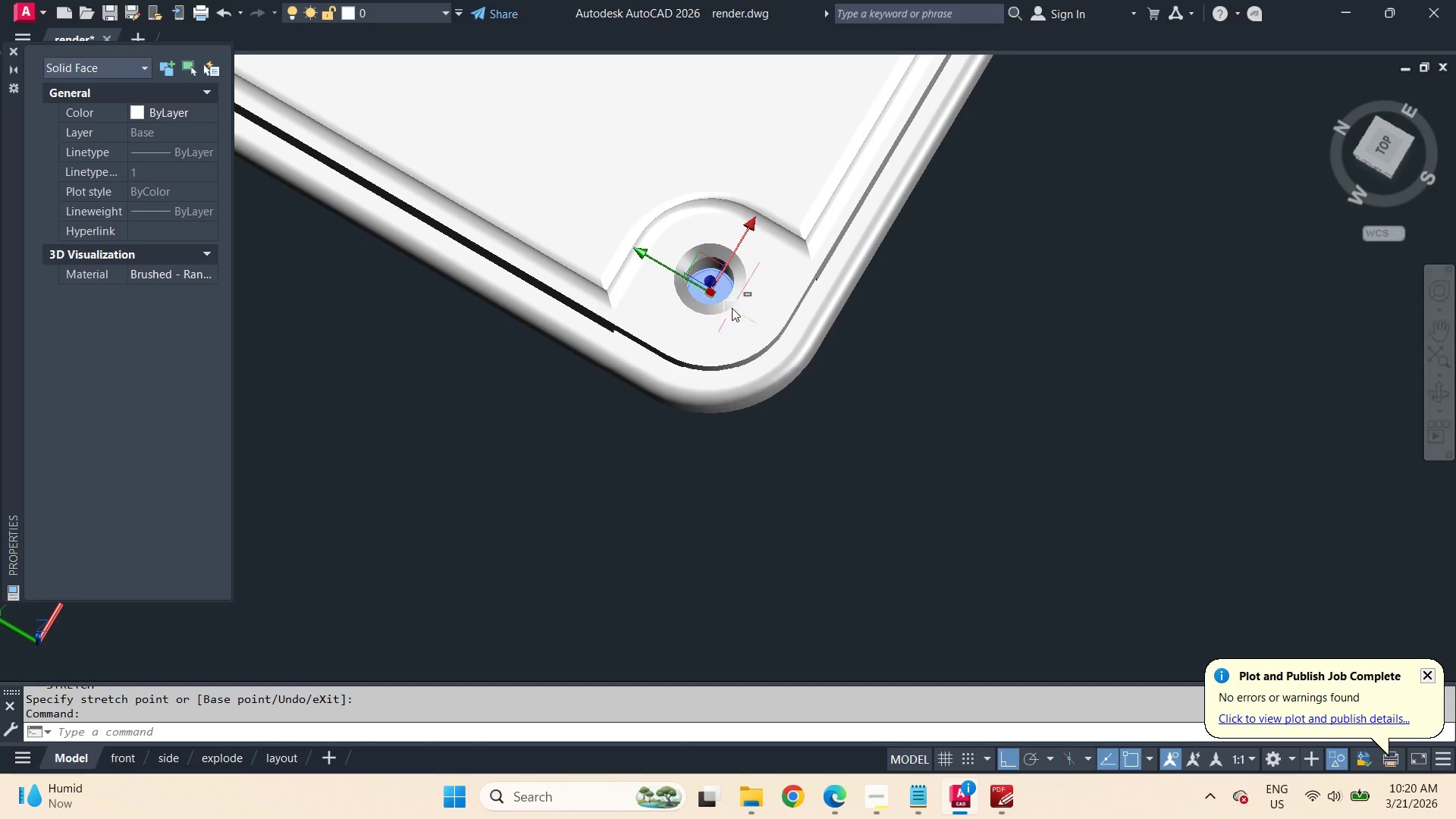 
scroll: coordinate [649, 268], scroll_direction: up, amount: 6.0
 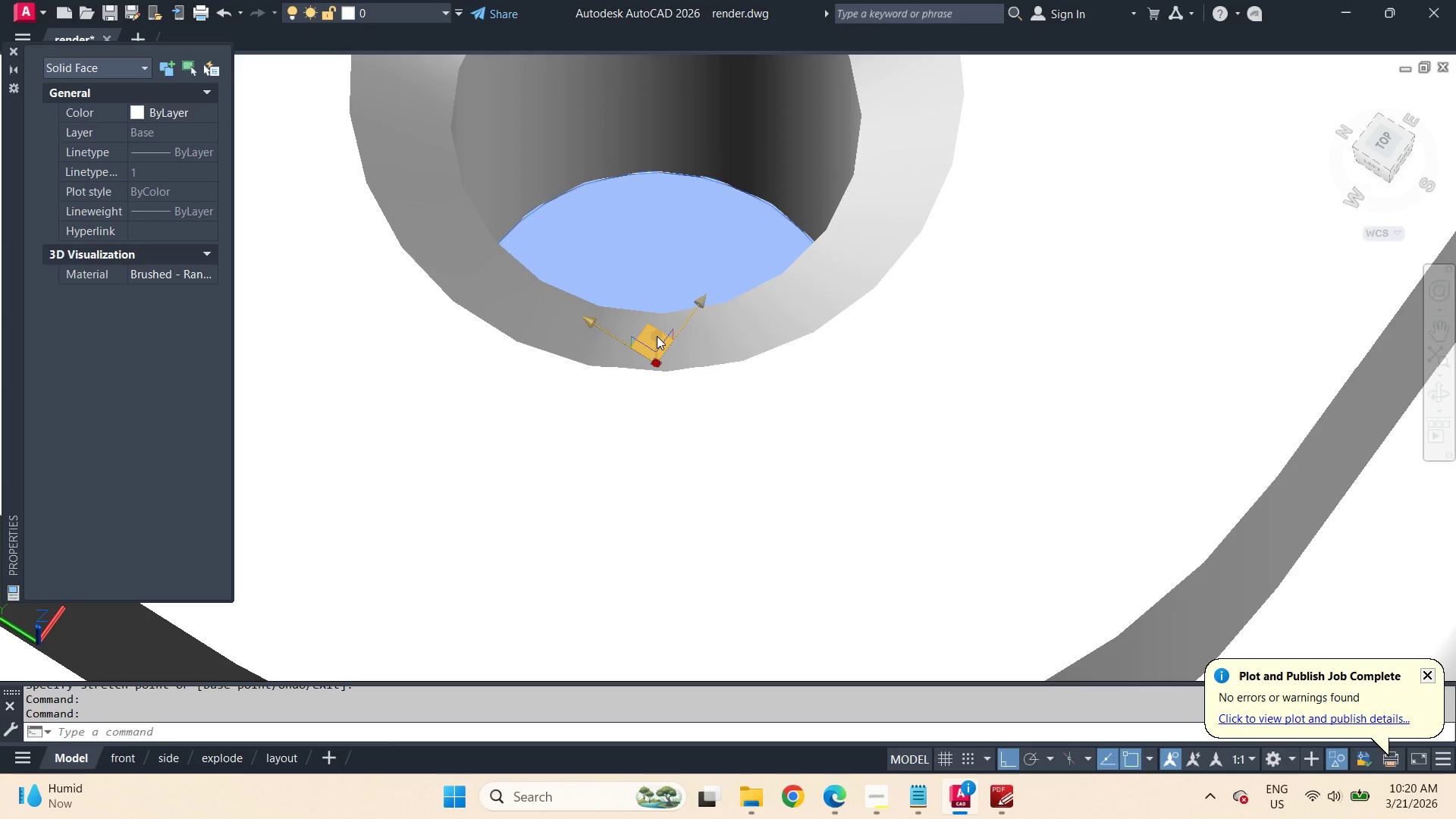 
left_click_drag(start_coordinate=[657, 336], to_coordinate=[656, 362])
 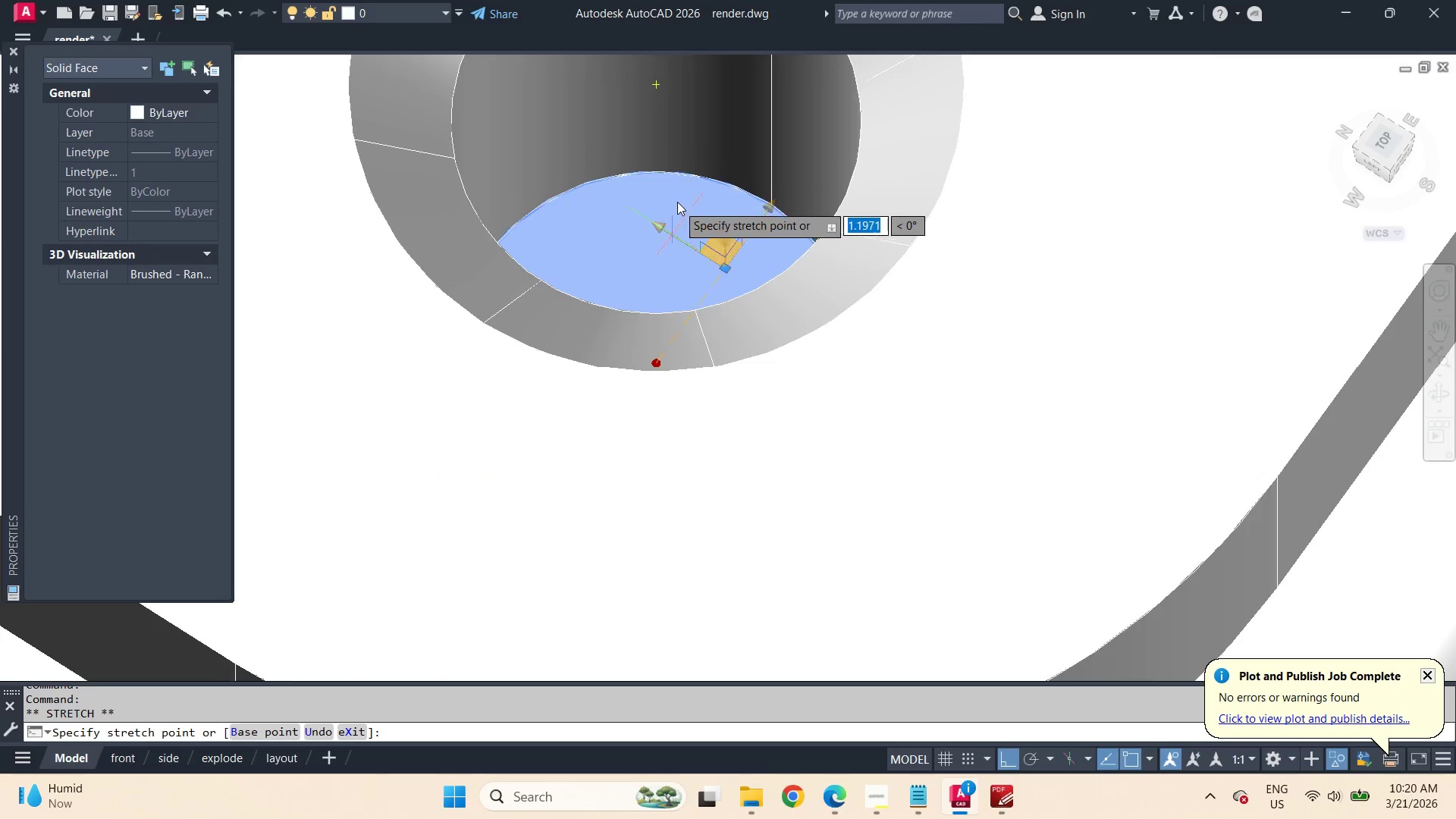 
scroll: coordinate [664, 354], scroll_direction: down, amount: 7.0
 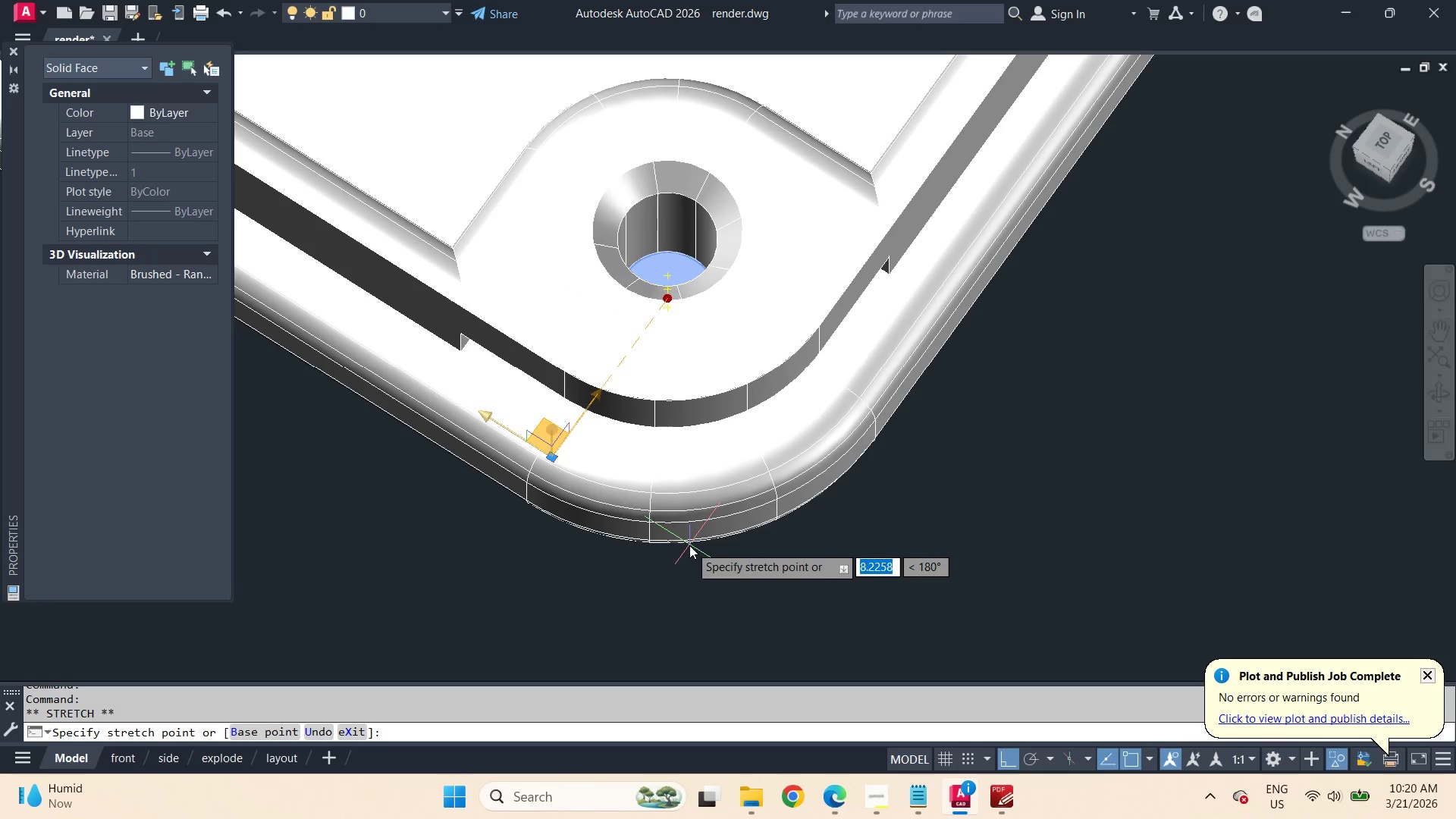 
key(Escape)
key(Escape)
type(vs 2 )
 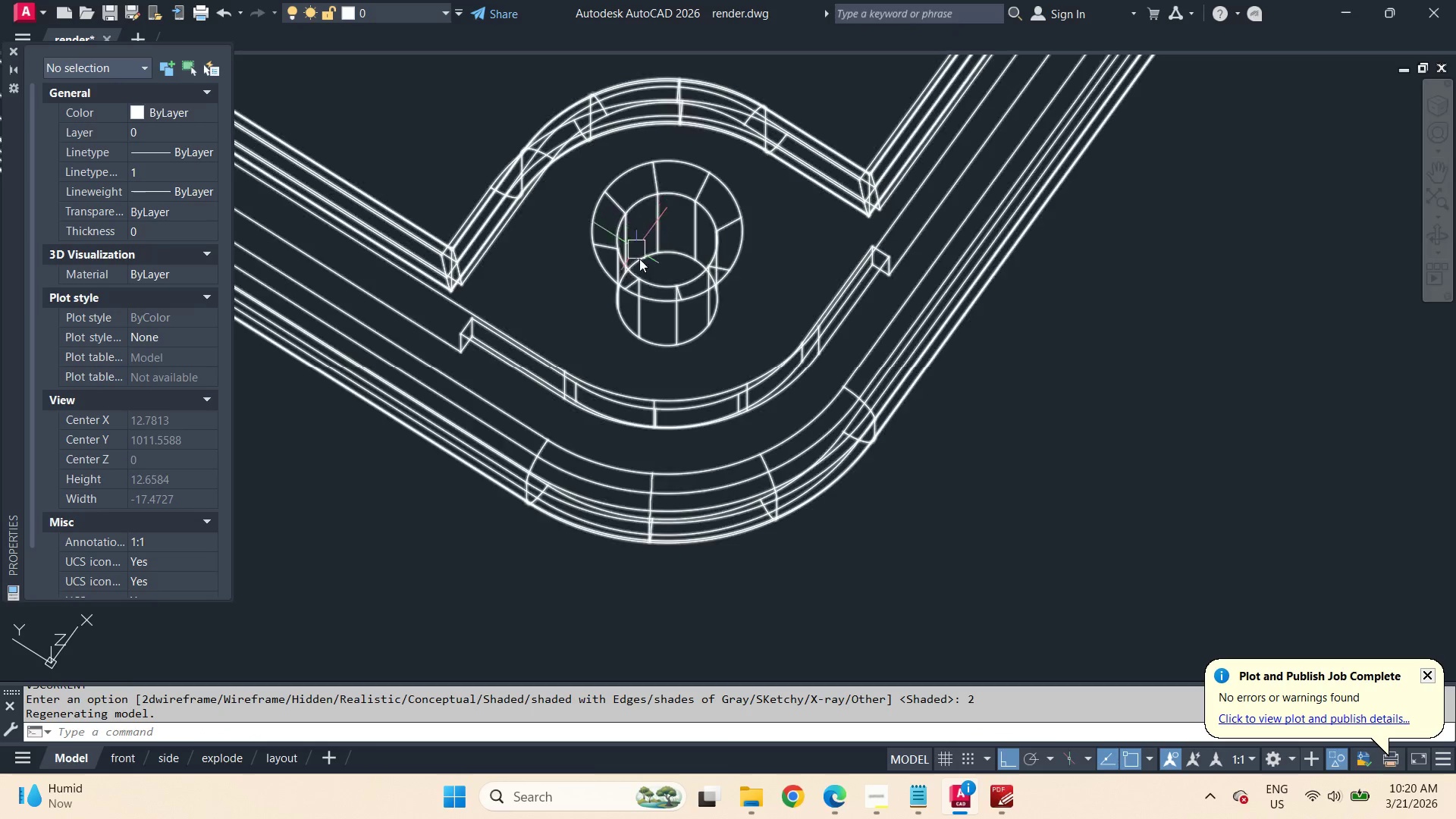 
hold_key(key=ControlLeft, duration=0.98)
 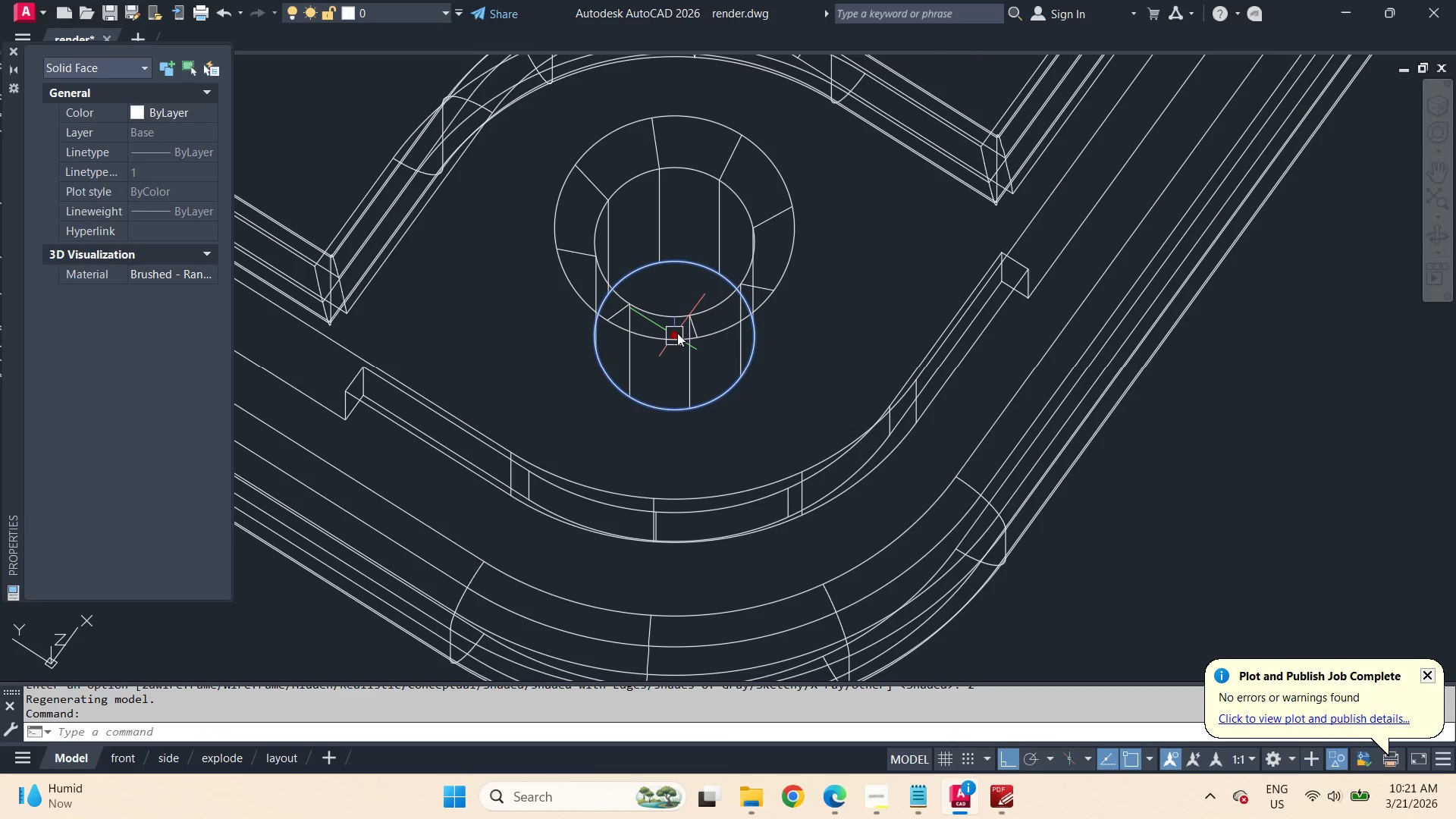 
scroll: coordinate [651, 235], scroll_direction: up, amount: 1.0
 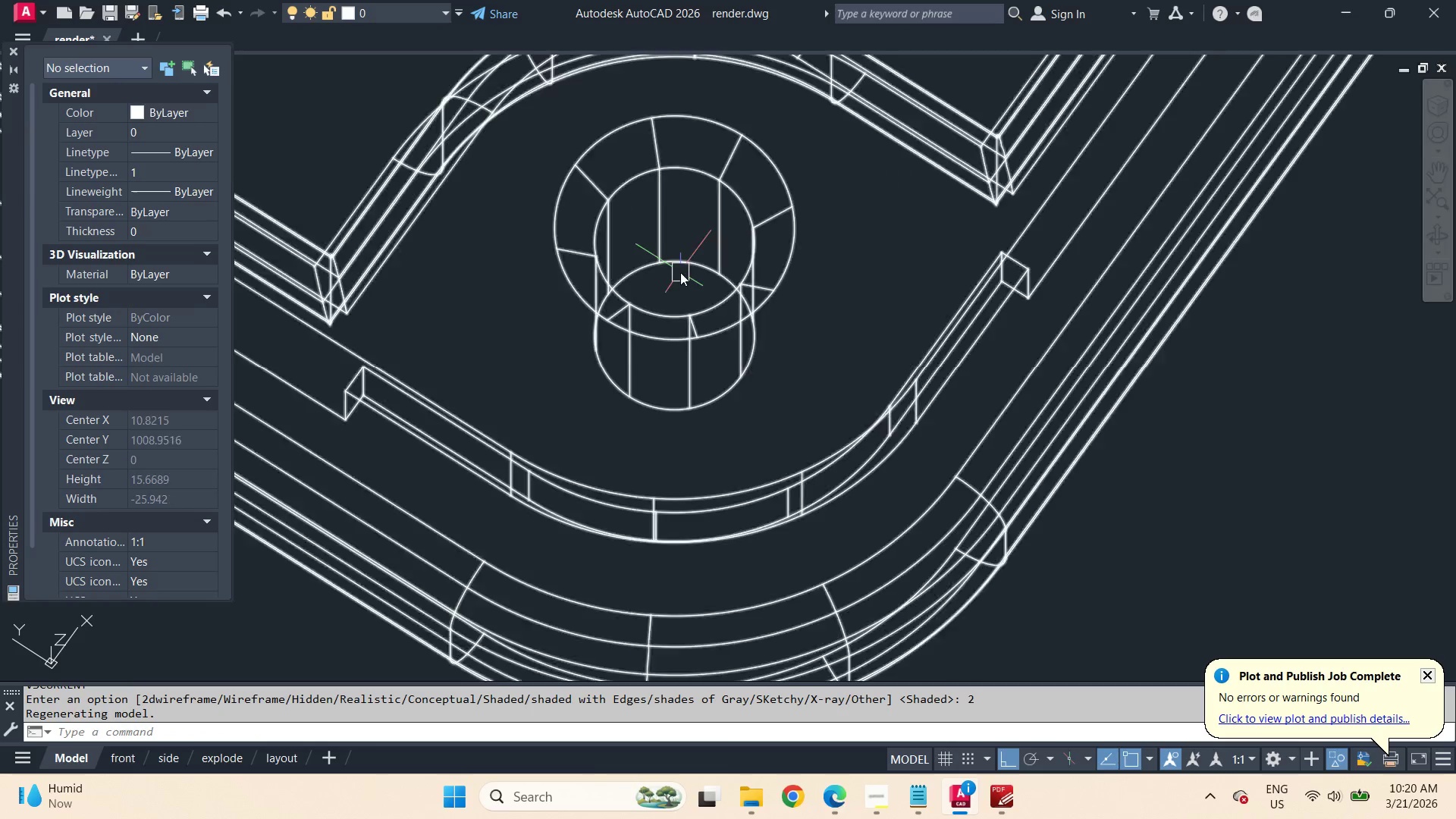 
left_click([682, 278])
 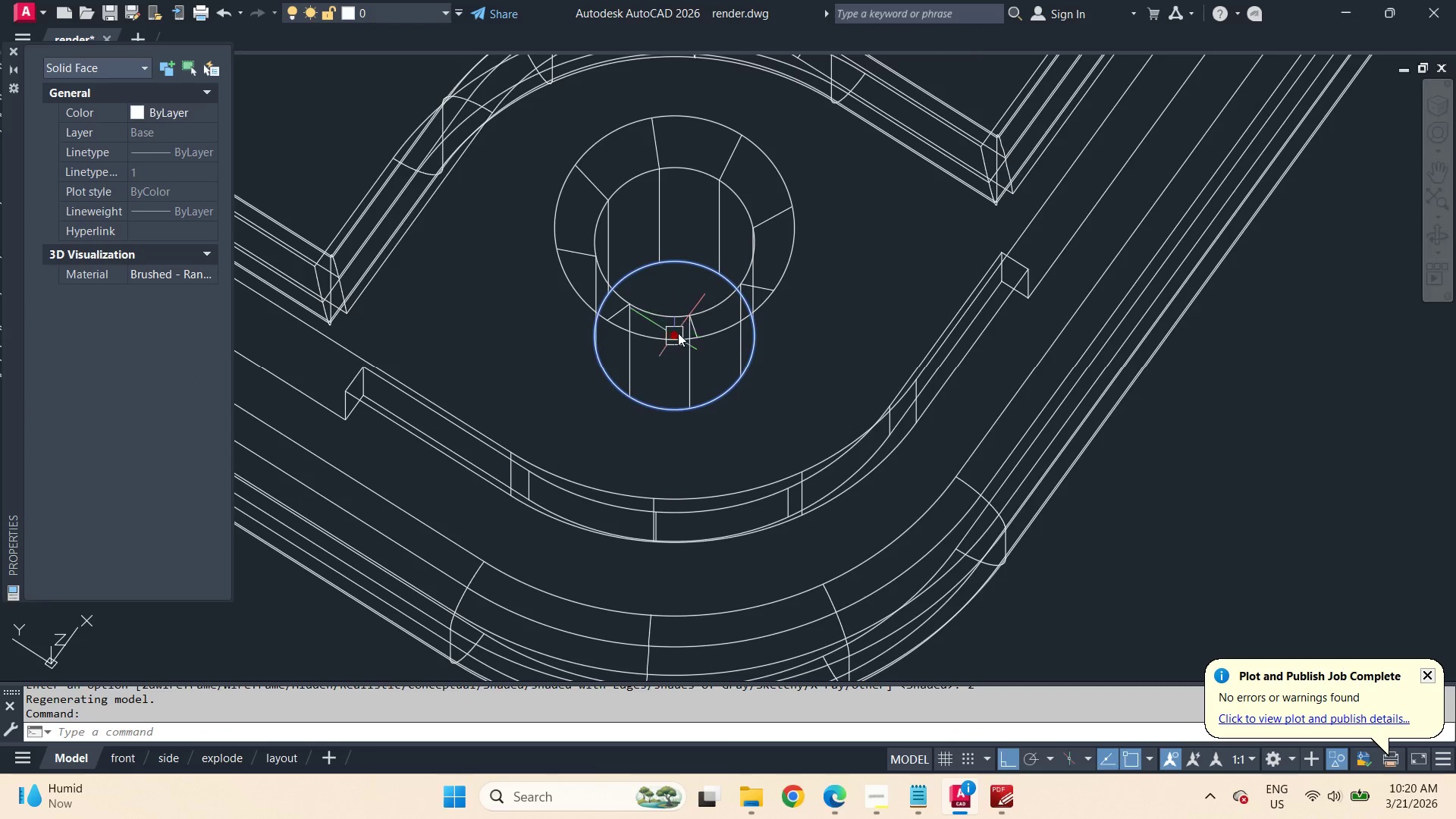 
left_click([676, 334])
 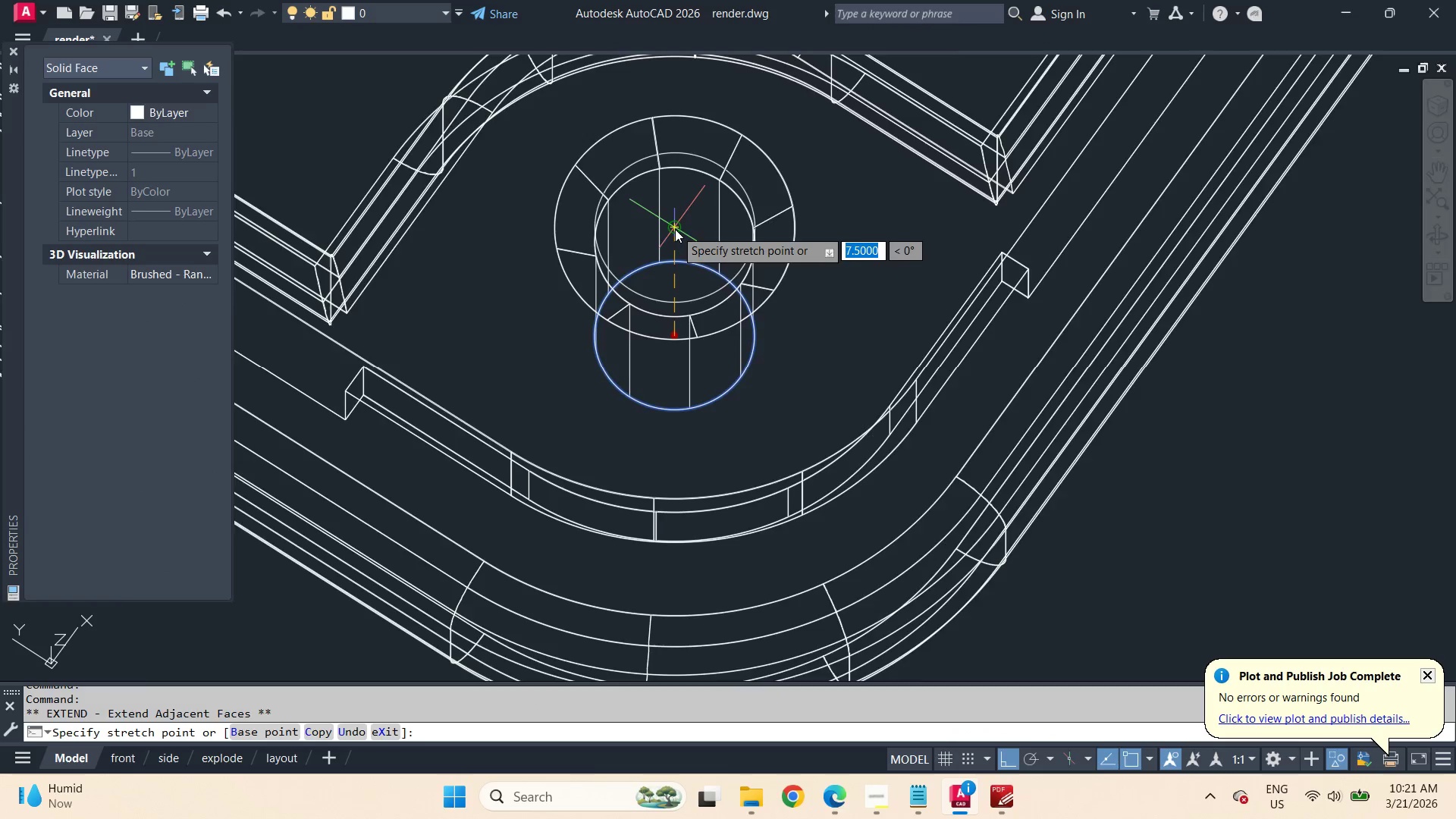 
scroll: coordinate [675, 229], scroll_direction: down, amount: 3.0
 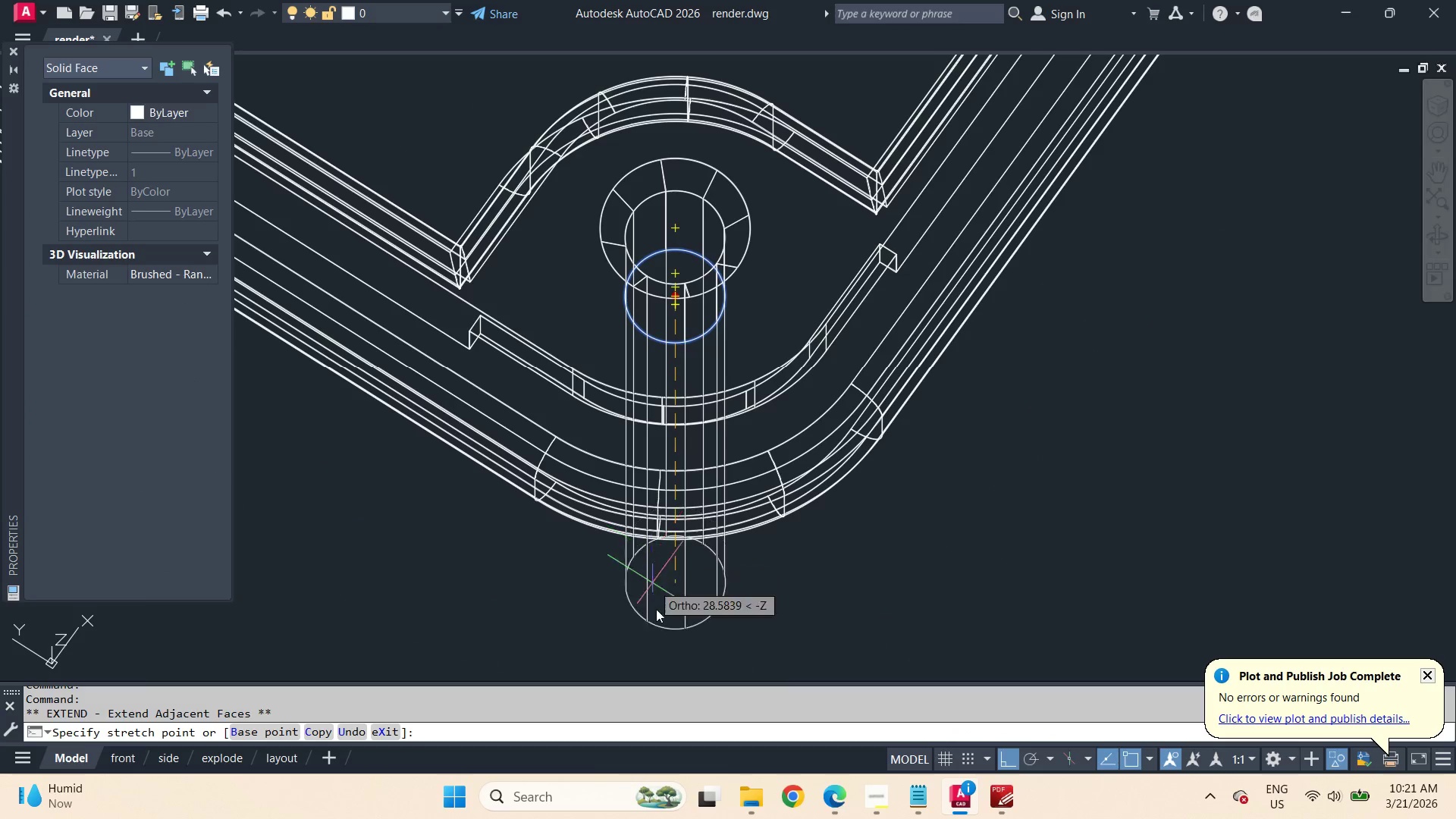 
left_click([656, 615])
 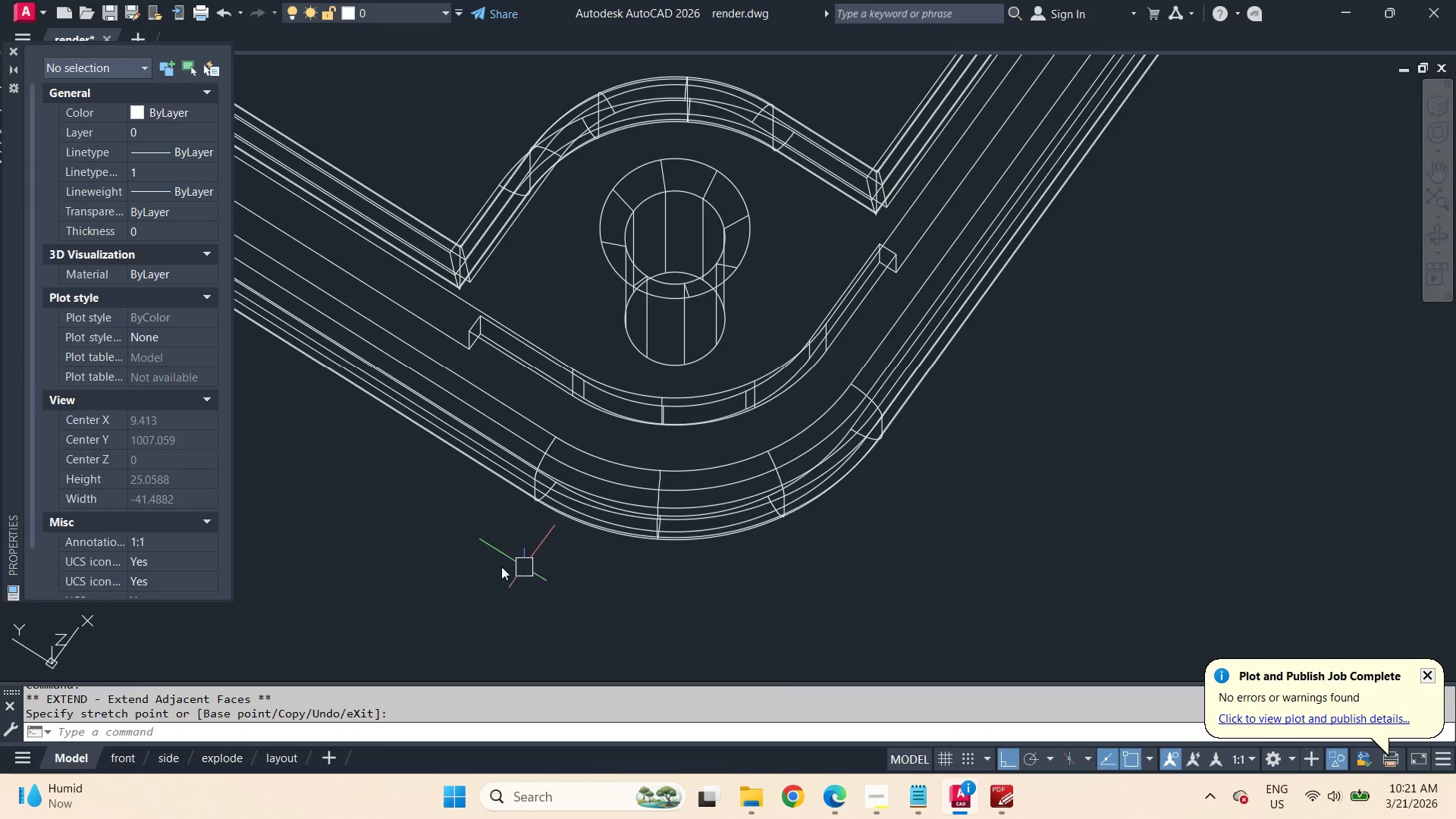 
key(Escape)
 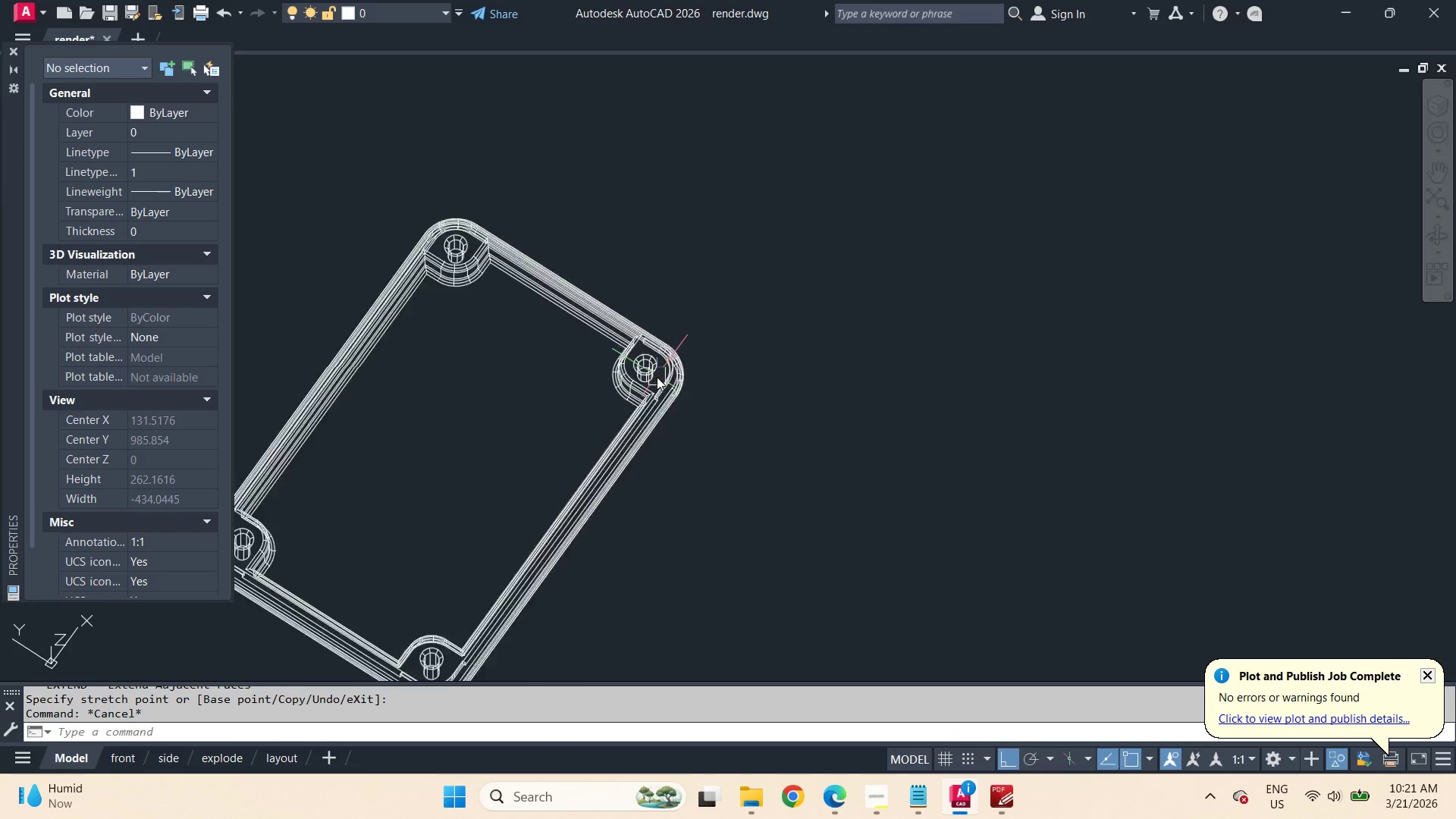 
scroll: coordinate [510, 597], scroll_direction: down, amount: 5.0
 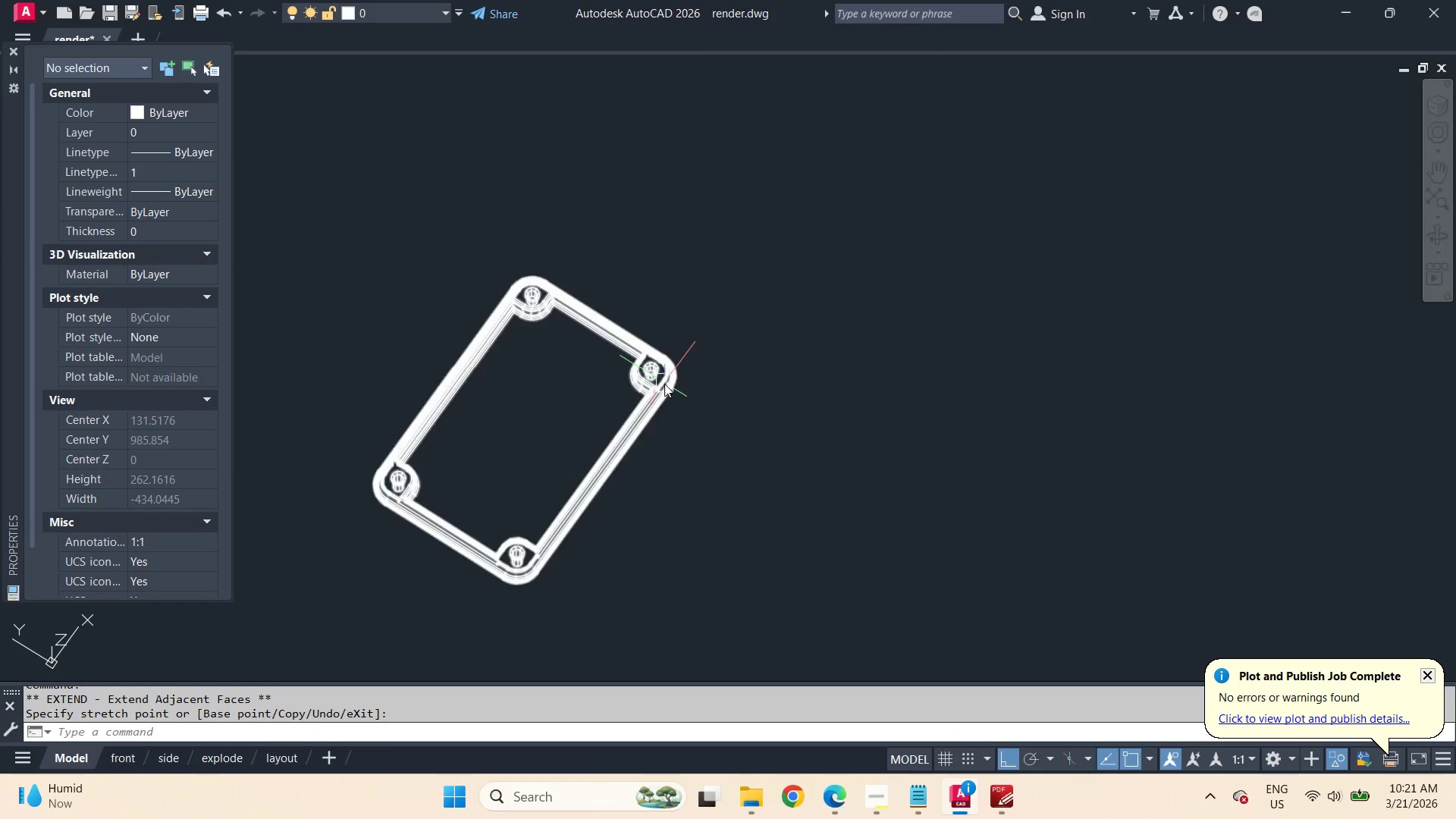 
hold_key(key=ControlLeft, duration=0.7)
 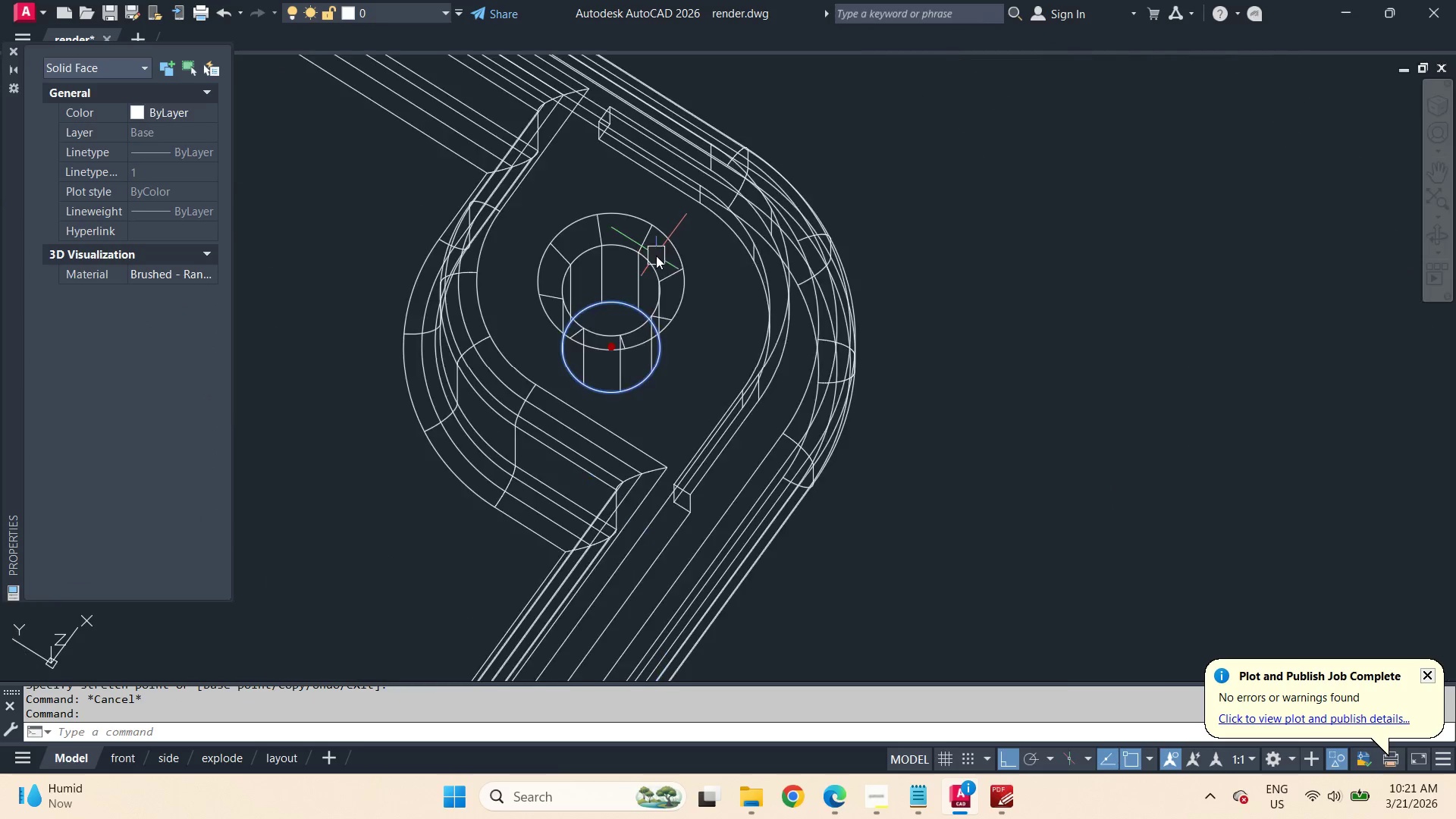 
scroll: coordinate [600, 337], scroll_direction: up, amount: 8.0
 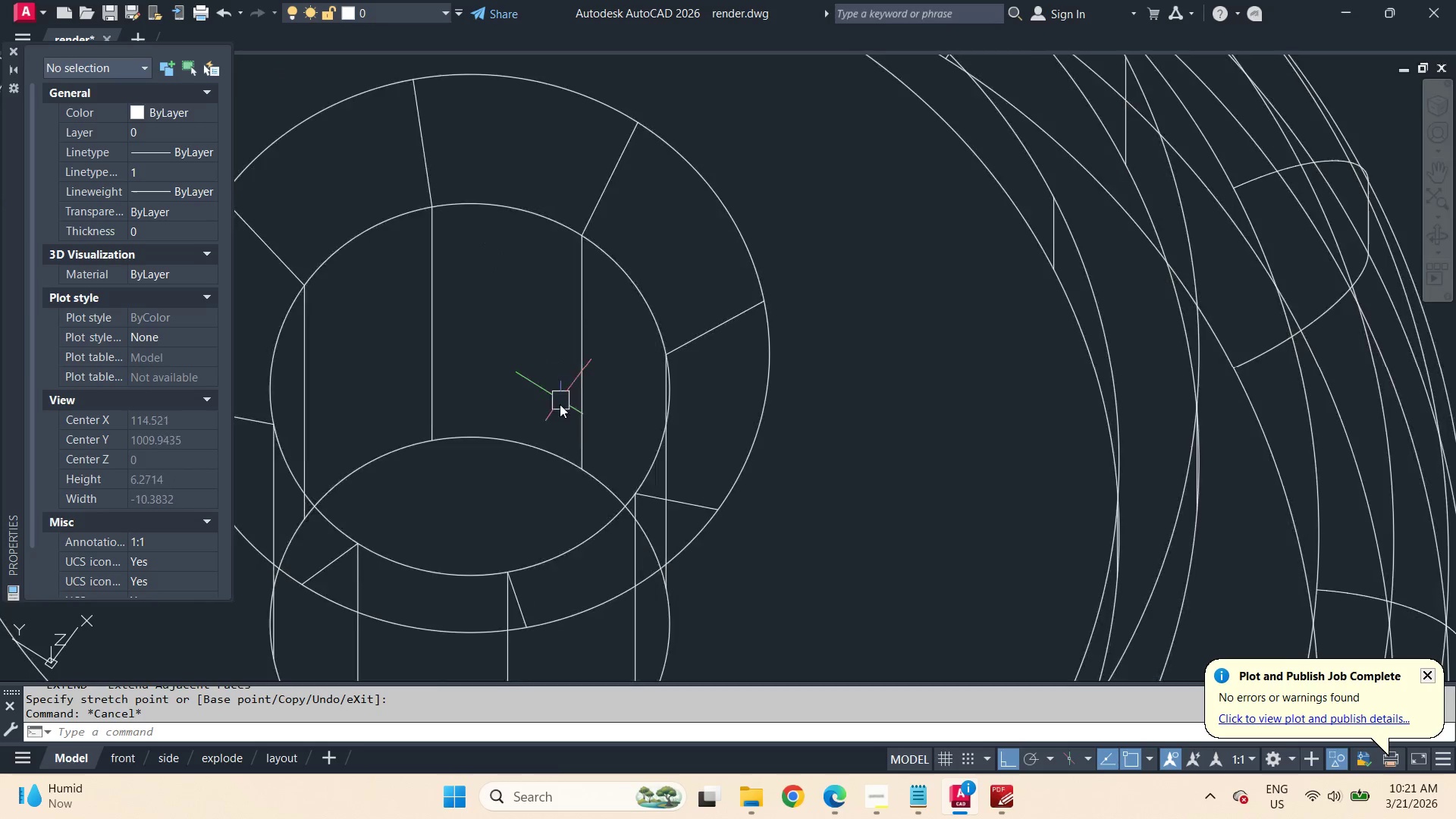 
scroll: coordinate [656, 256], scroll_direction: down, amount: 3.0
 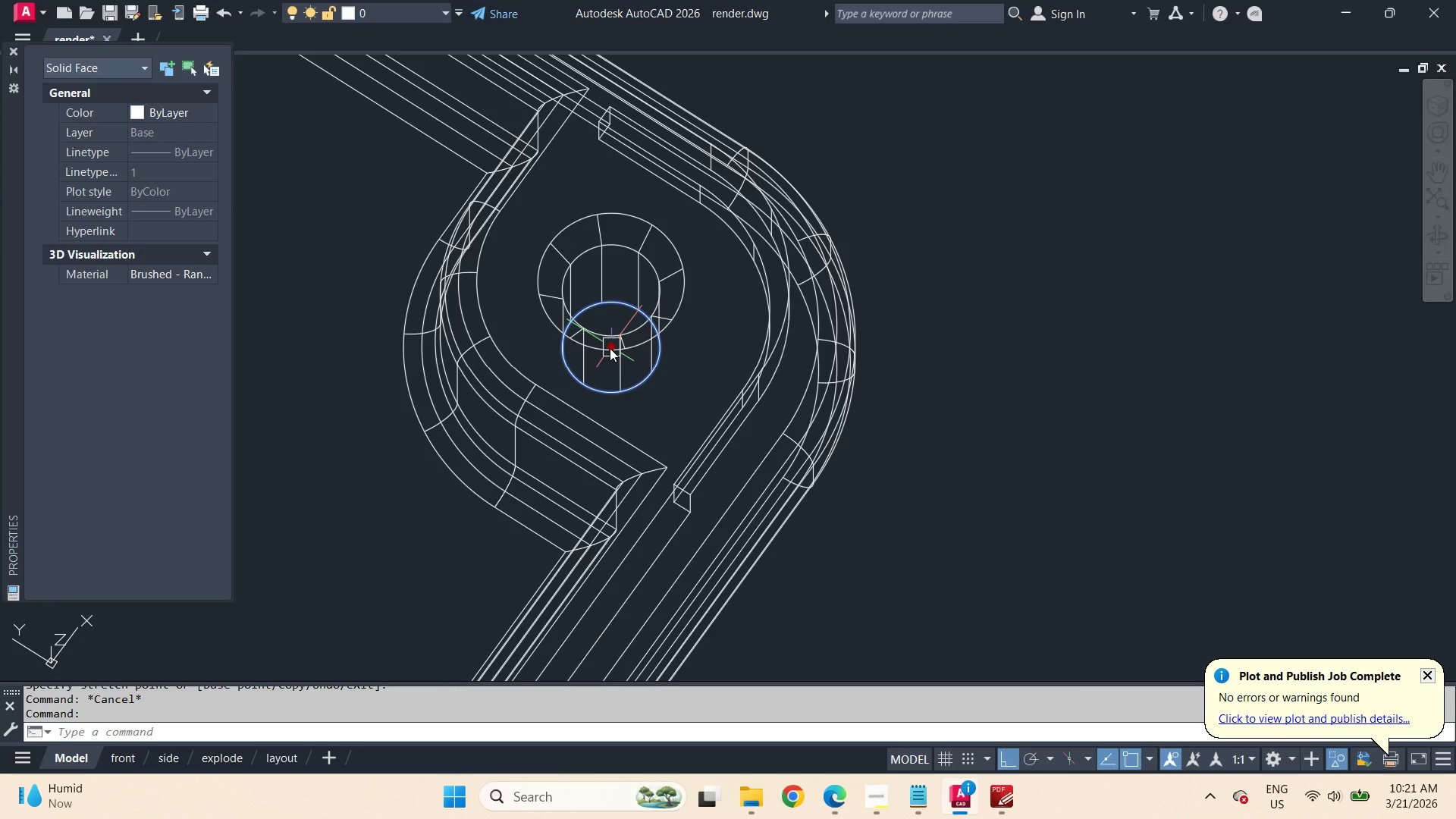 
left_click([610, 348])
 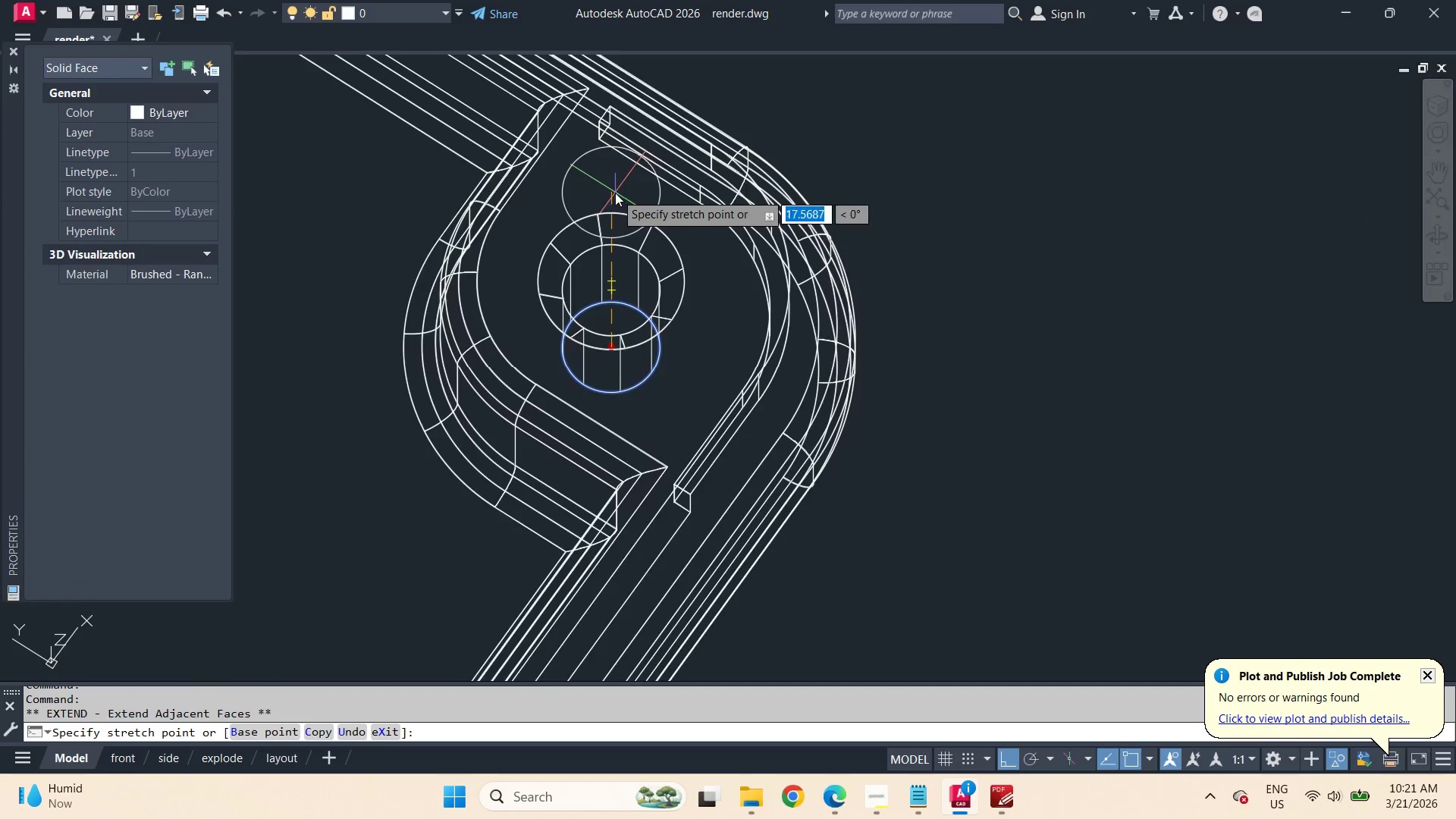 
left_click([704, 473])
 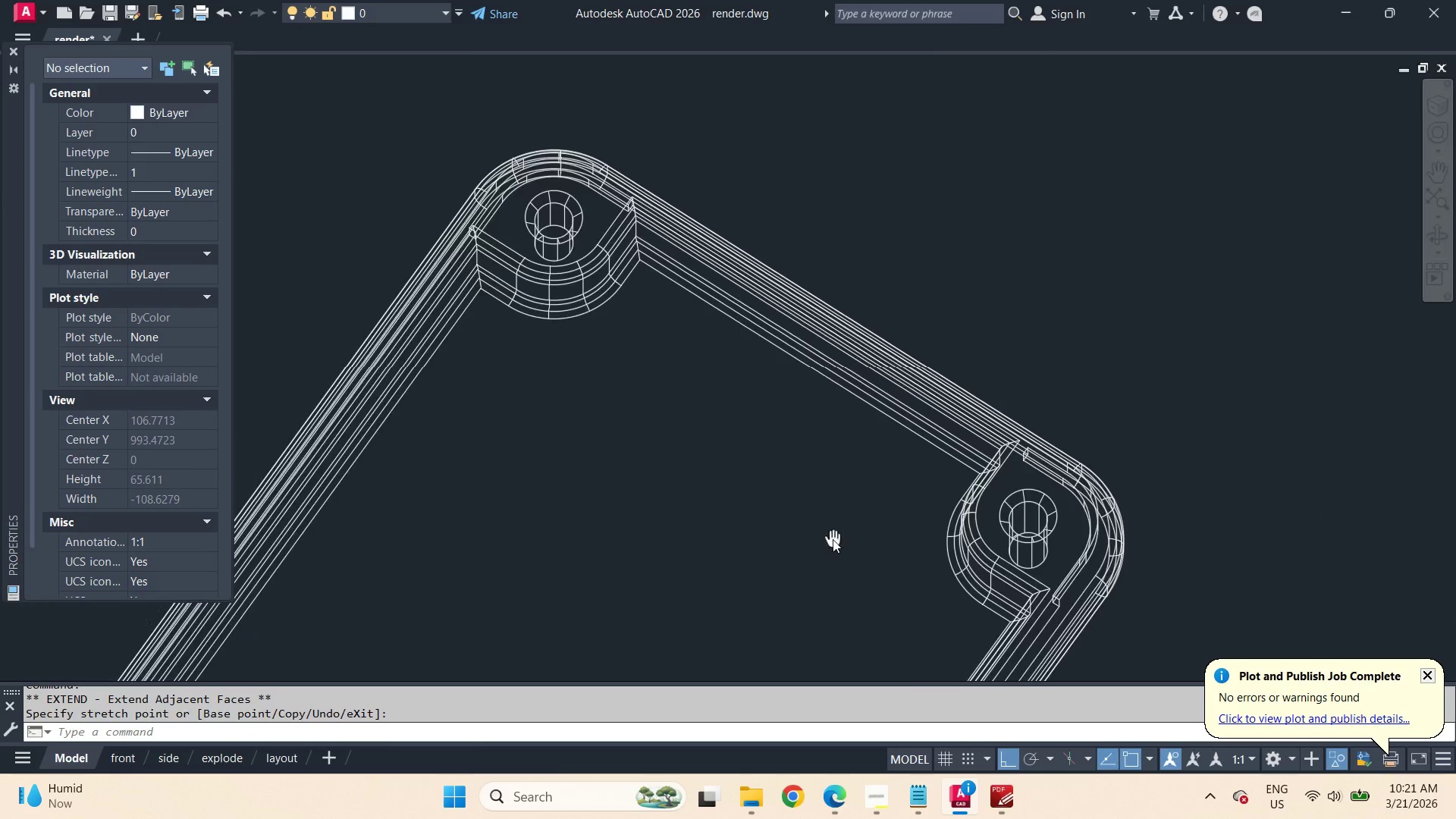 
scroll: coordinate [615, 193], scroll_direction: down, amount: 3.0
 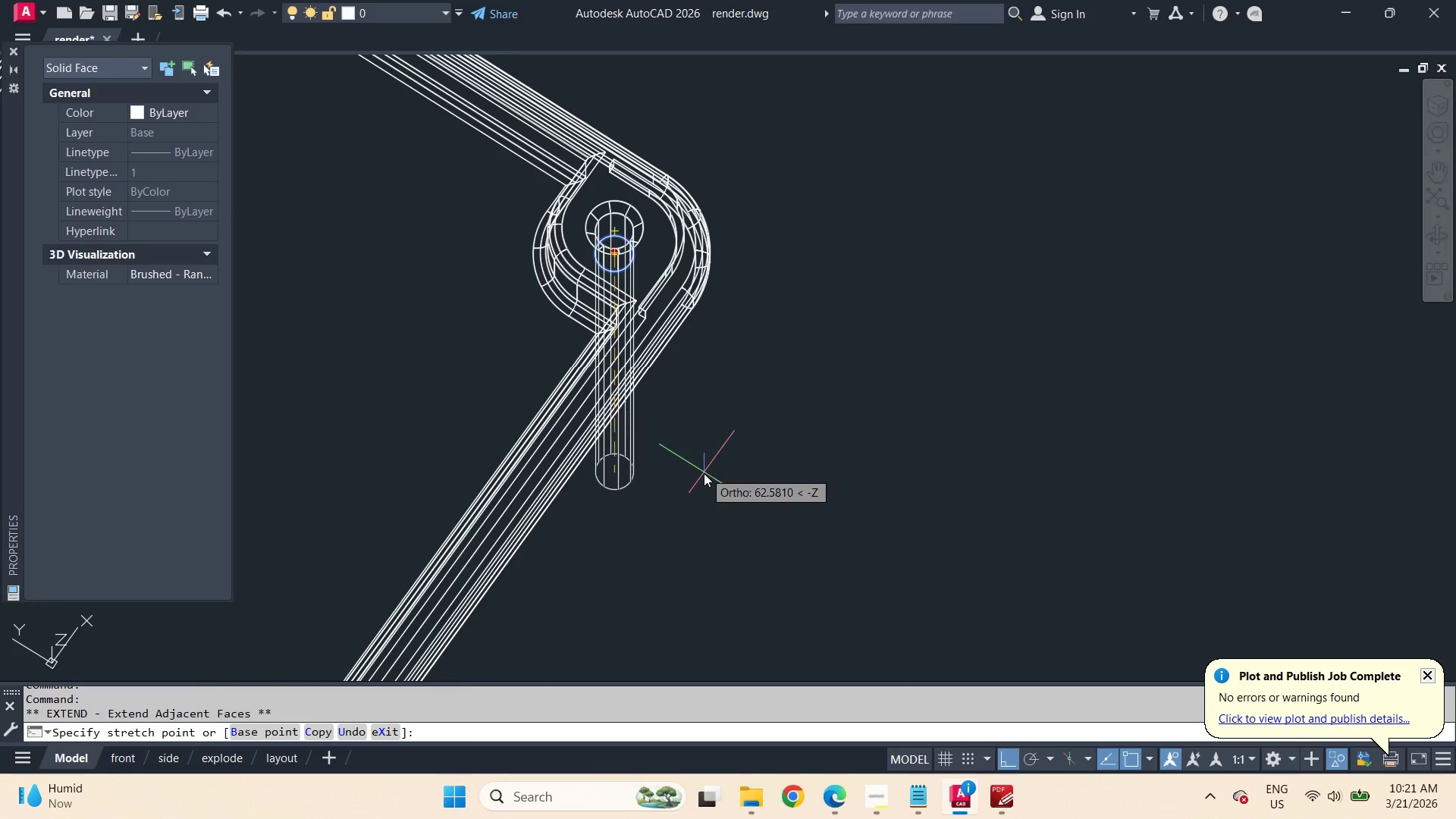 
key(Escape)
 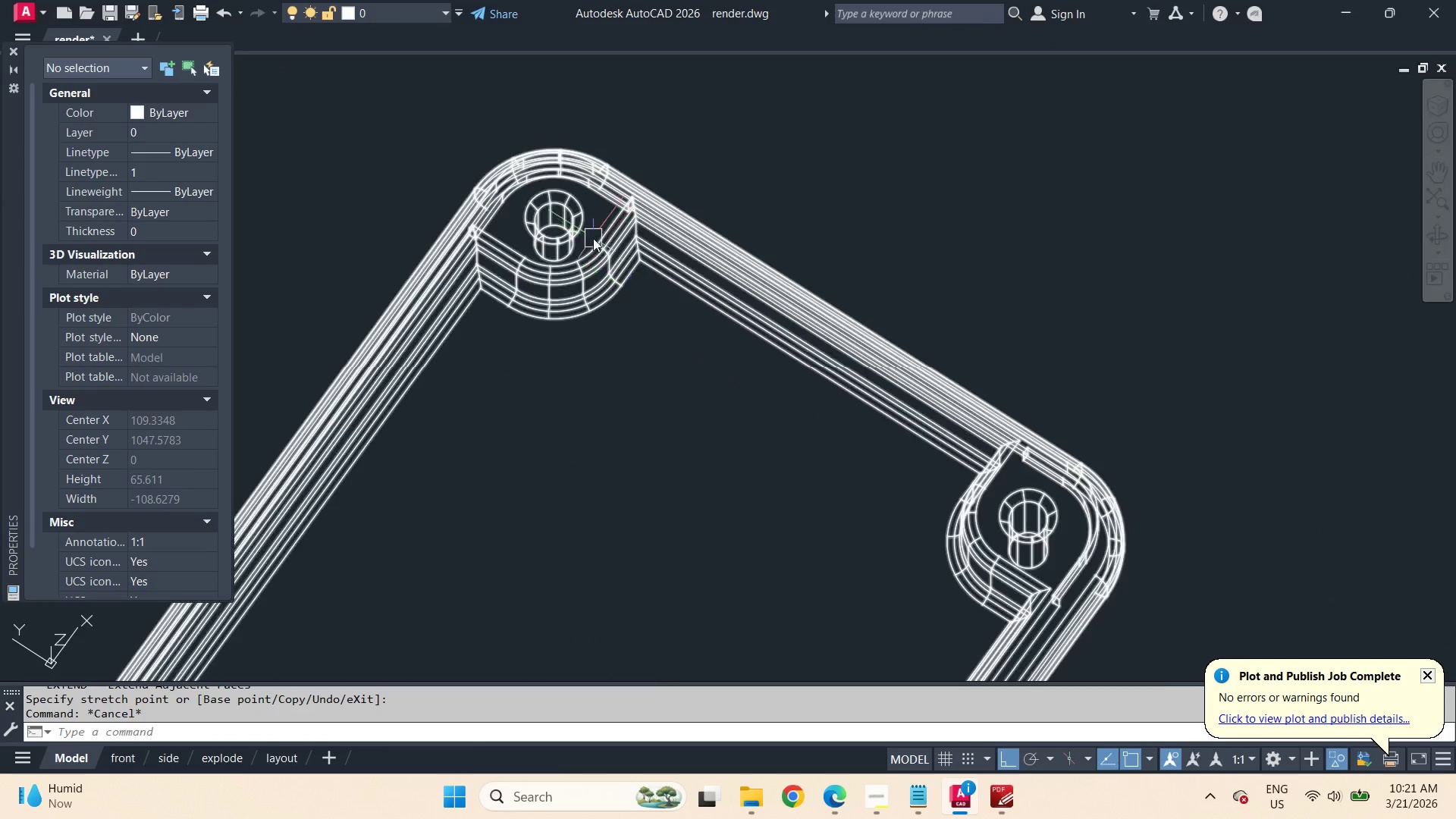 
hold_key(key=ControlLeft, duration=0.61)
left_click([487, 220])
 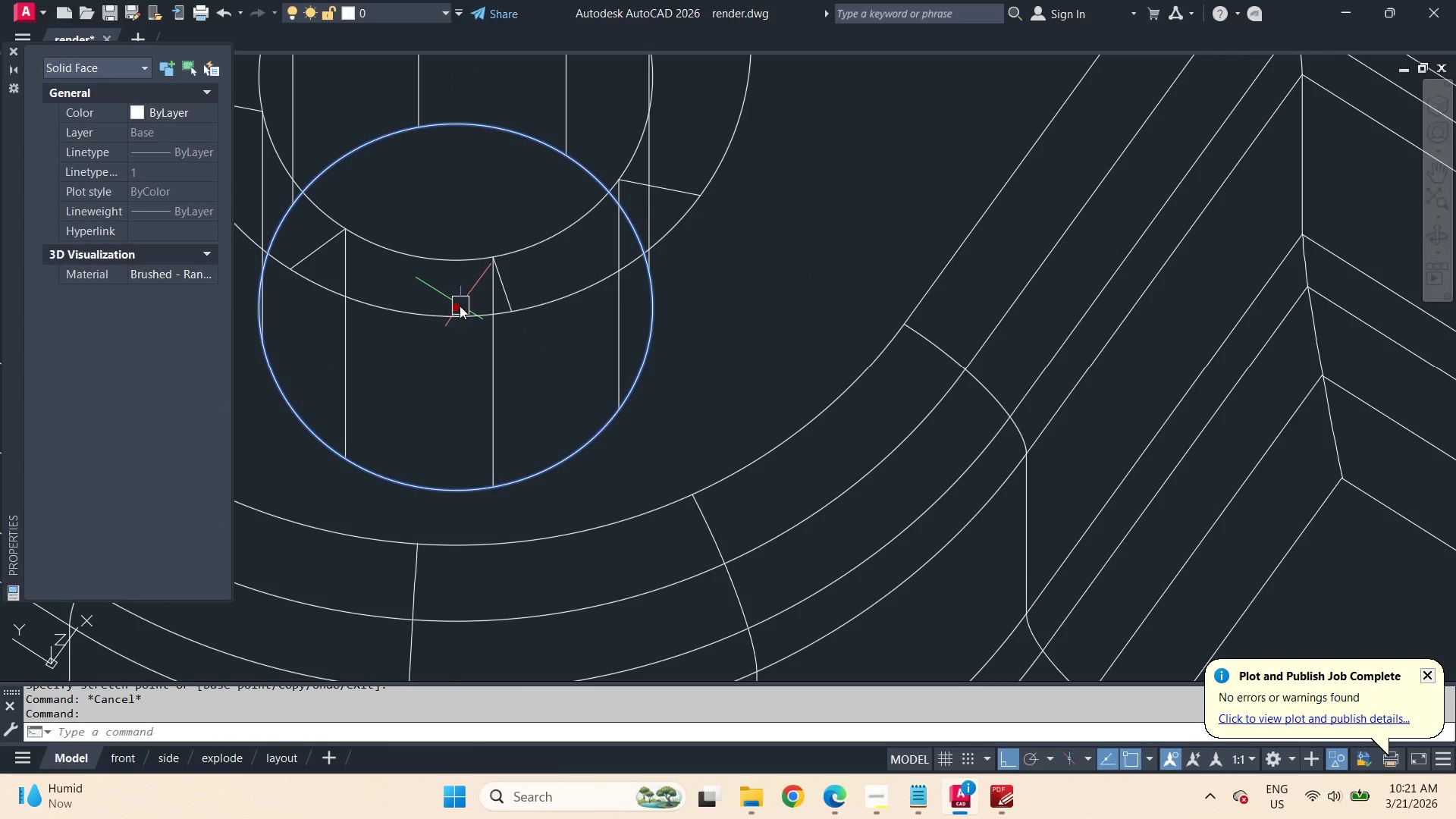 
scroll: coordinate [503, 240], scroll_direction: up, amount: 5.0
 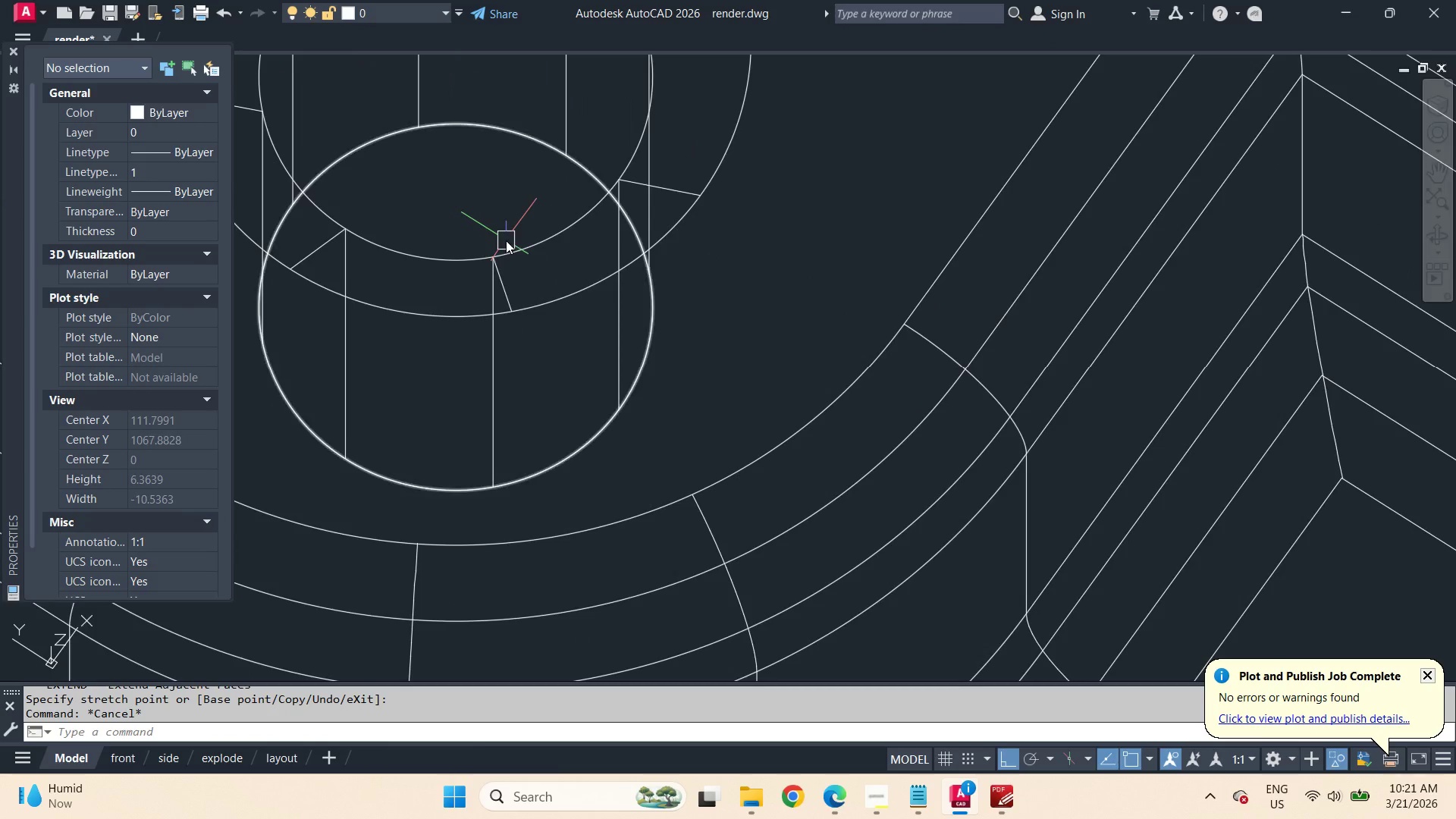 
left_click([453, 306])
 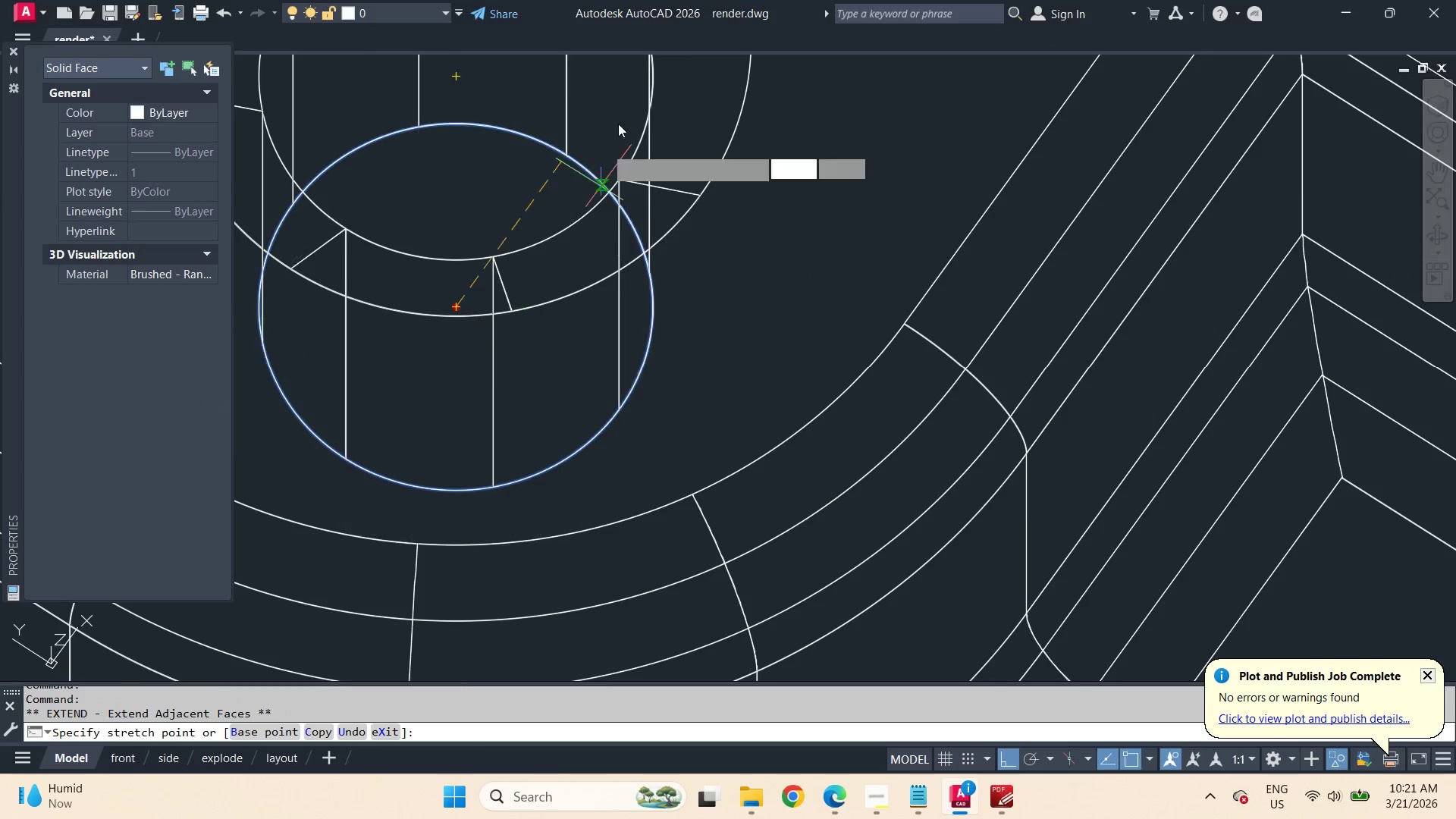 
left_click_drag(start_coordinate=[601, 306], to_coordinate=[604, 311])
 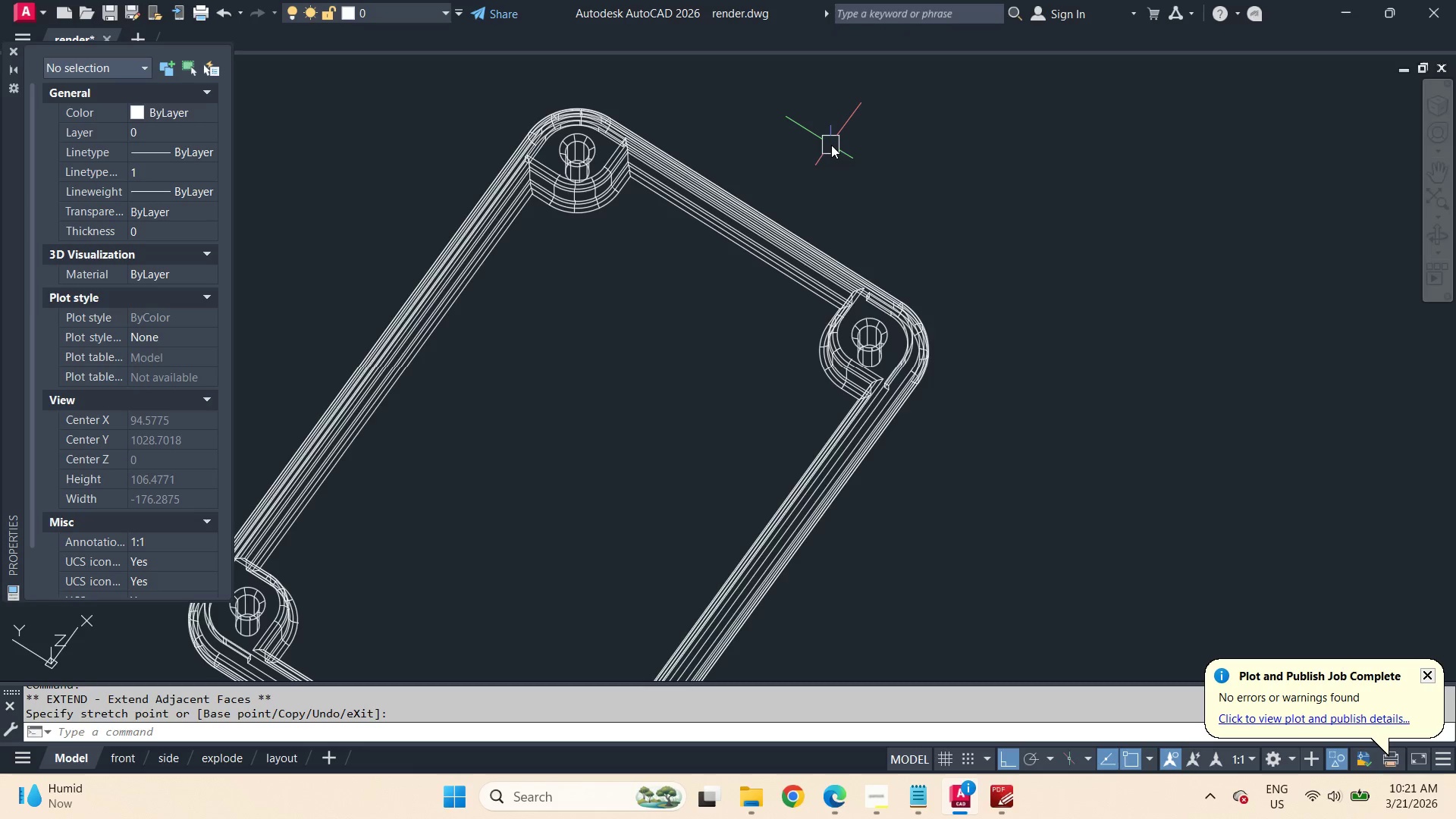 
scroll: coordinate [589, 168], scroll_direction: down, amount: 9.0
 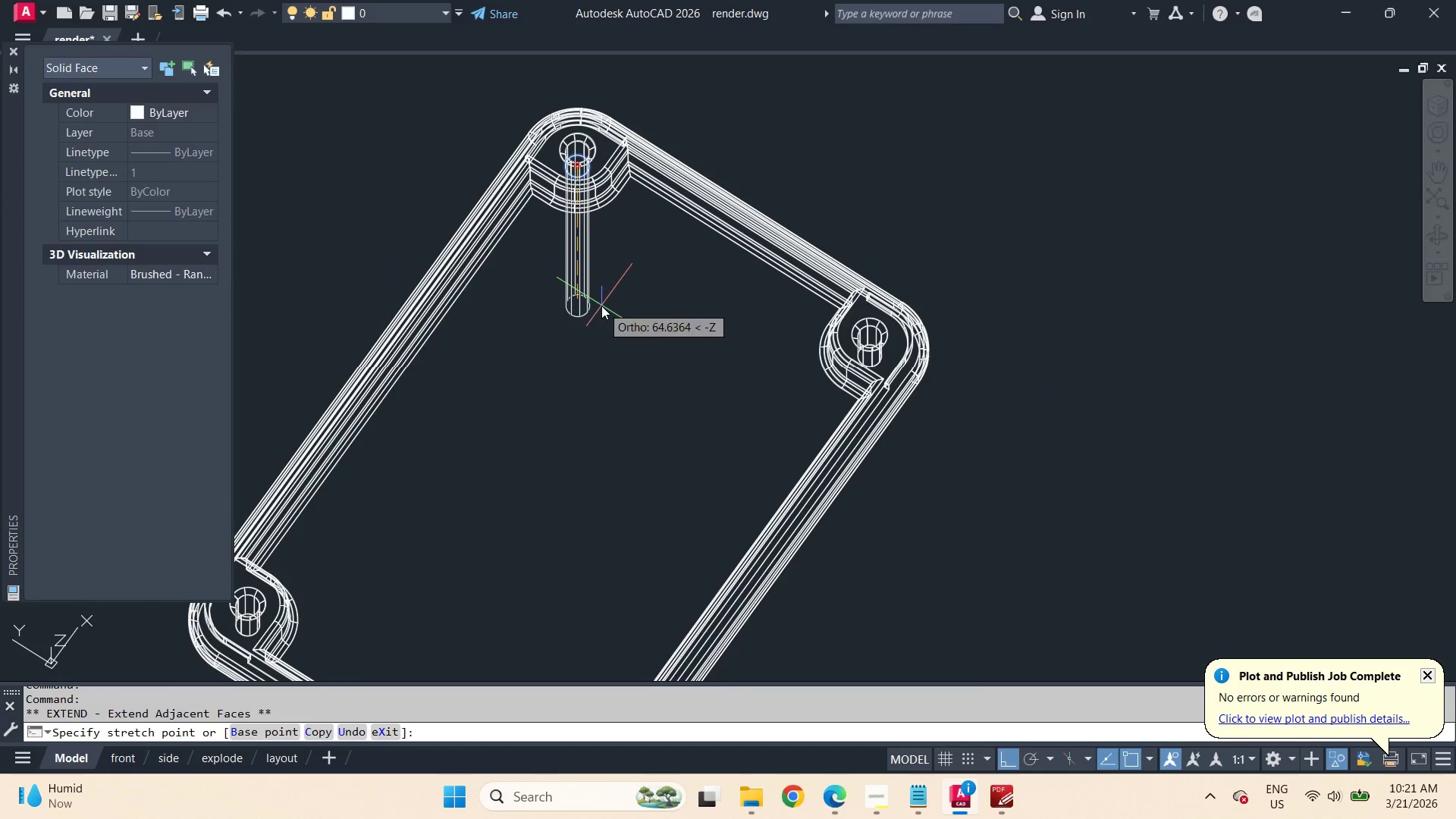 
key(Escape)
 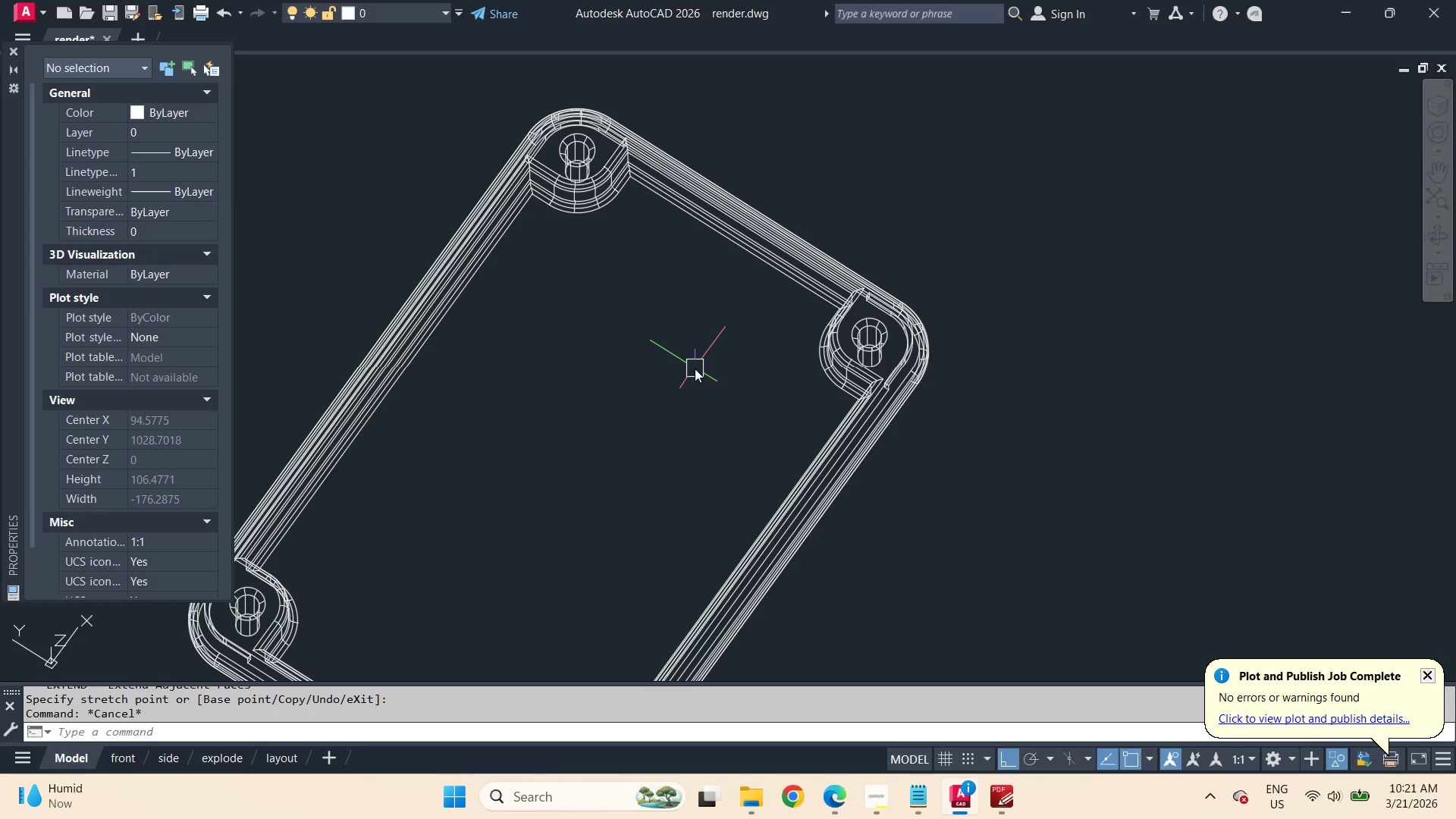 
right_click([695, 369])
 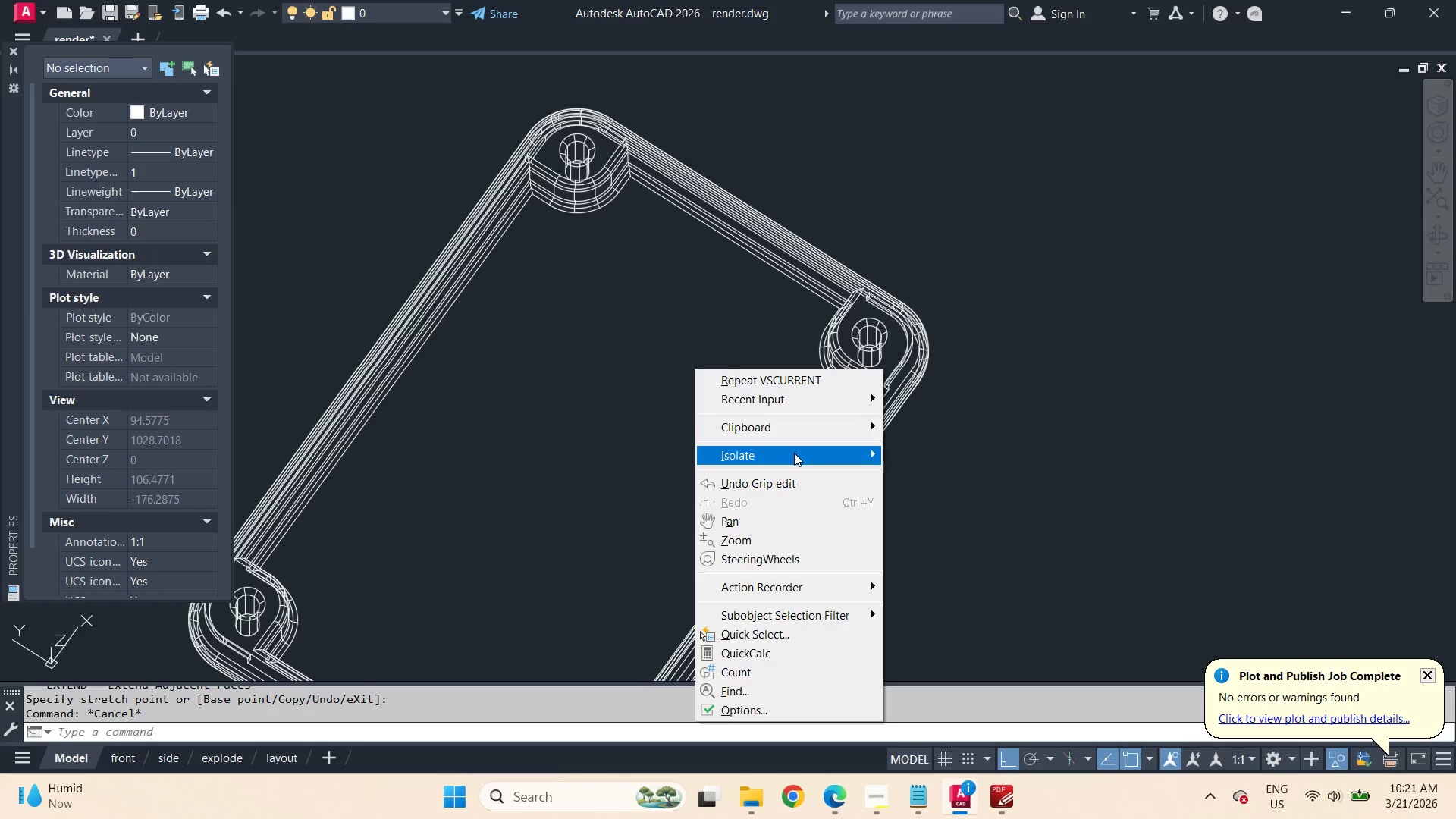 
mouse_move([817, 455])
 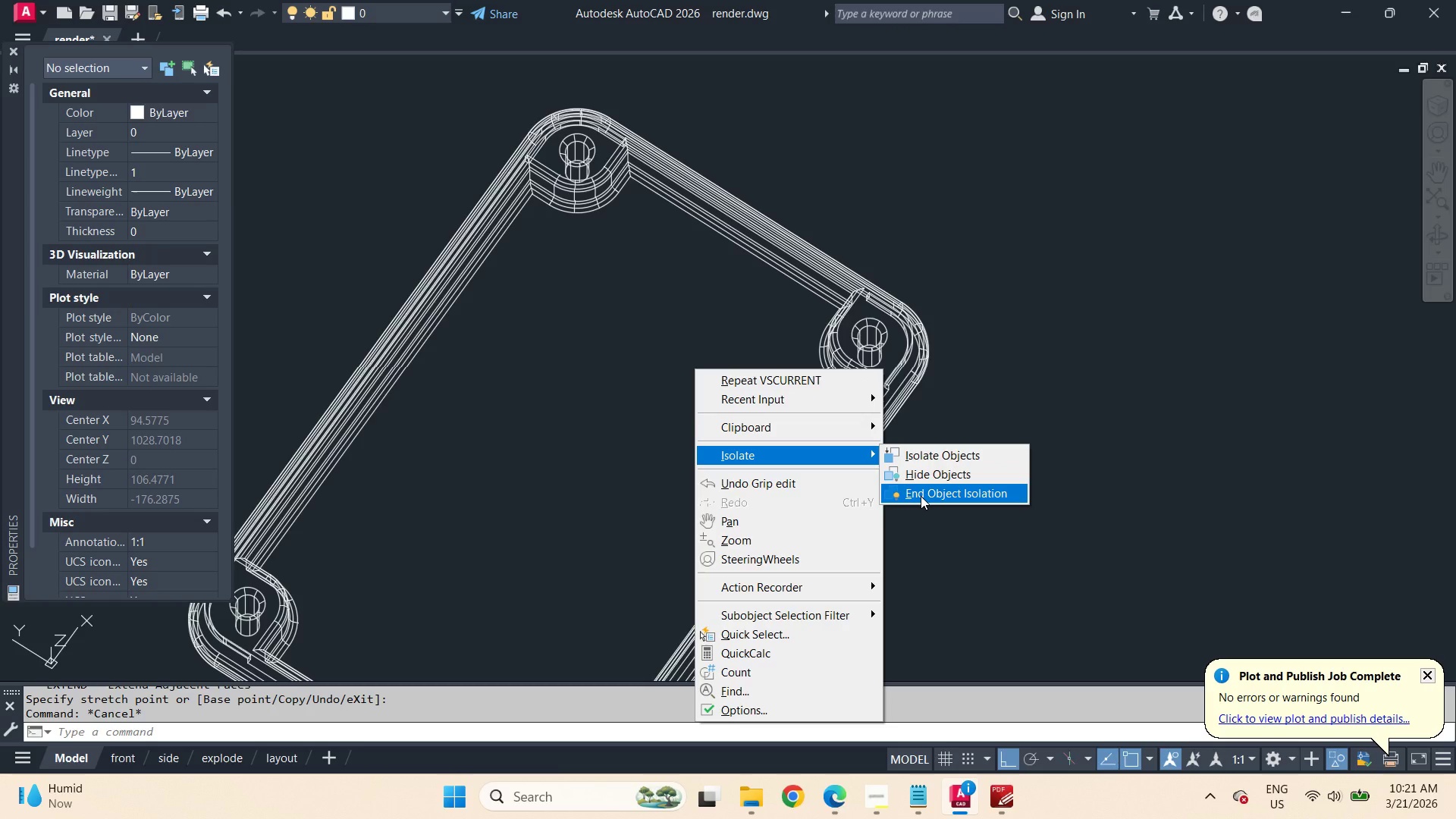 
left_click([921, 496])
 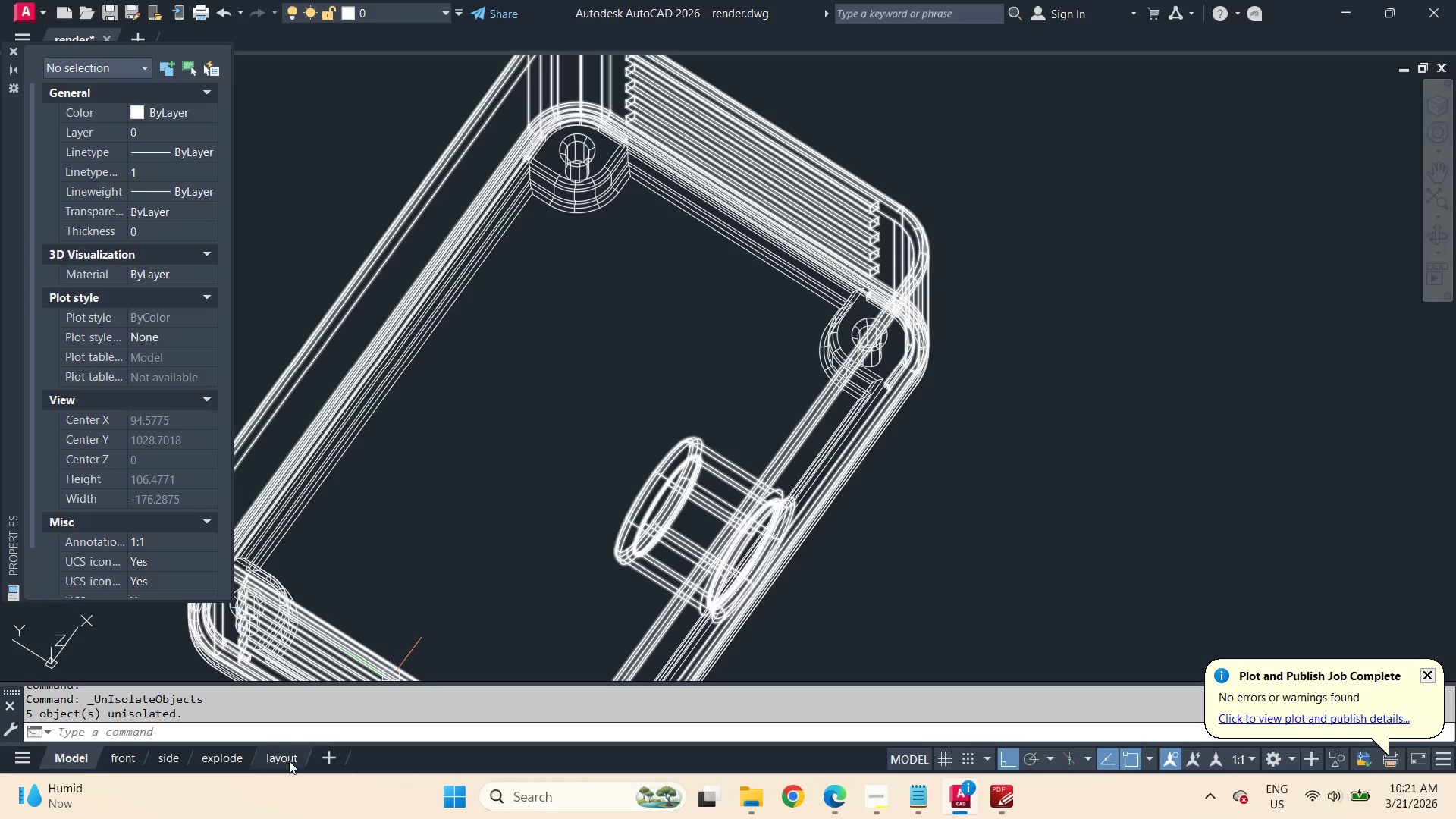 
left_click([287, 761])
 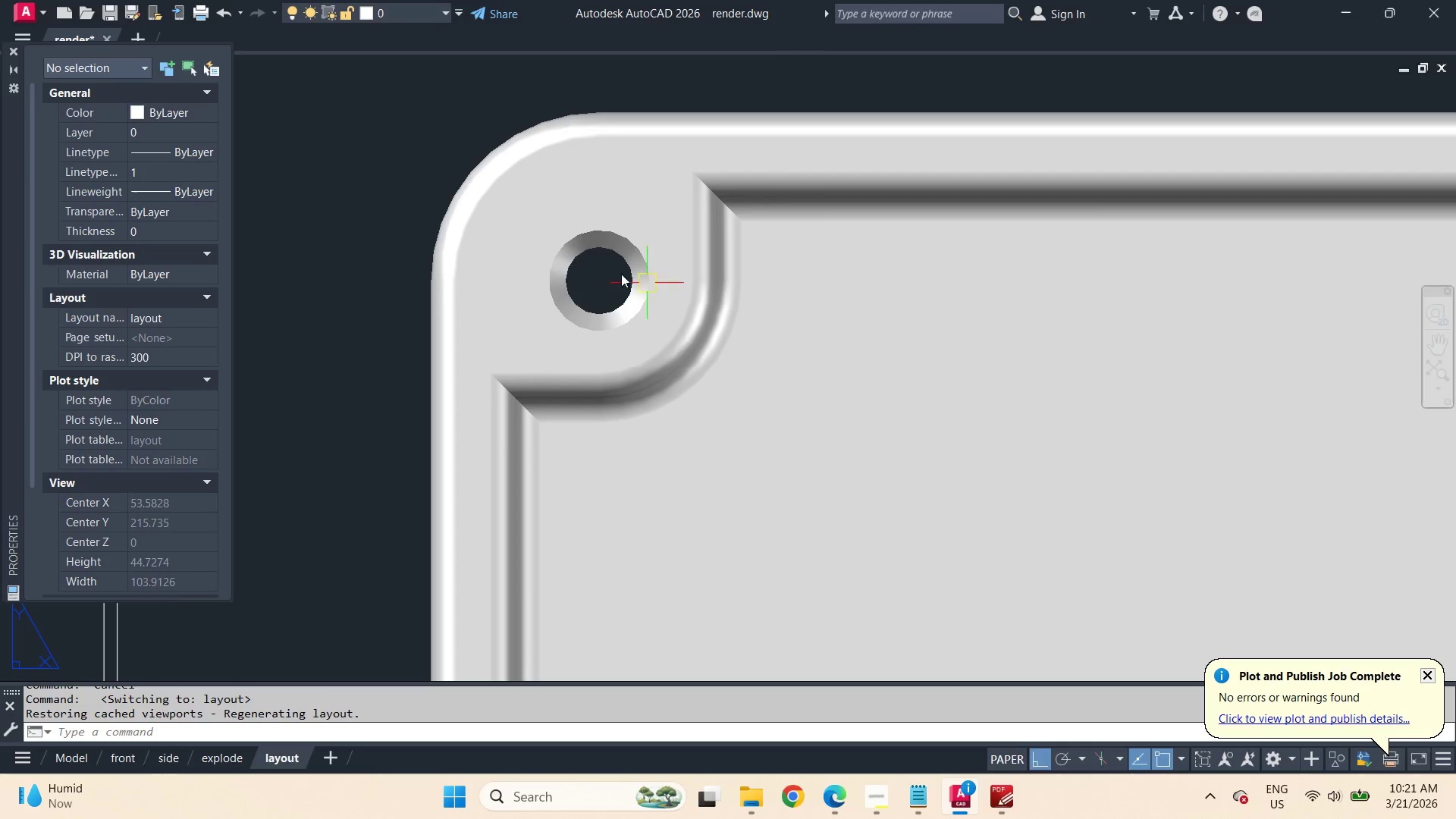 
scroll: coordinate [692, 323], scroll_direction: down, amount: 4.0
 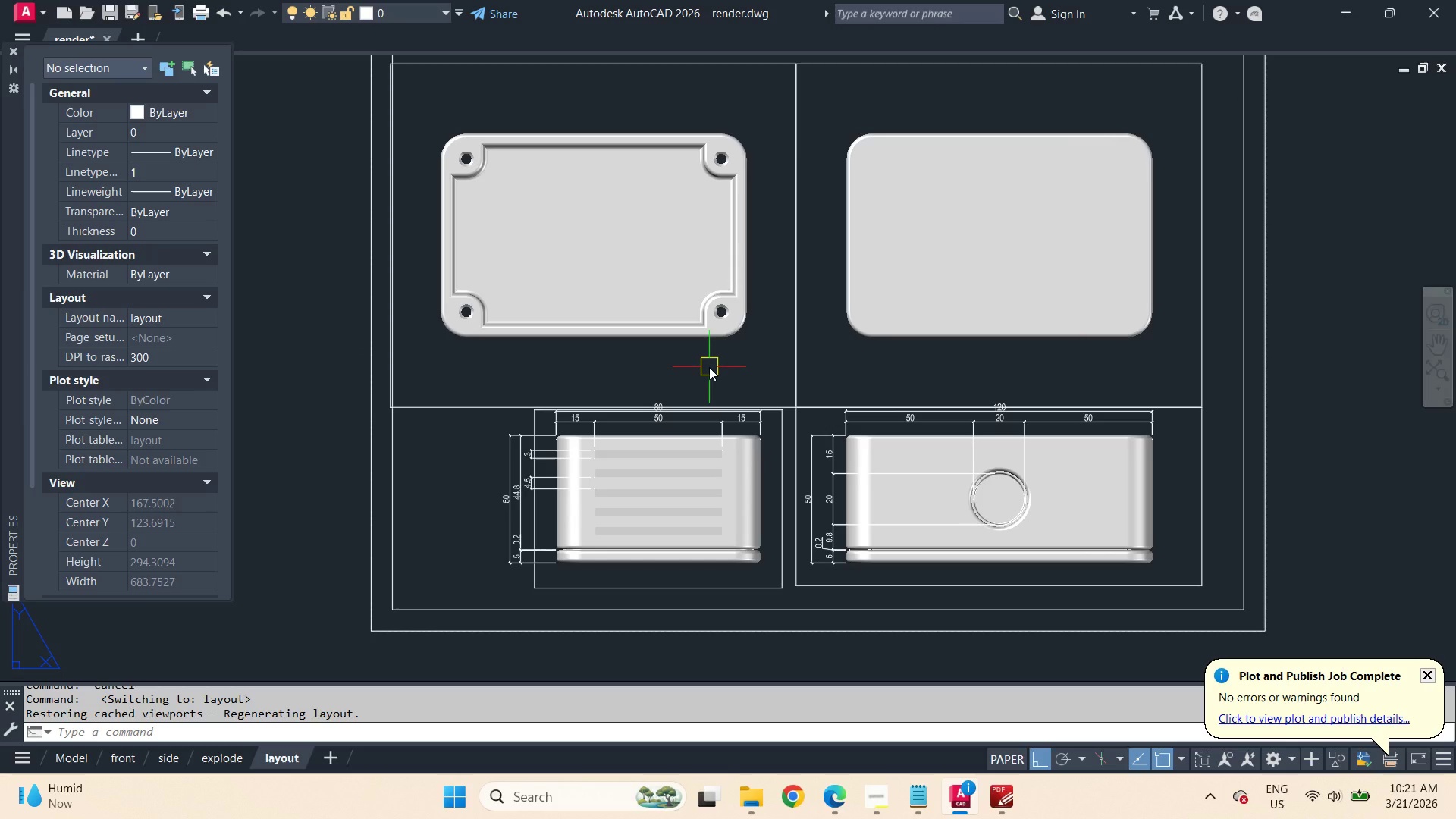 
type(ma )
 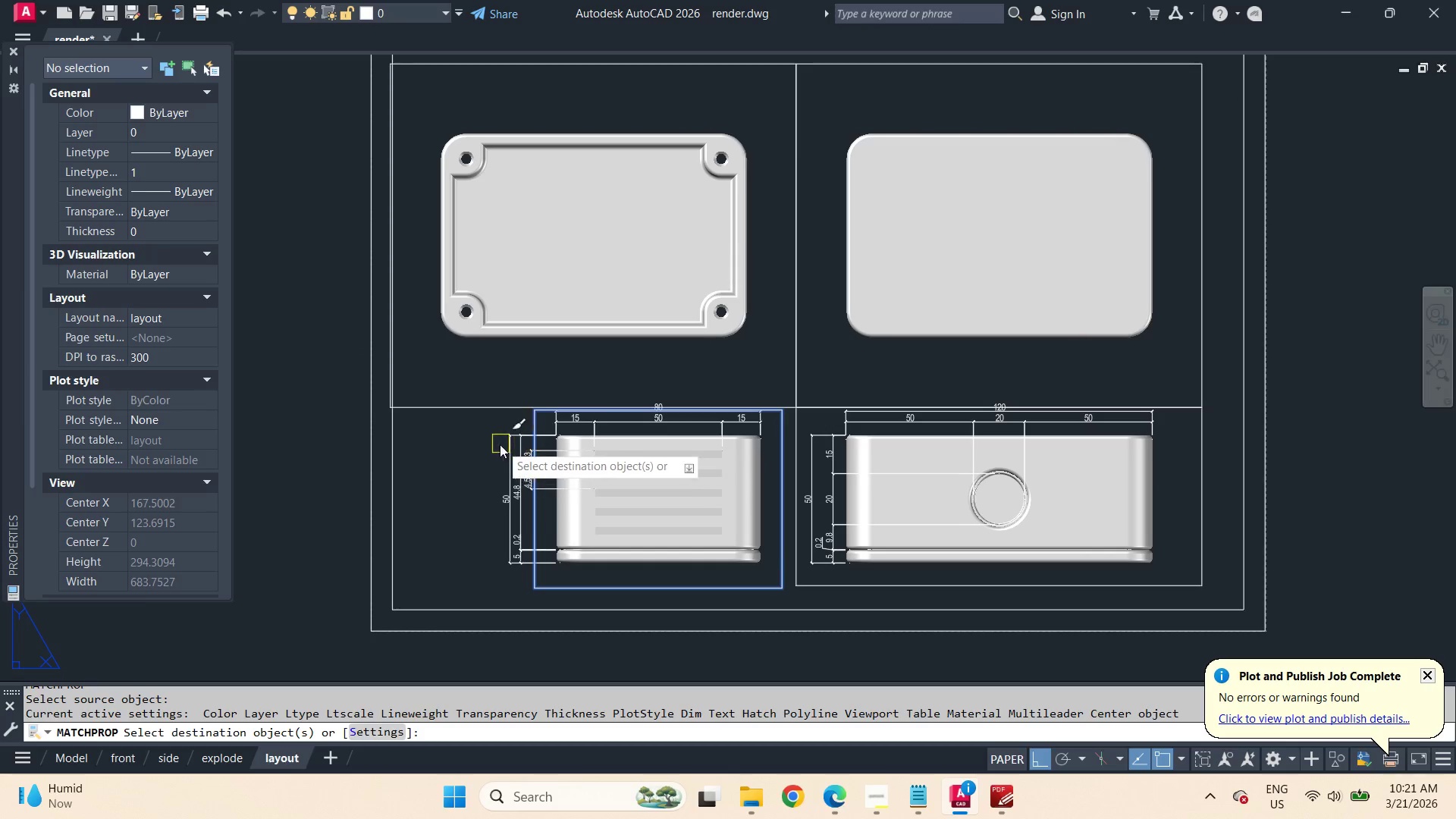 
left_click([479, 413])
 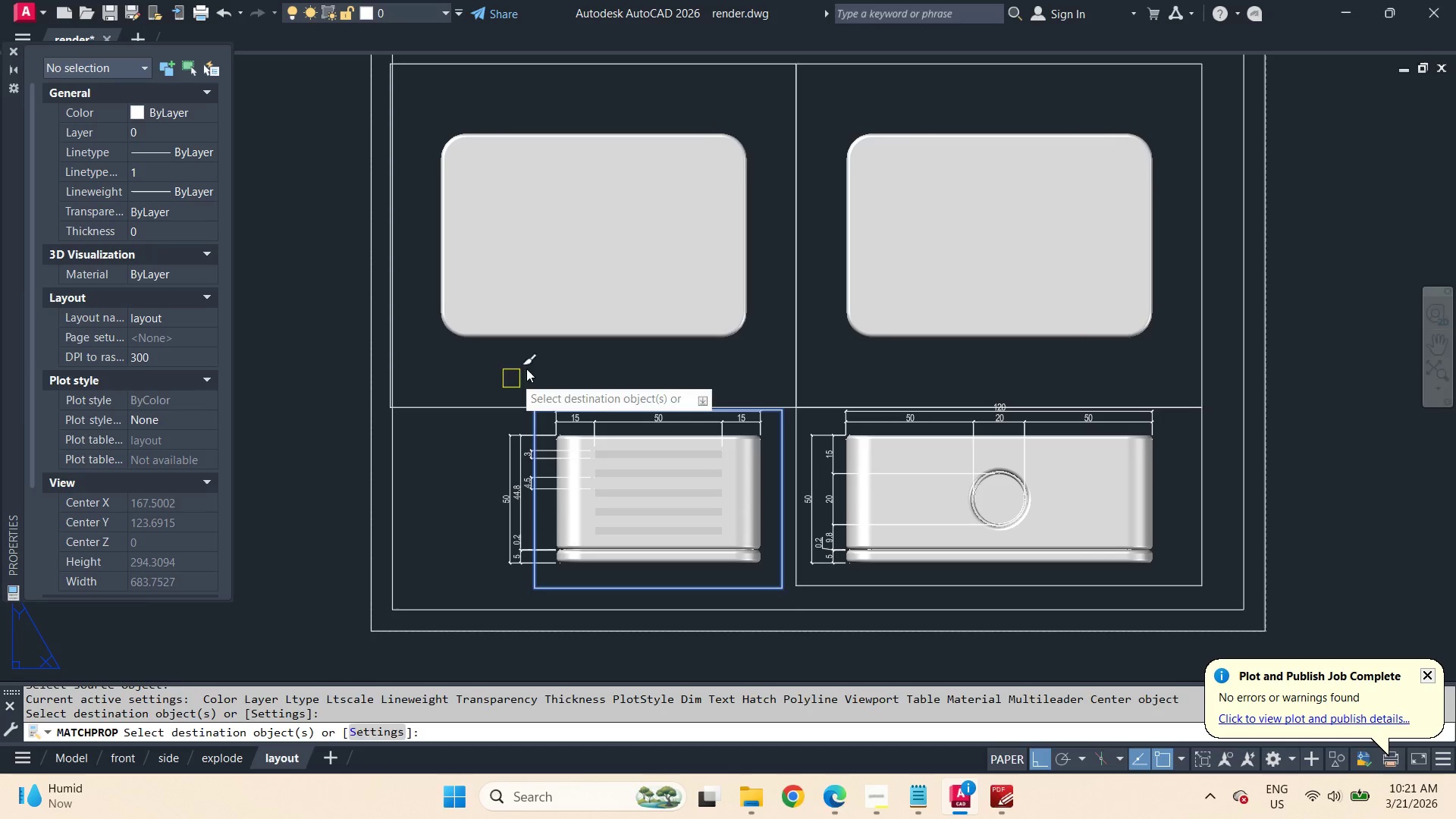 
key(Space)
 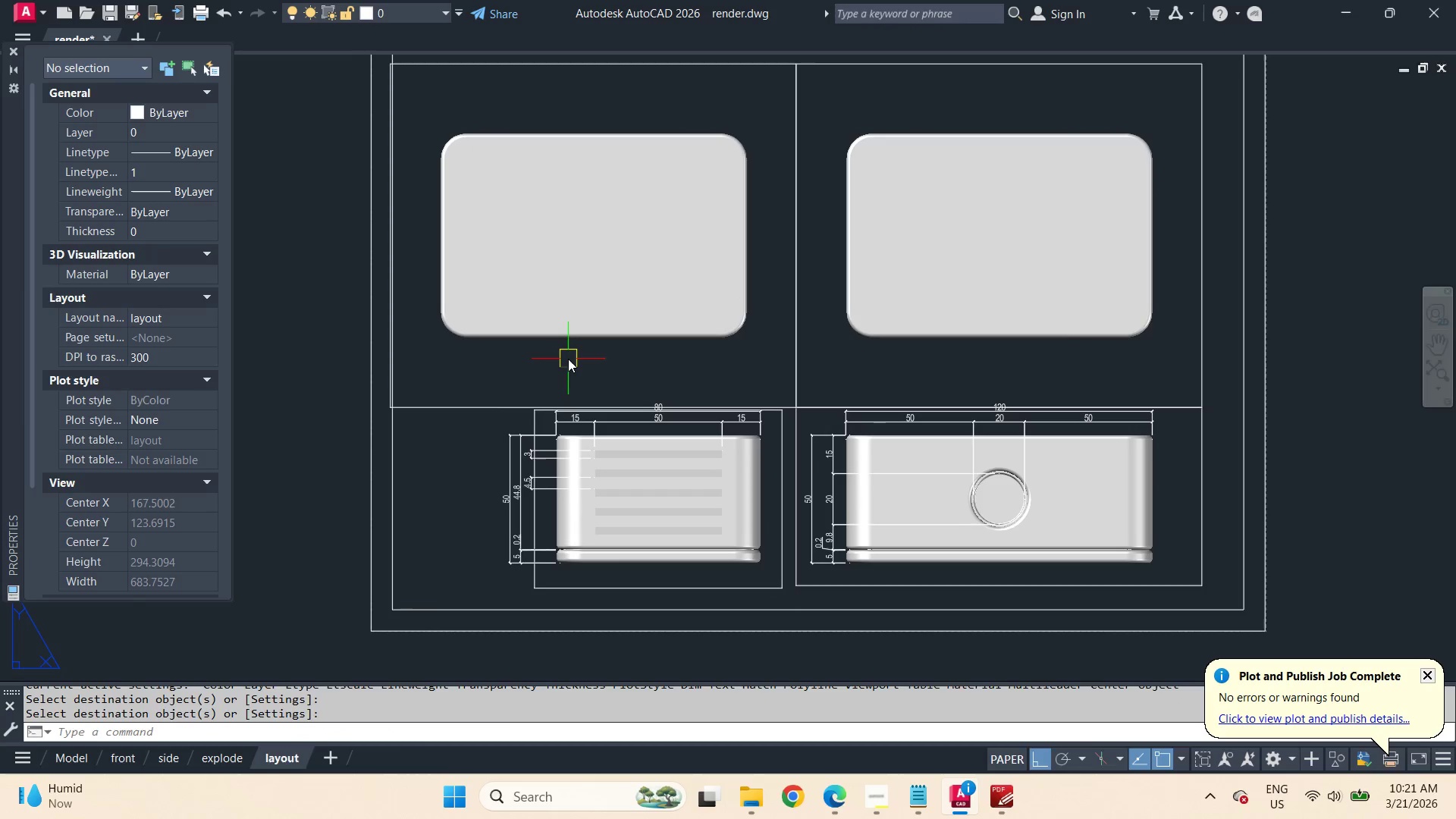 
key(Control+Z)
 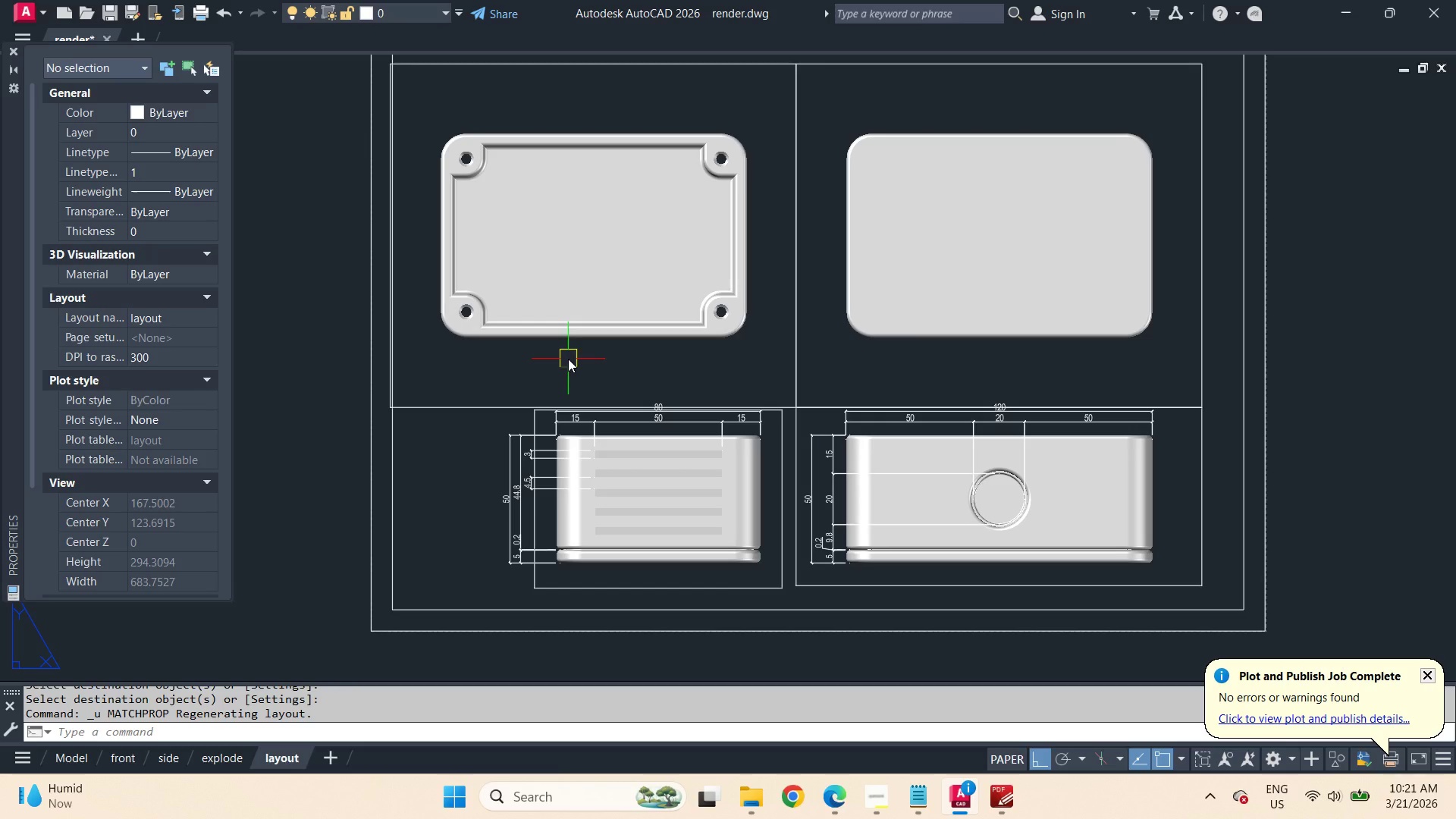 
left_click([568, 359])
 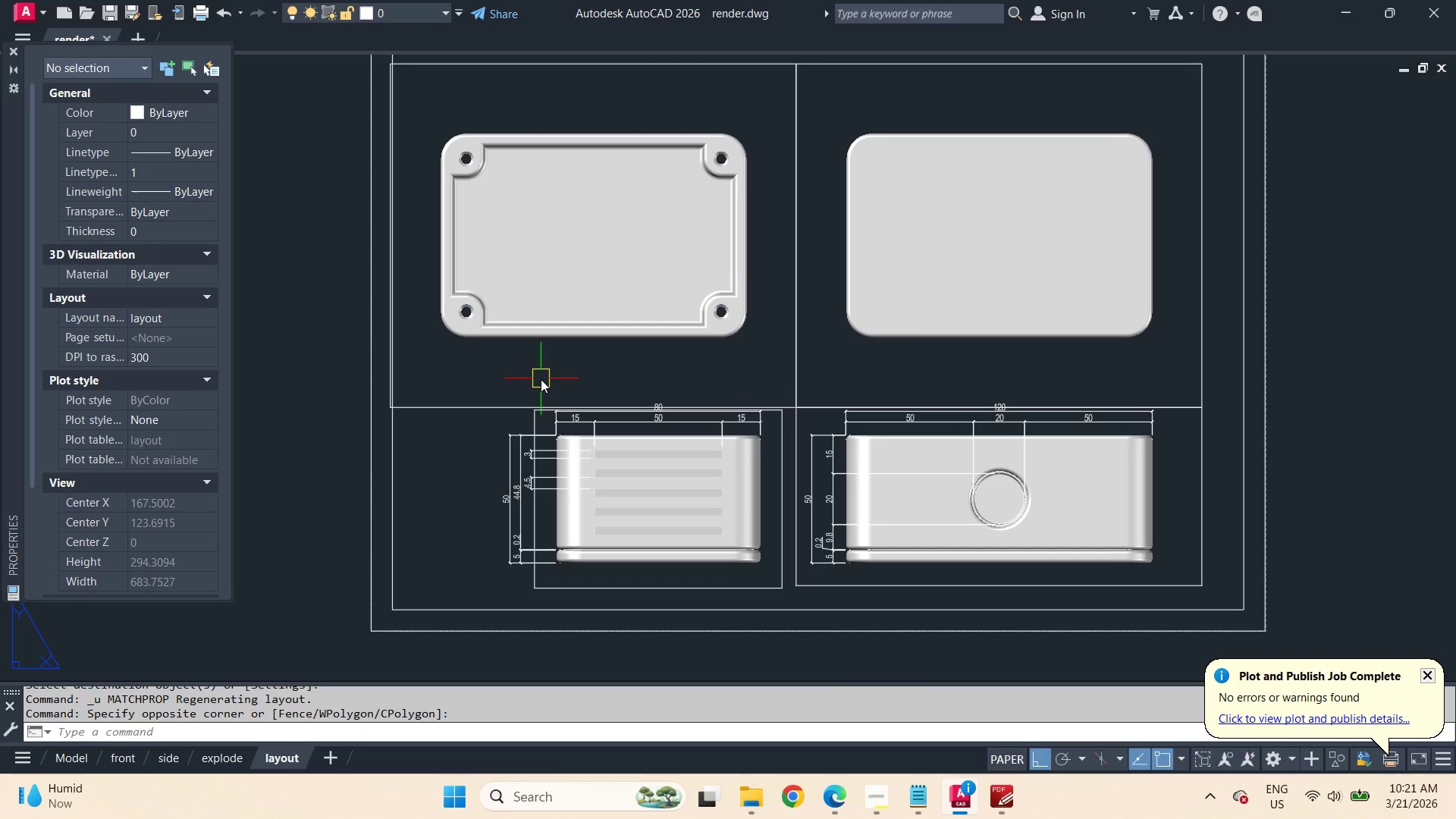 
type(pre )
 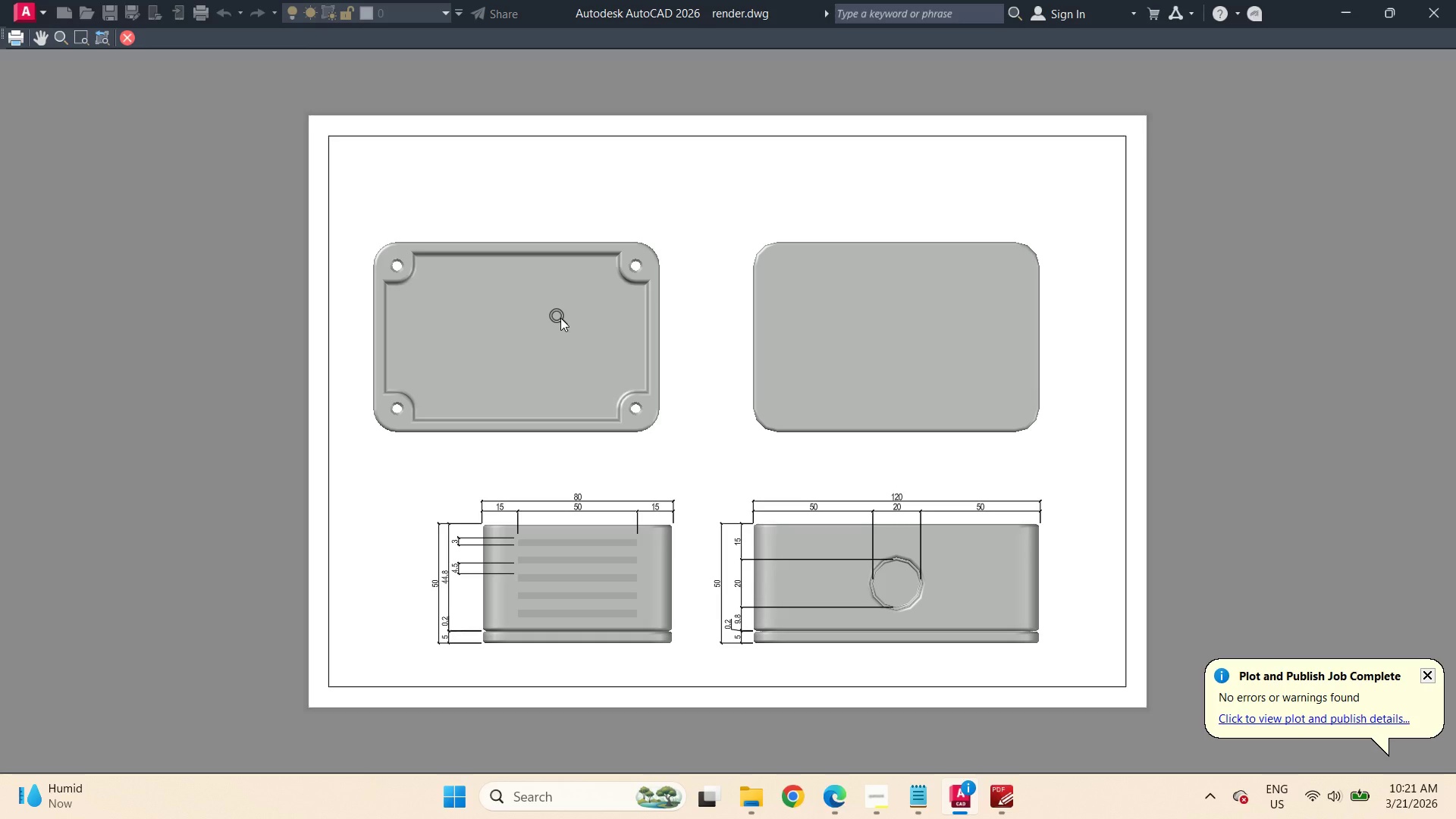 
wait(9.38)
 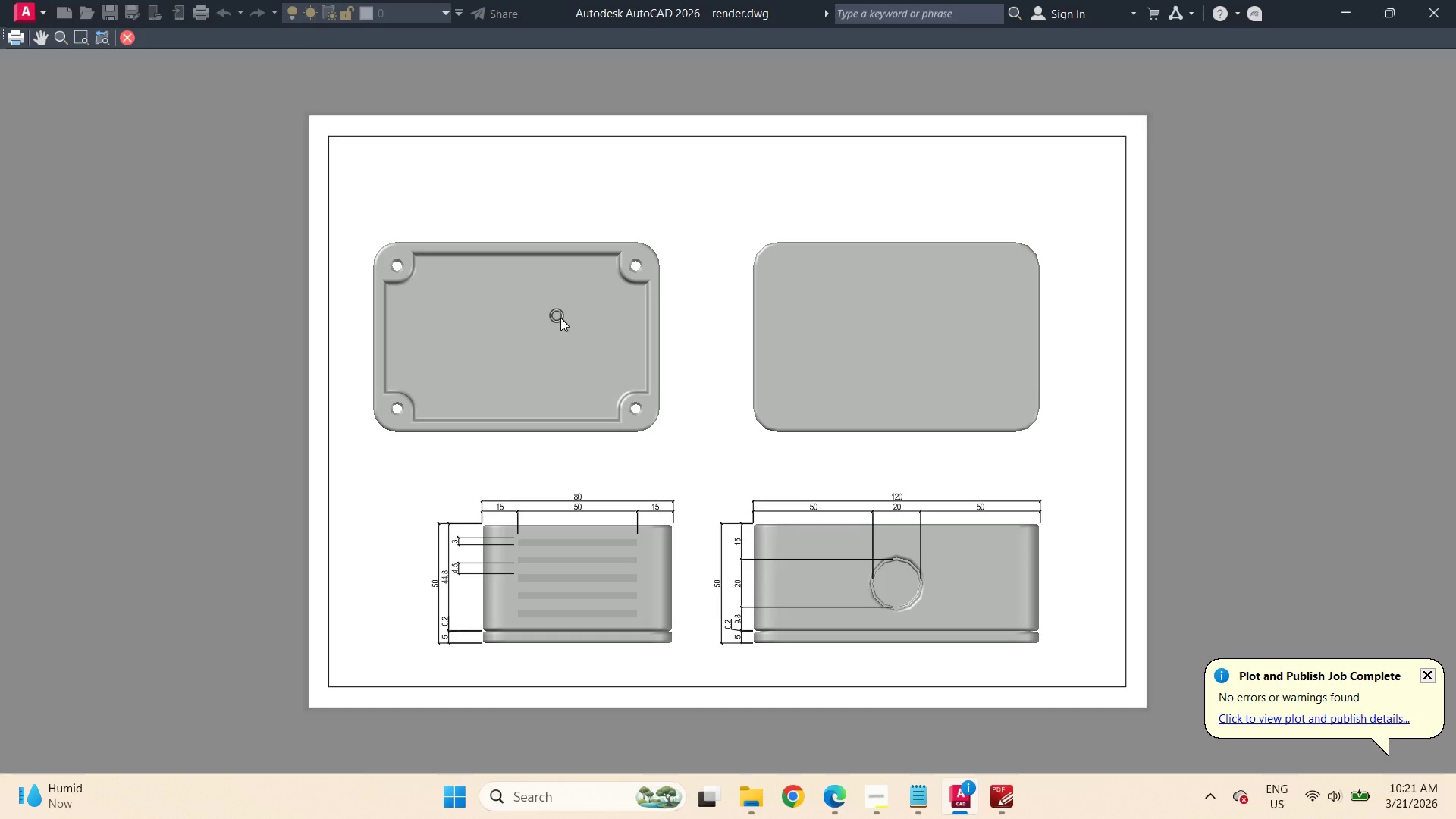 
key(Escape)
type(dli)
 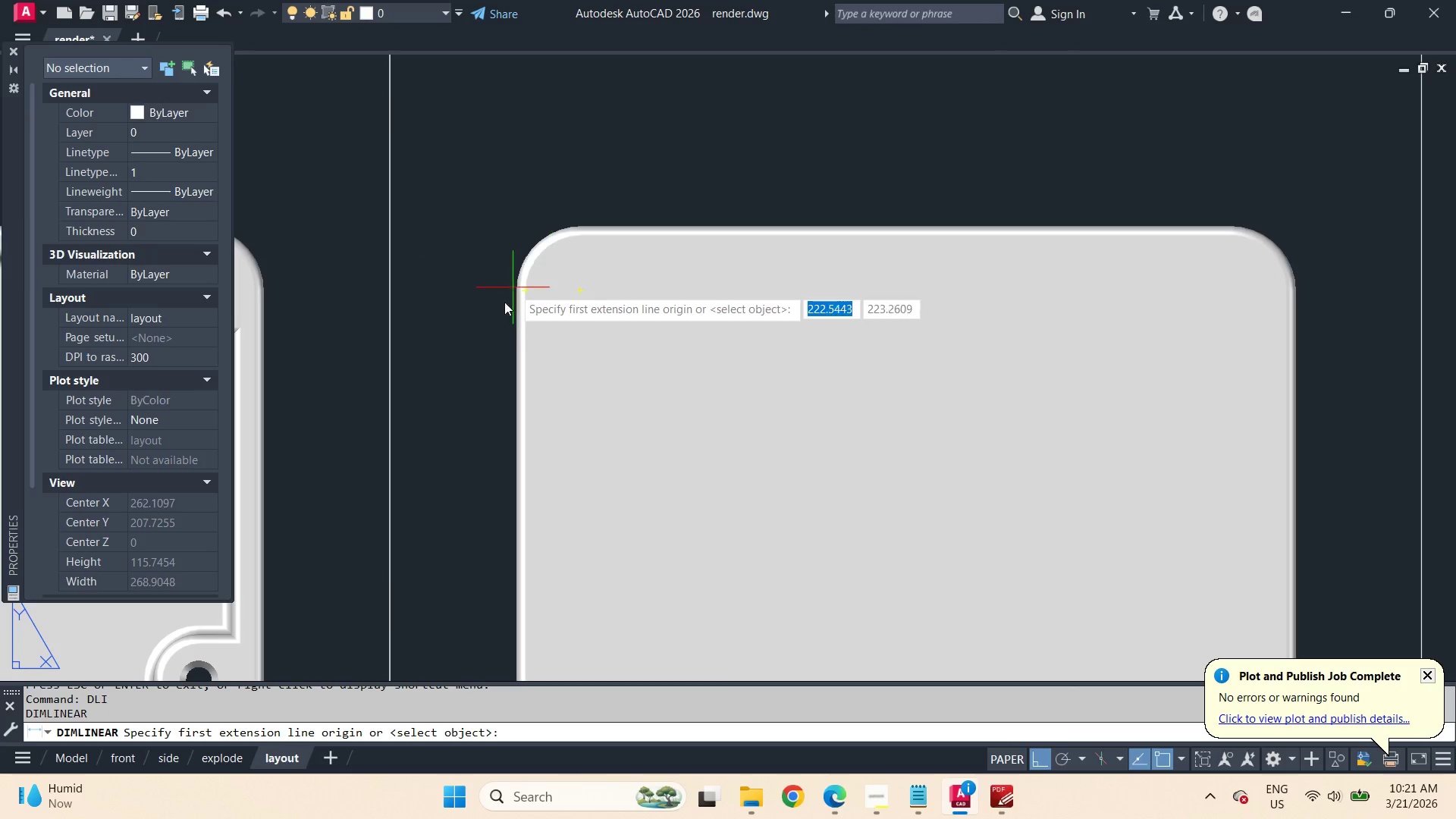 
scroll: coordinate [769, 274], scroll_direction: up, amount: 2.0
 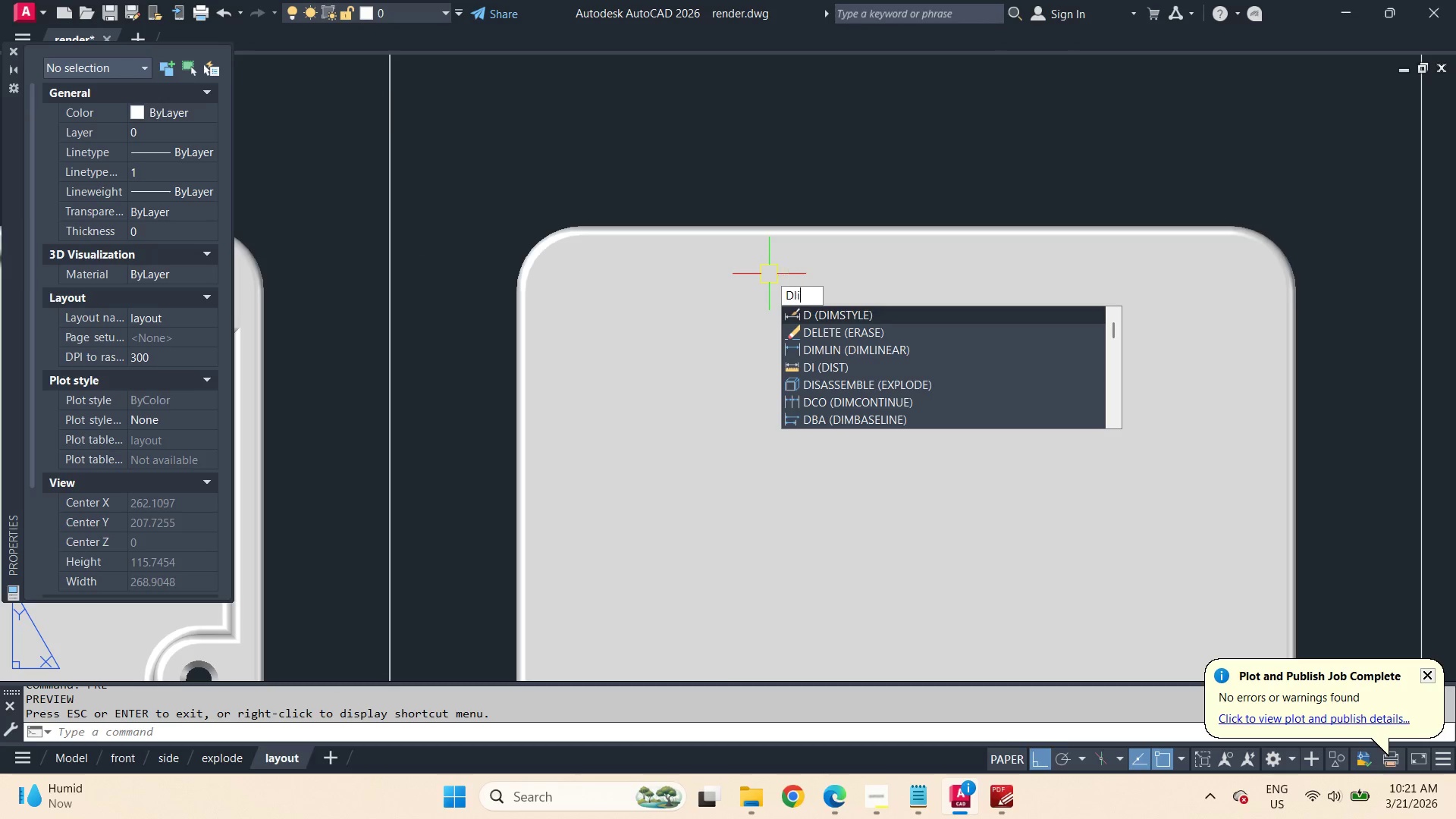 
key(Space)
 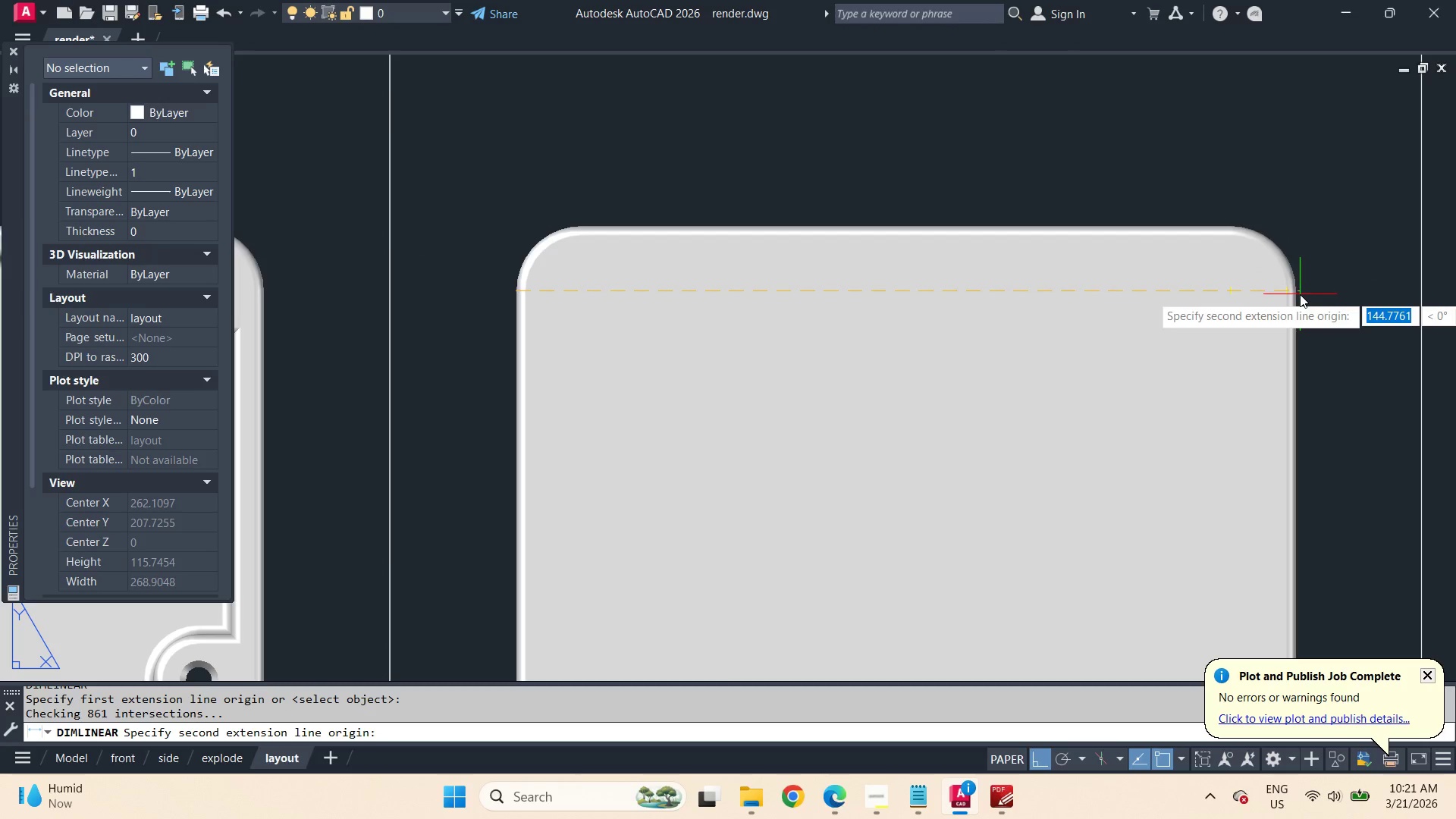 
left_click_drag(start_coordinate=[1300, 294], to_coordinate=[1299, 286])
 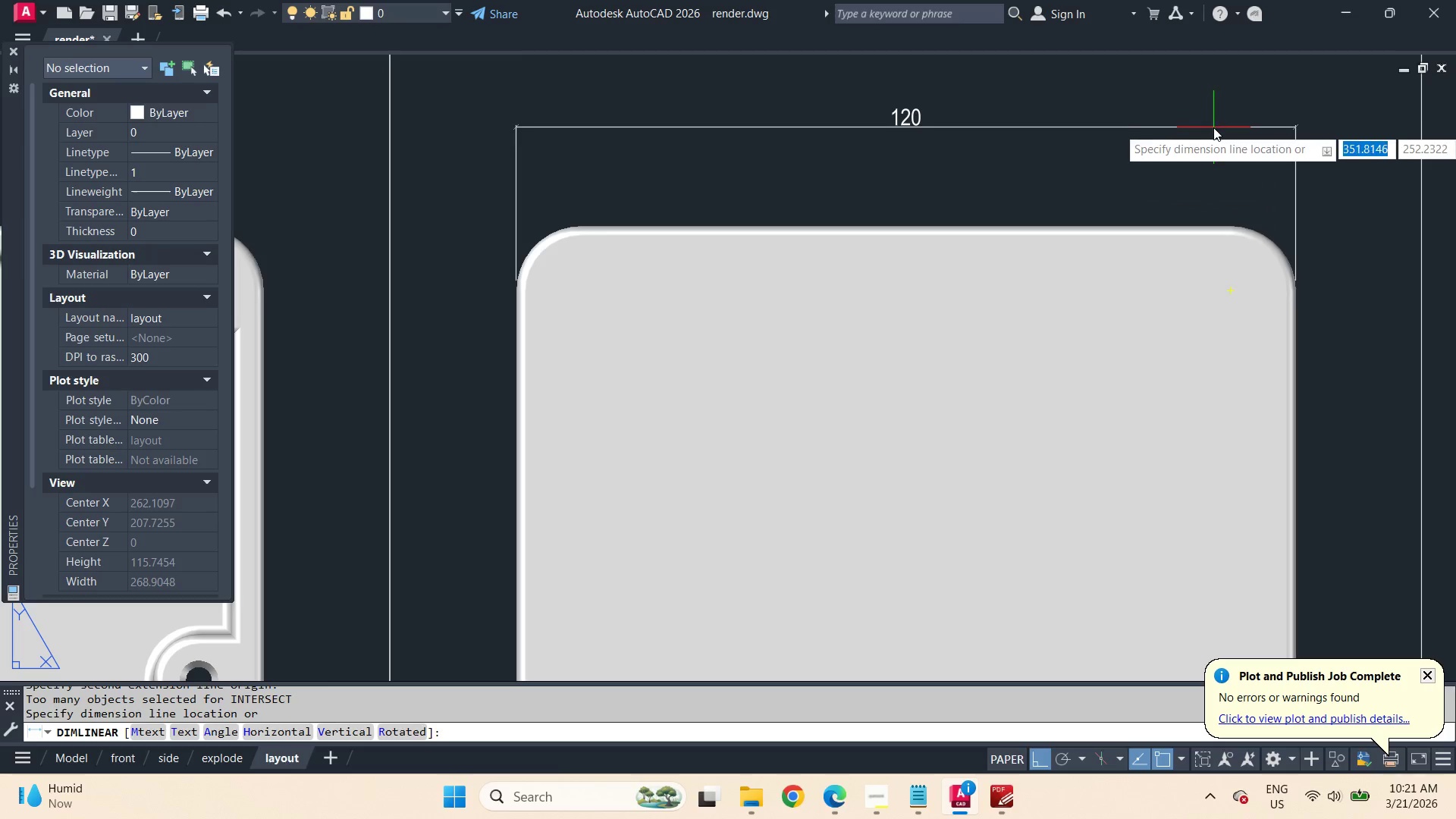 
scroll: coordinate [1213, 128], scroll_direction: down, amount: 2.0
 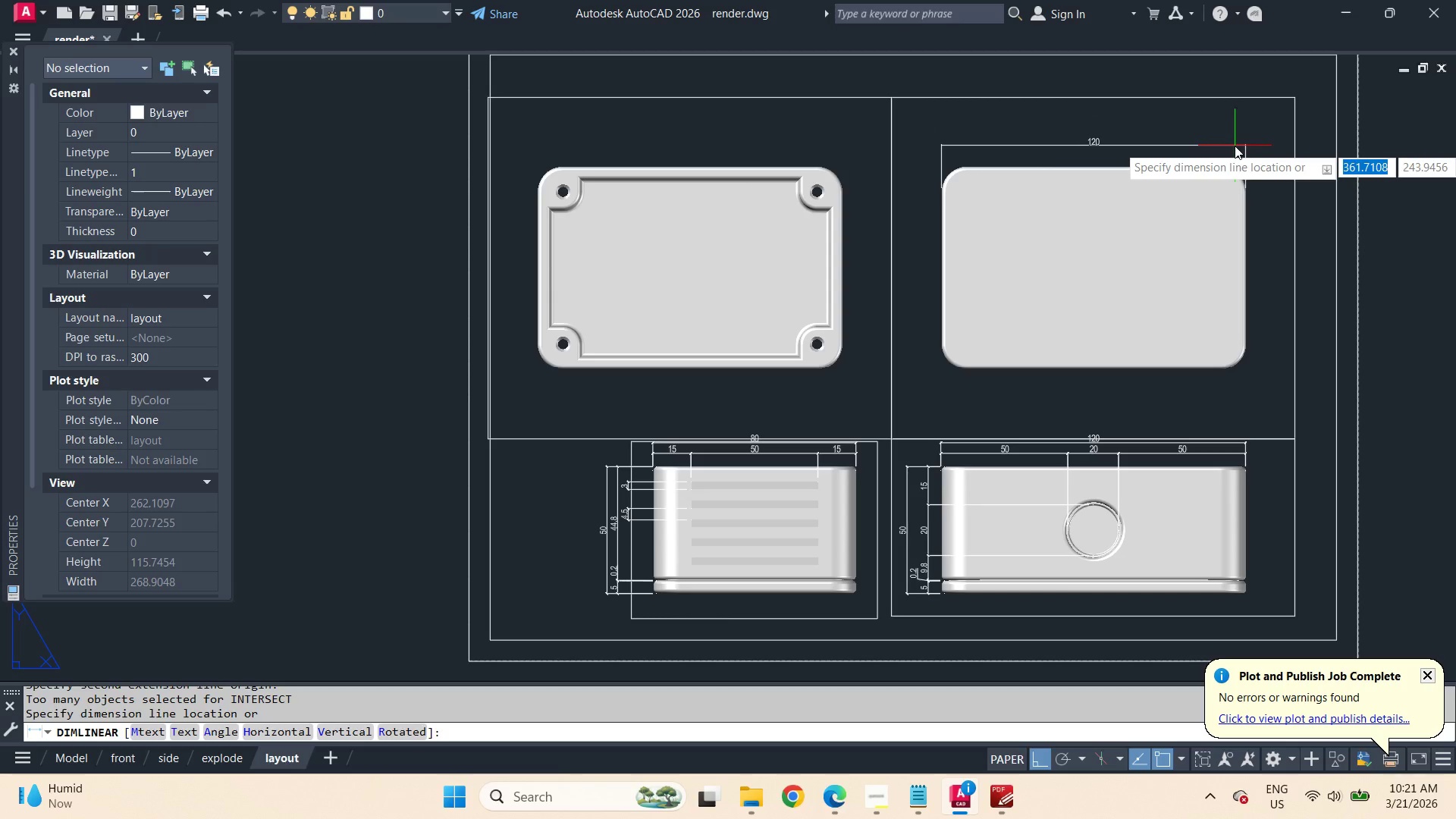 
scroll: coordinate [1235, 146], scroll_direction: up, amount: 1.0
 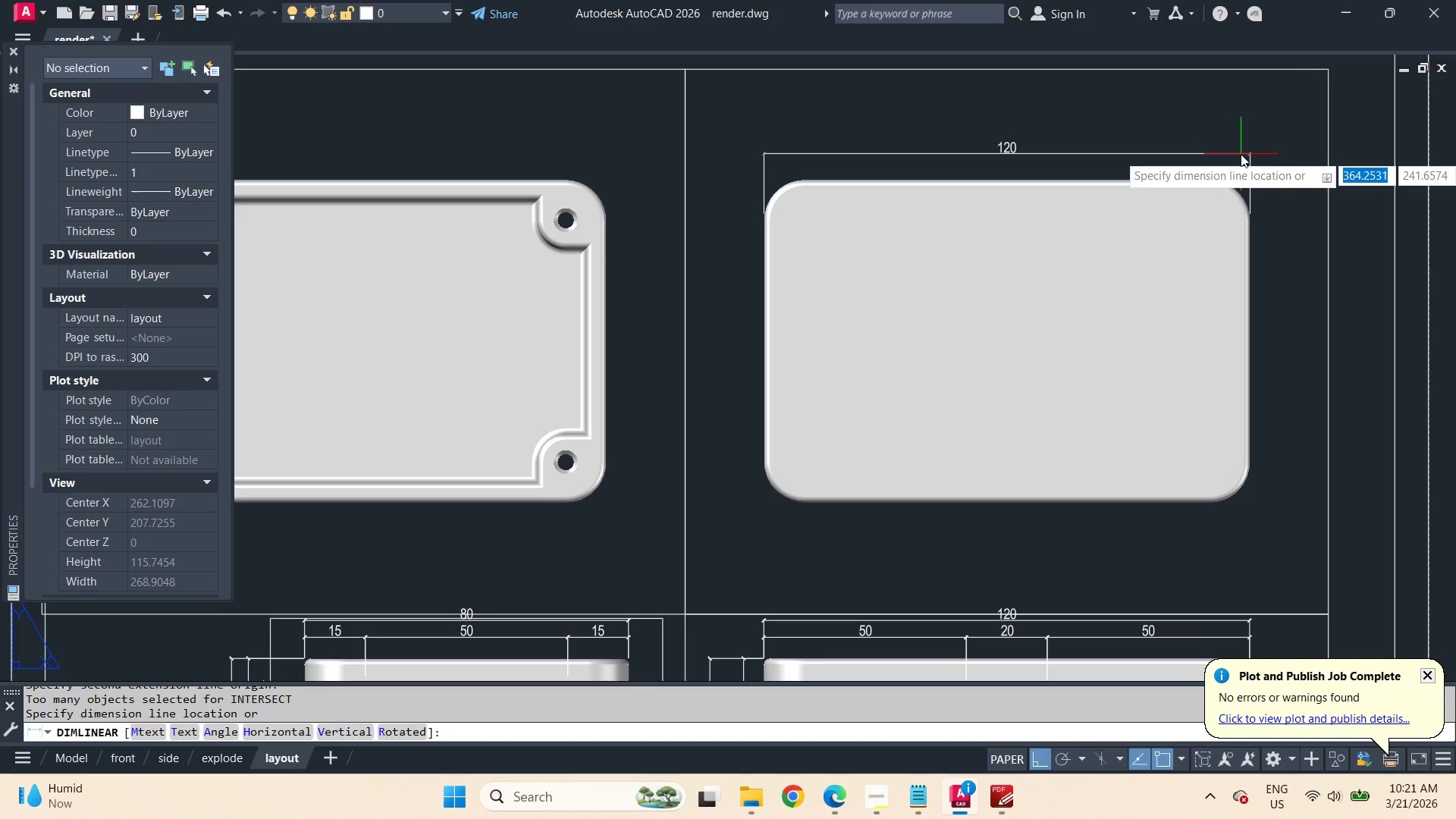 
left_click([1241, 154])
 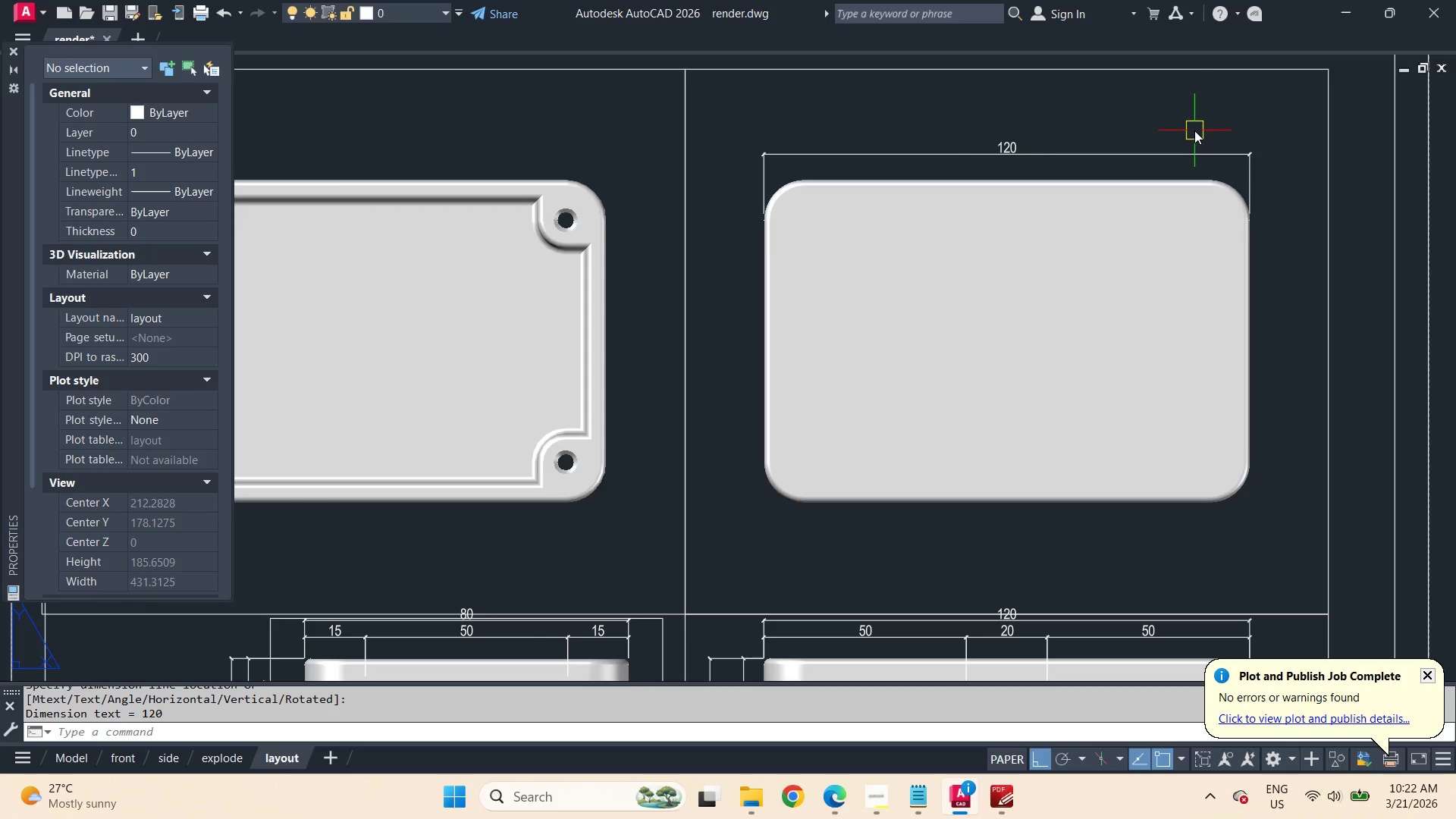 
wait(5.64)
 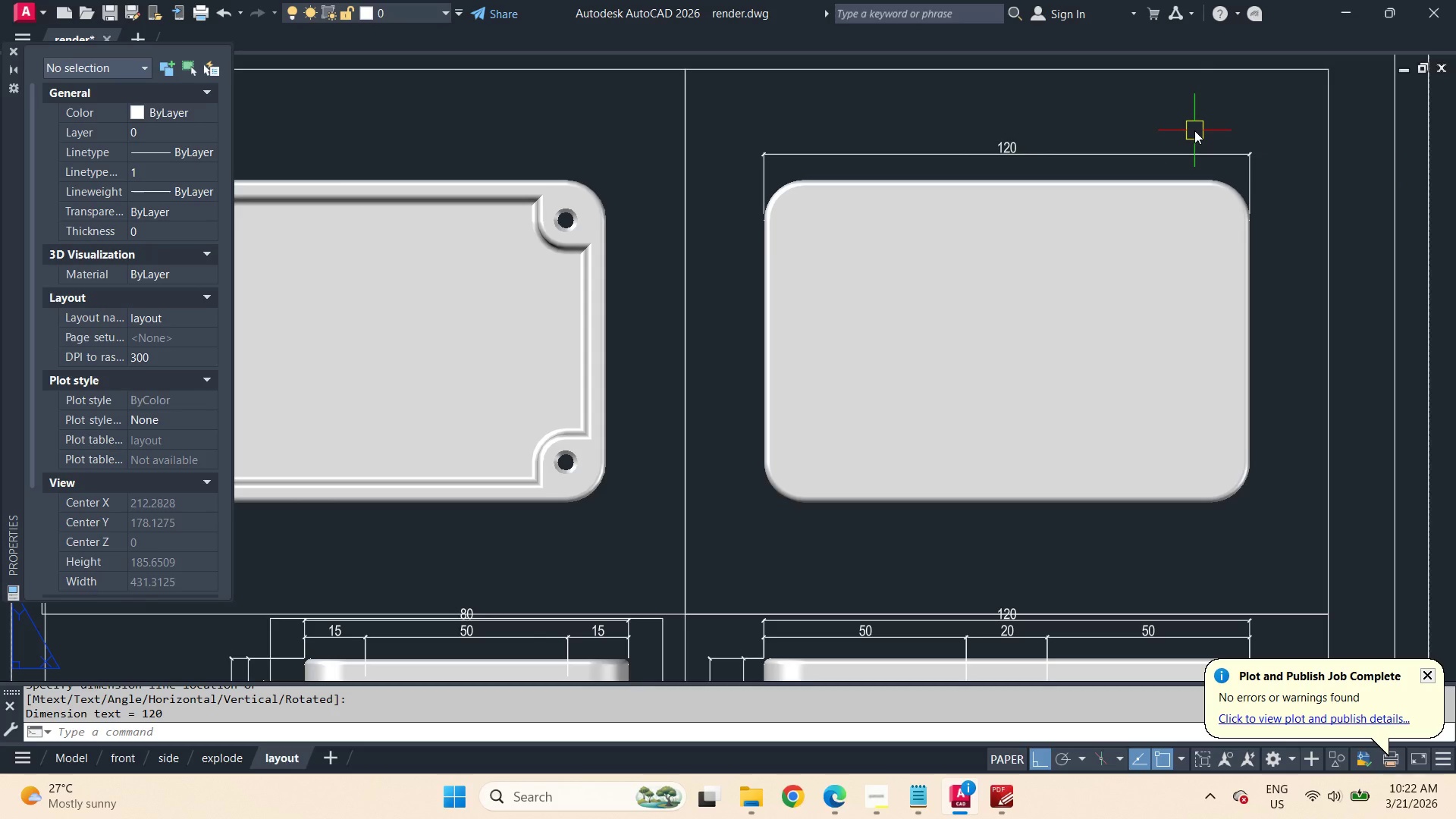 
type(dli )
 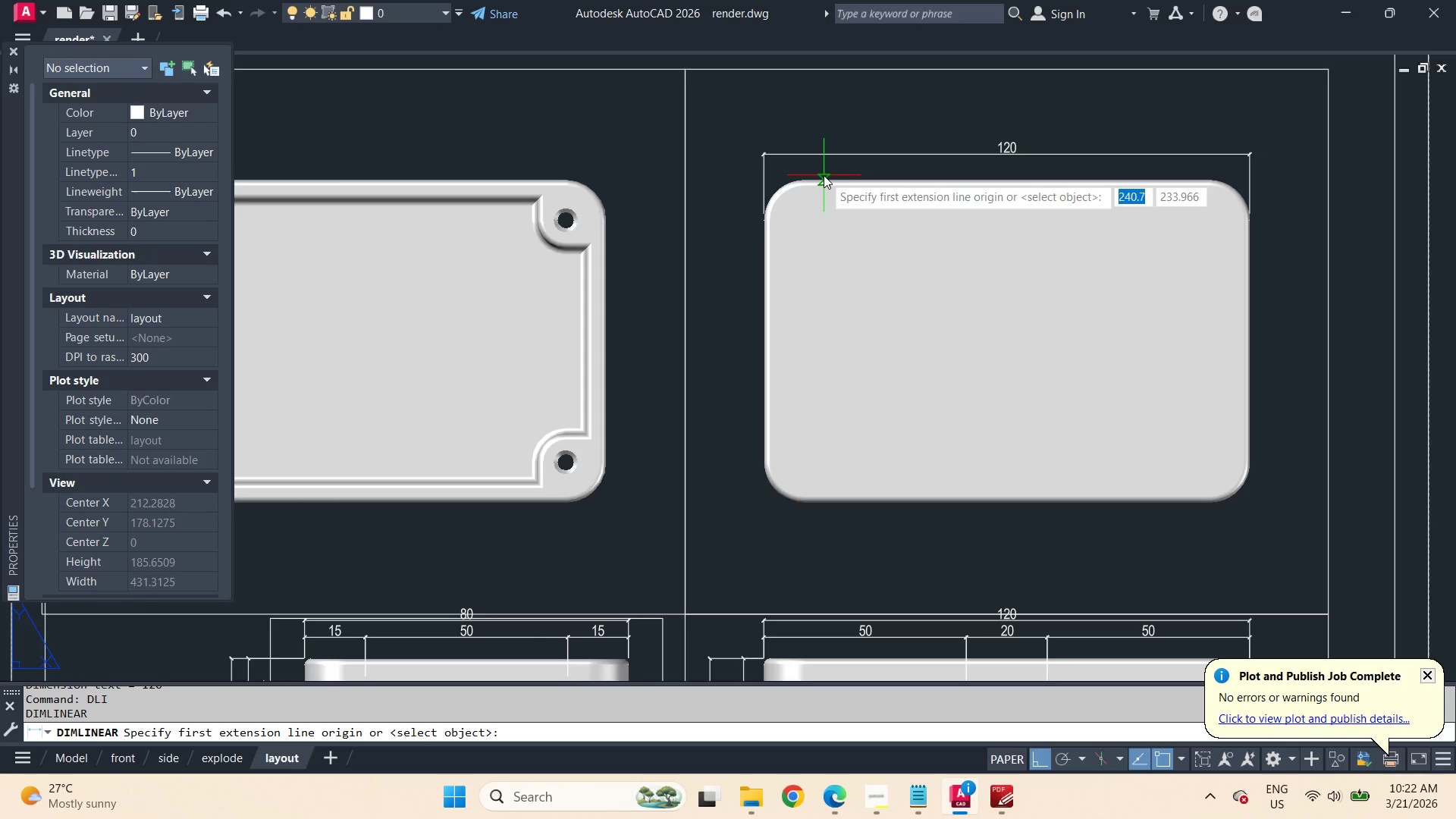 
key(Escape)
 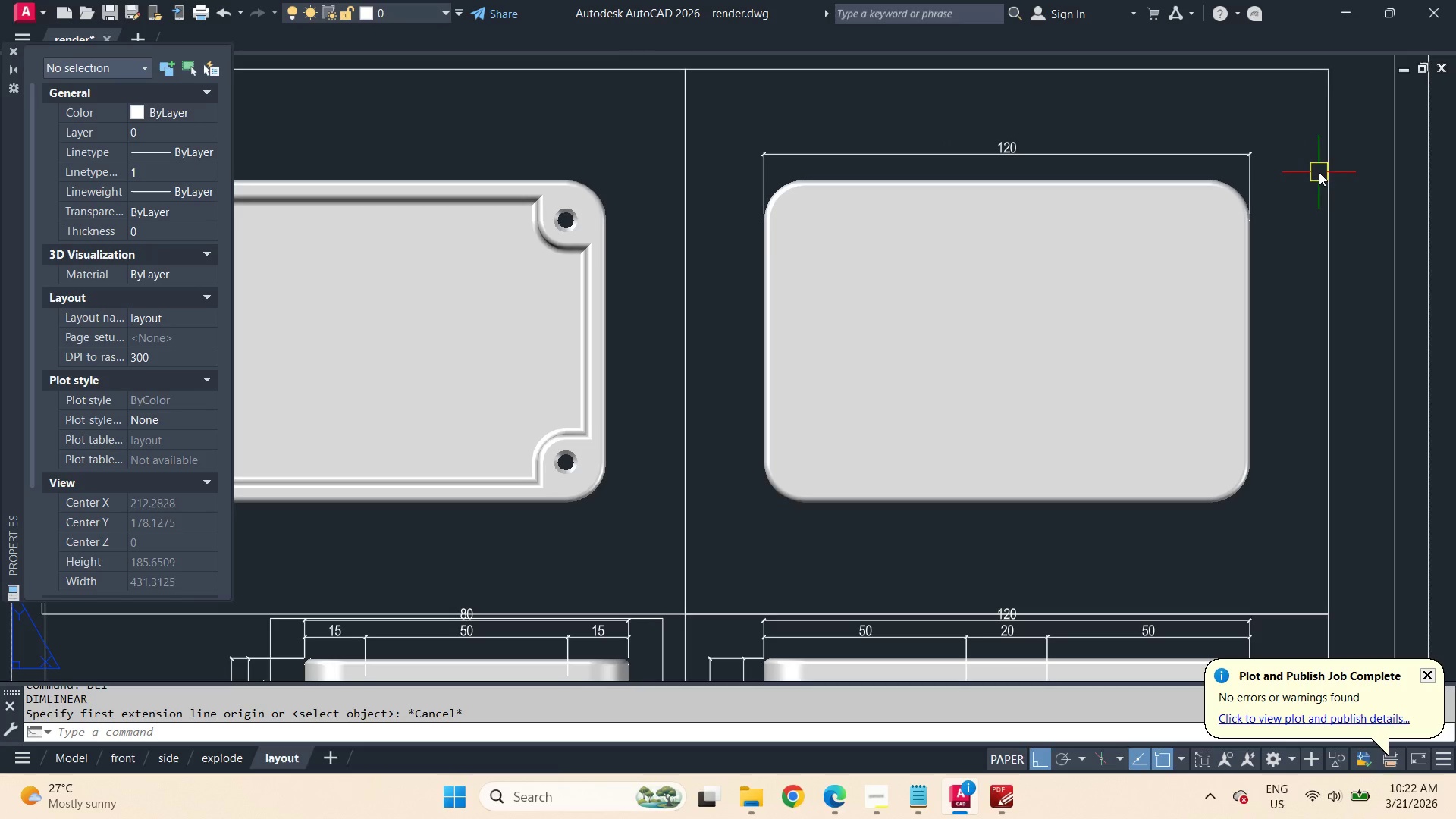 
left_click([1326, 176])
 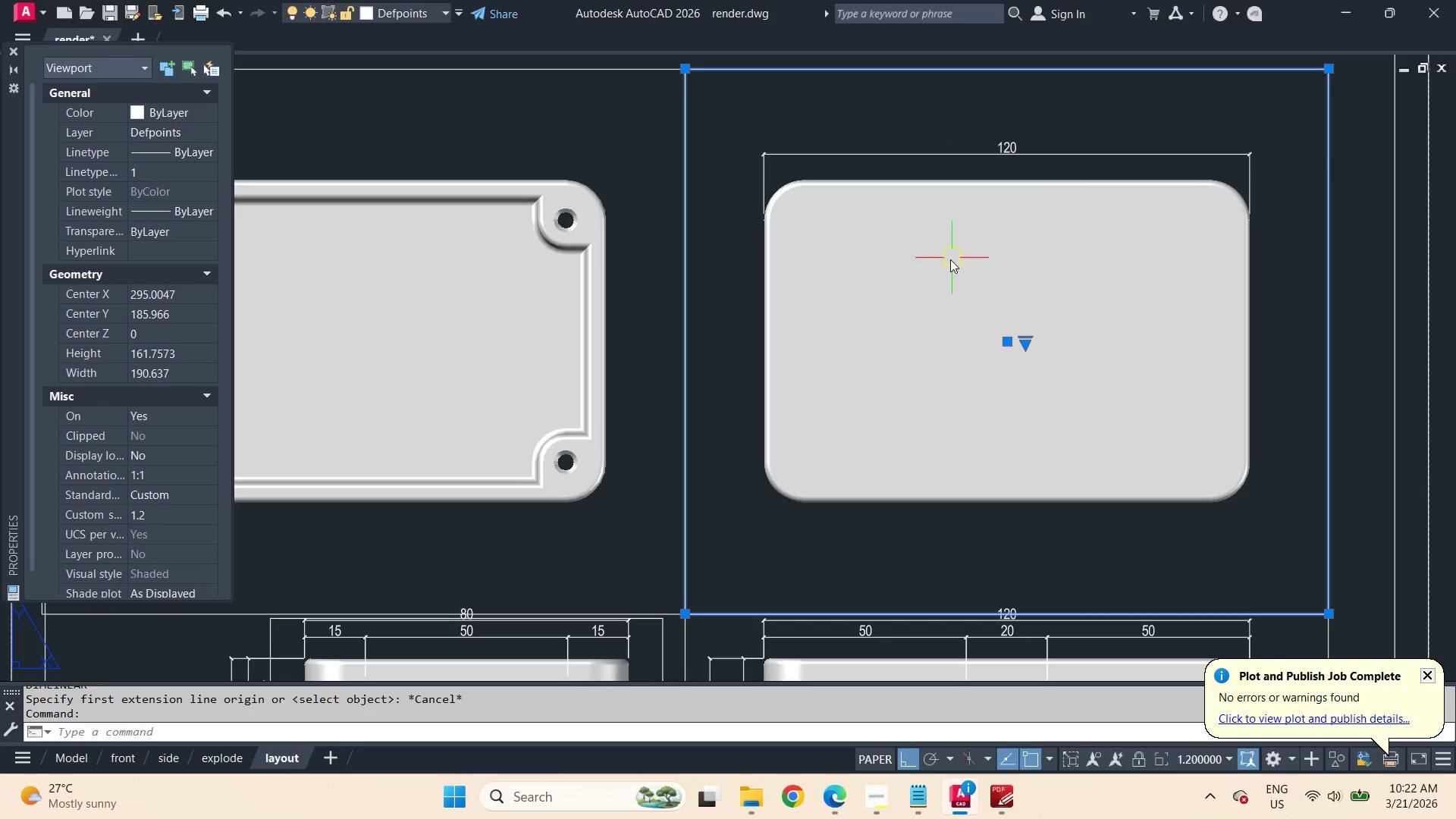 
key(M)
 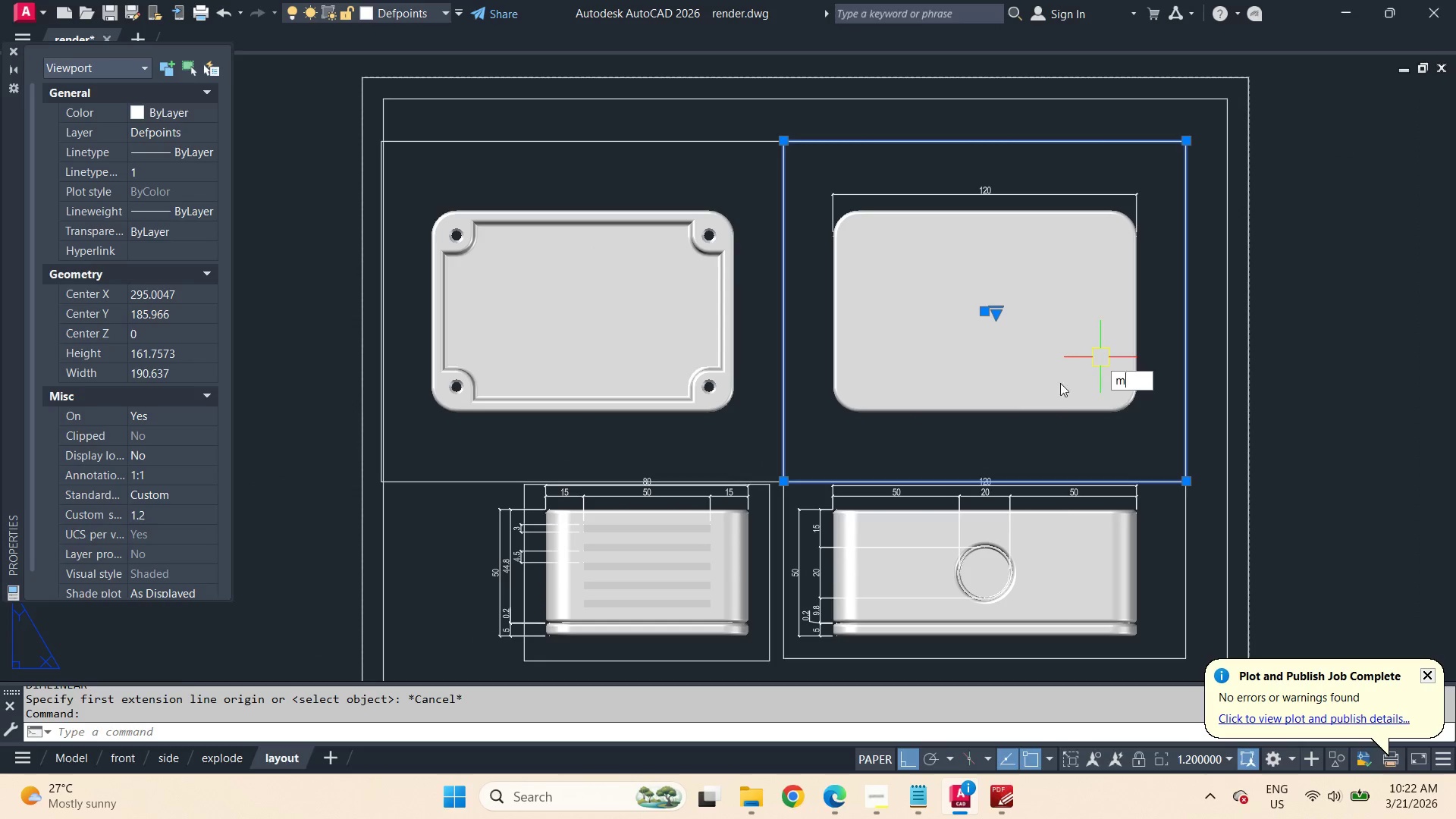 
key(Space)
 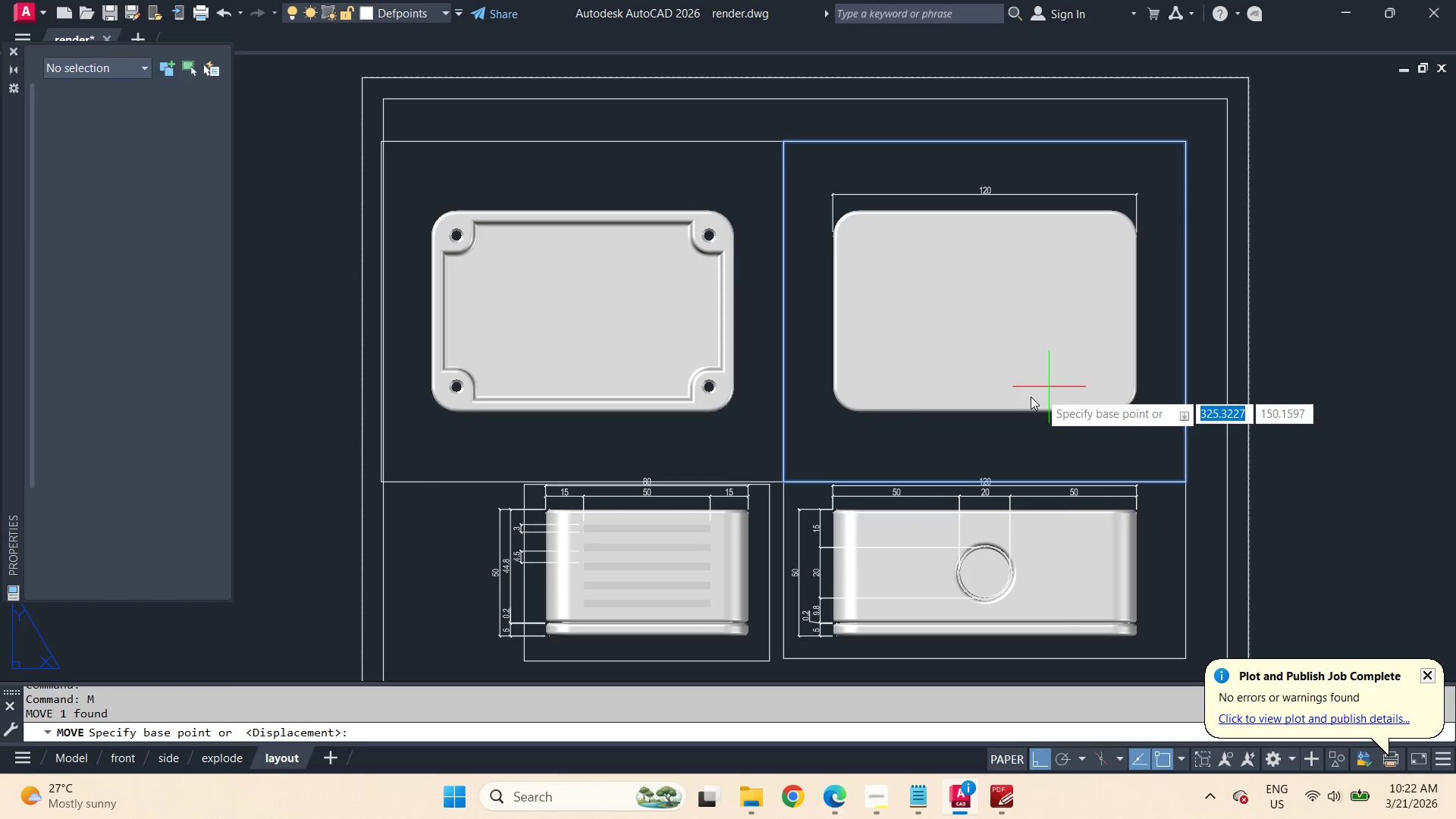 
left_click_drag(start_coordinate=[1031, 397], to_coordinate=[1093, 415])
 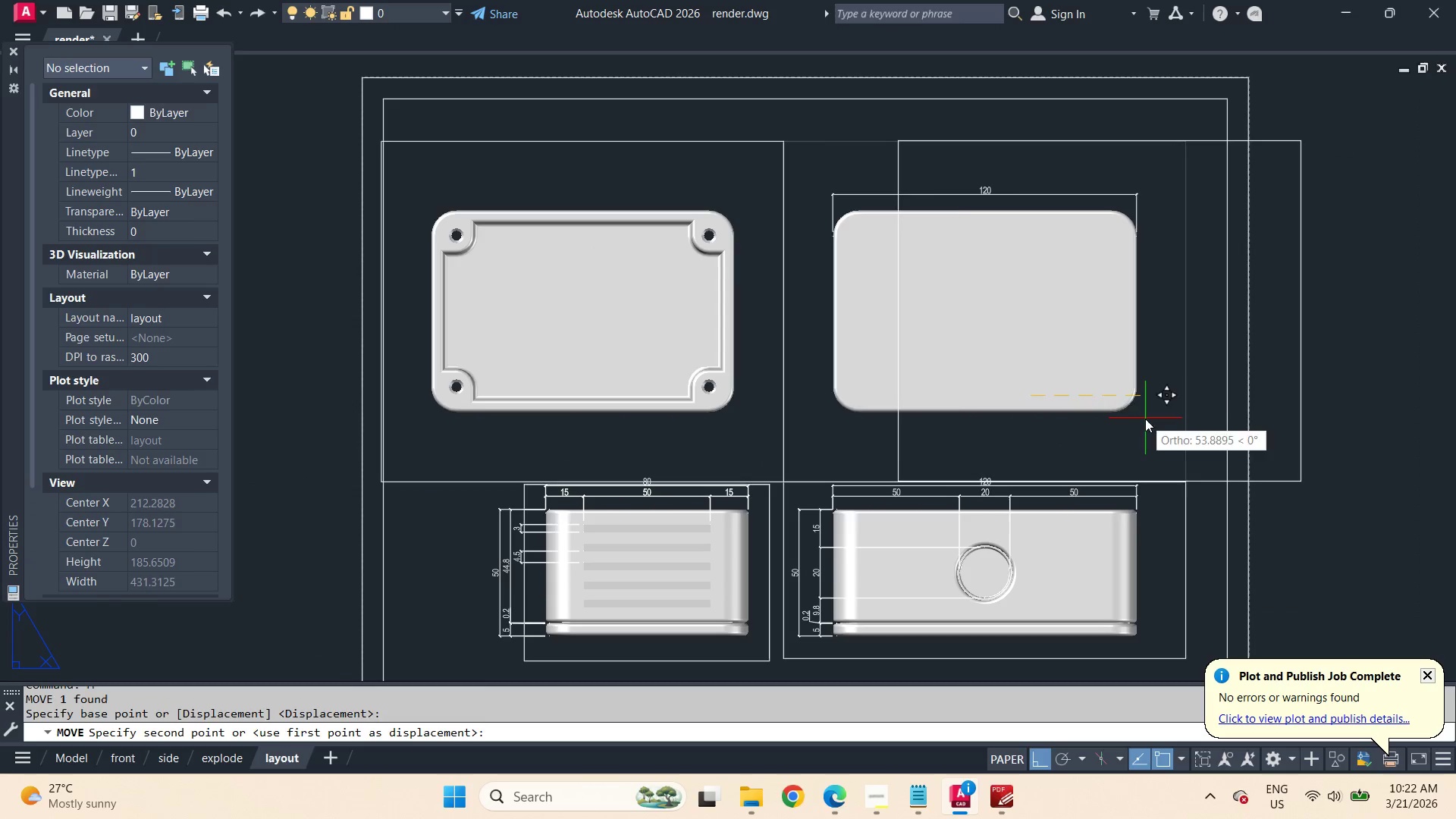 
scroll: coordinate [948, 261], scroll_direction: down, amount: 1.0
 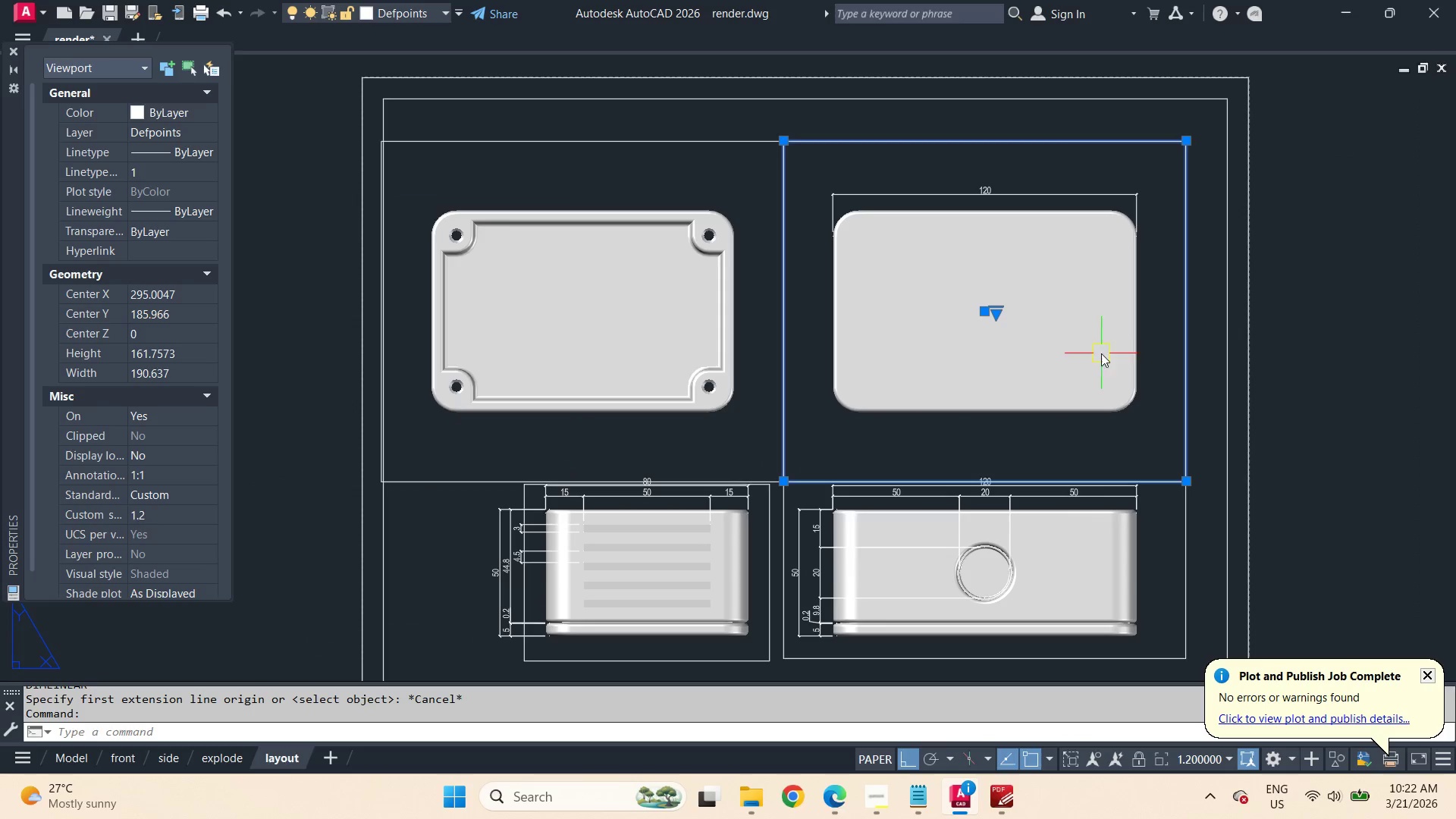 
double_click([1145, 419])
 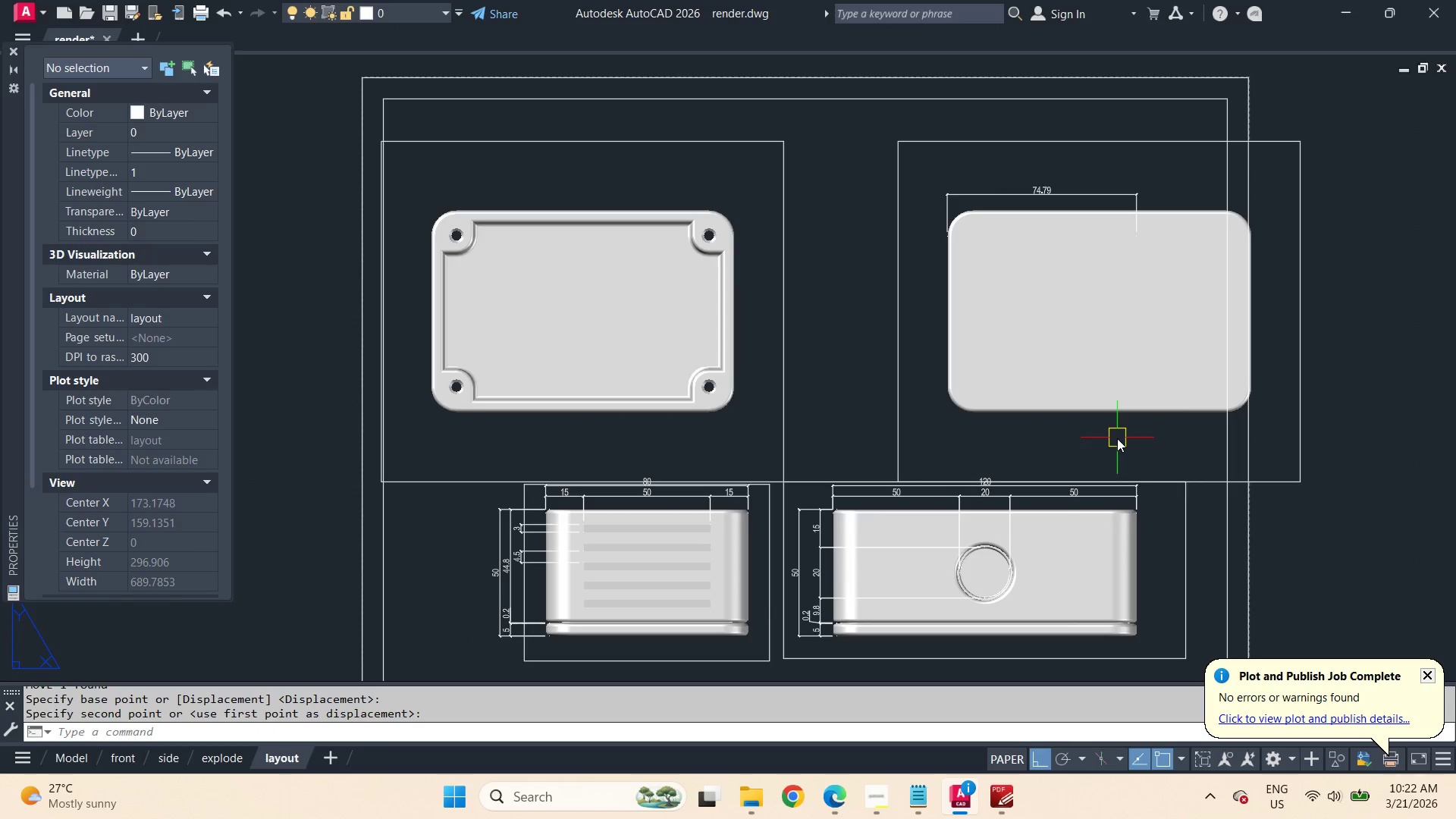 
key(Control+Z)
 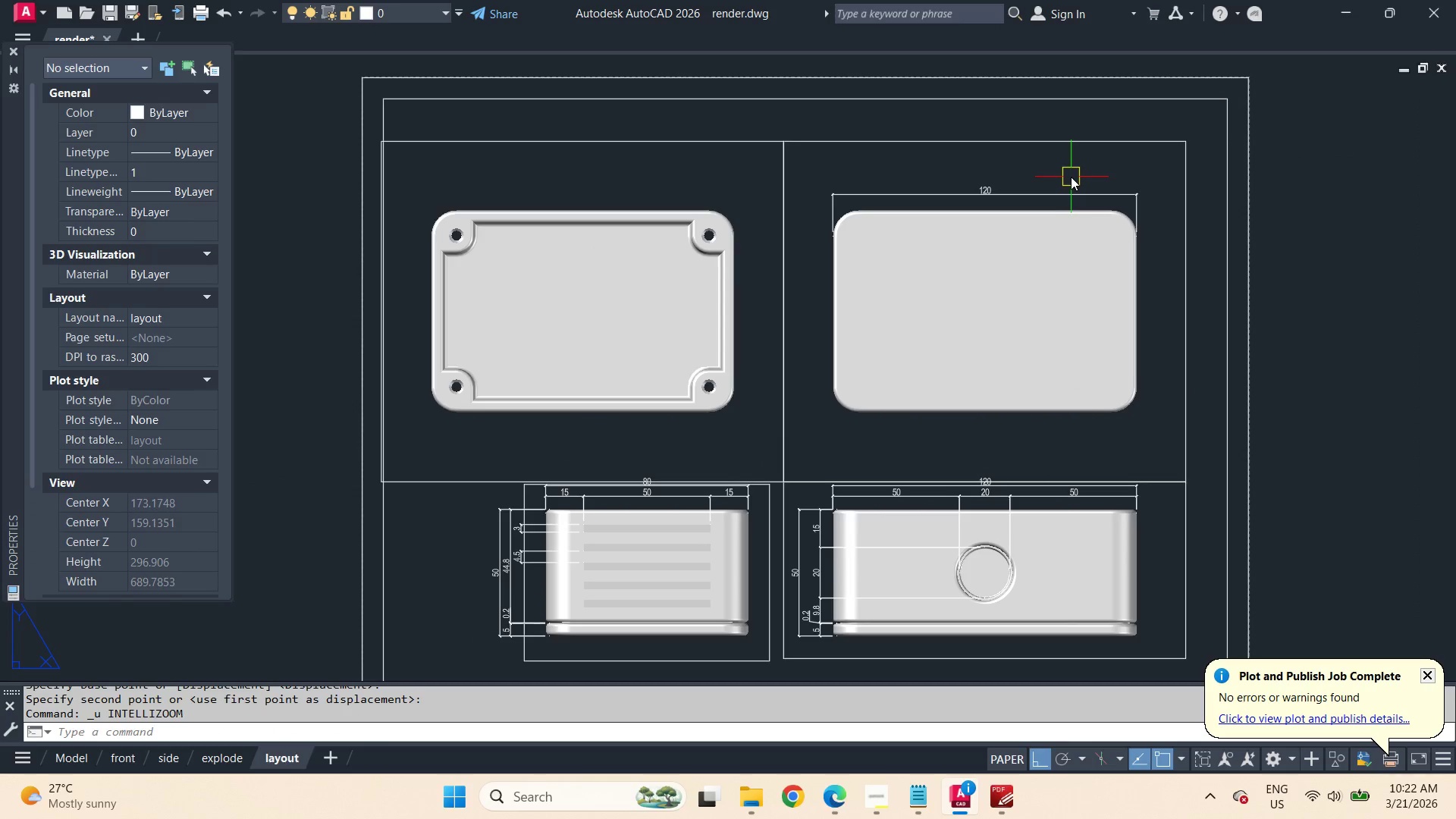 
left_click([1061, 199])
 